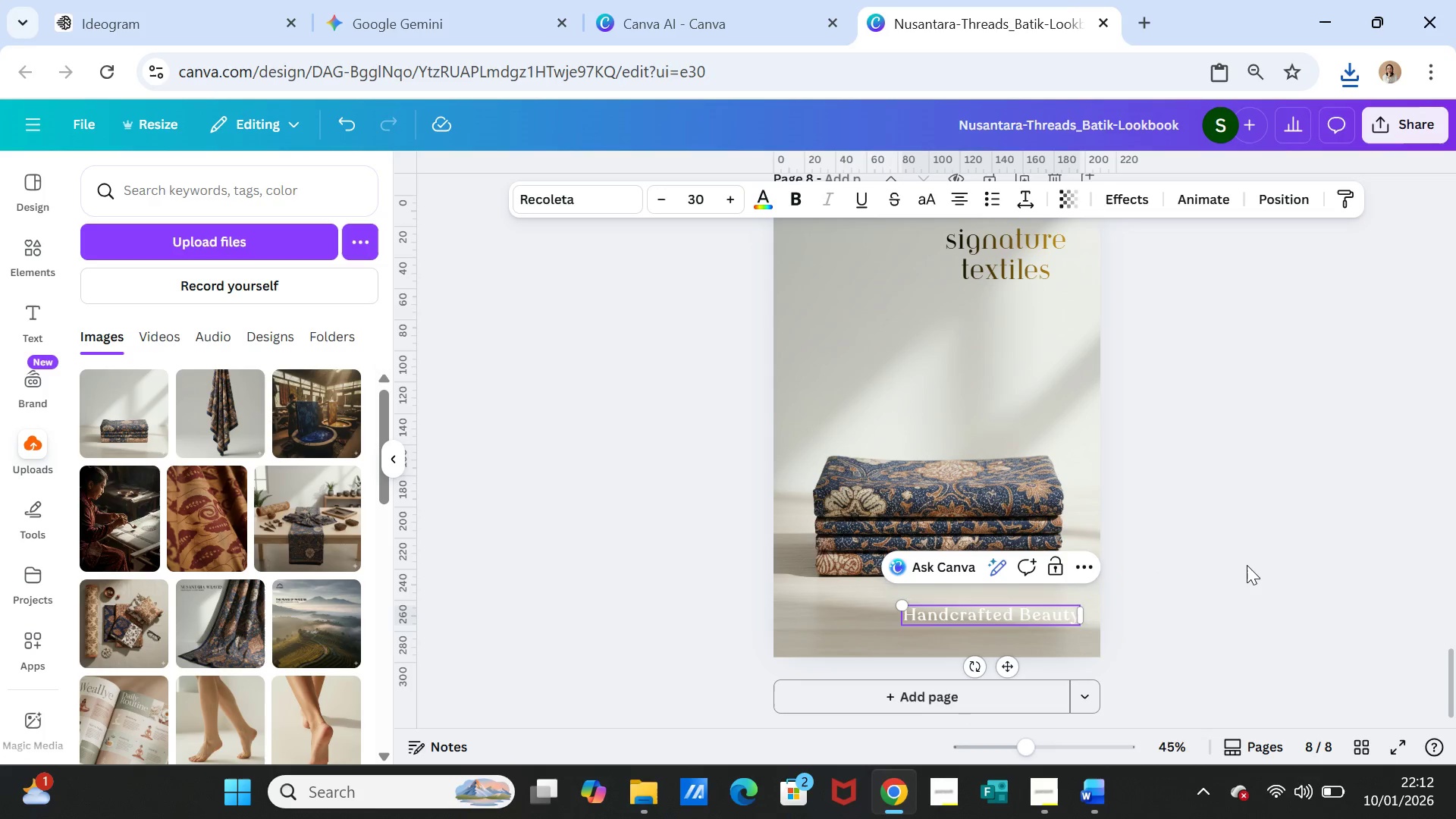 
left_click([1247, 565])
 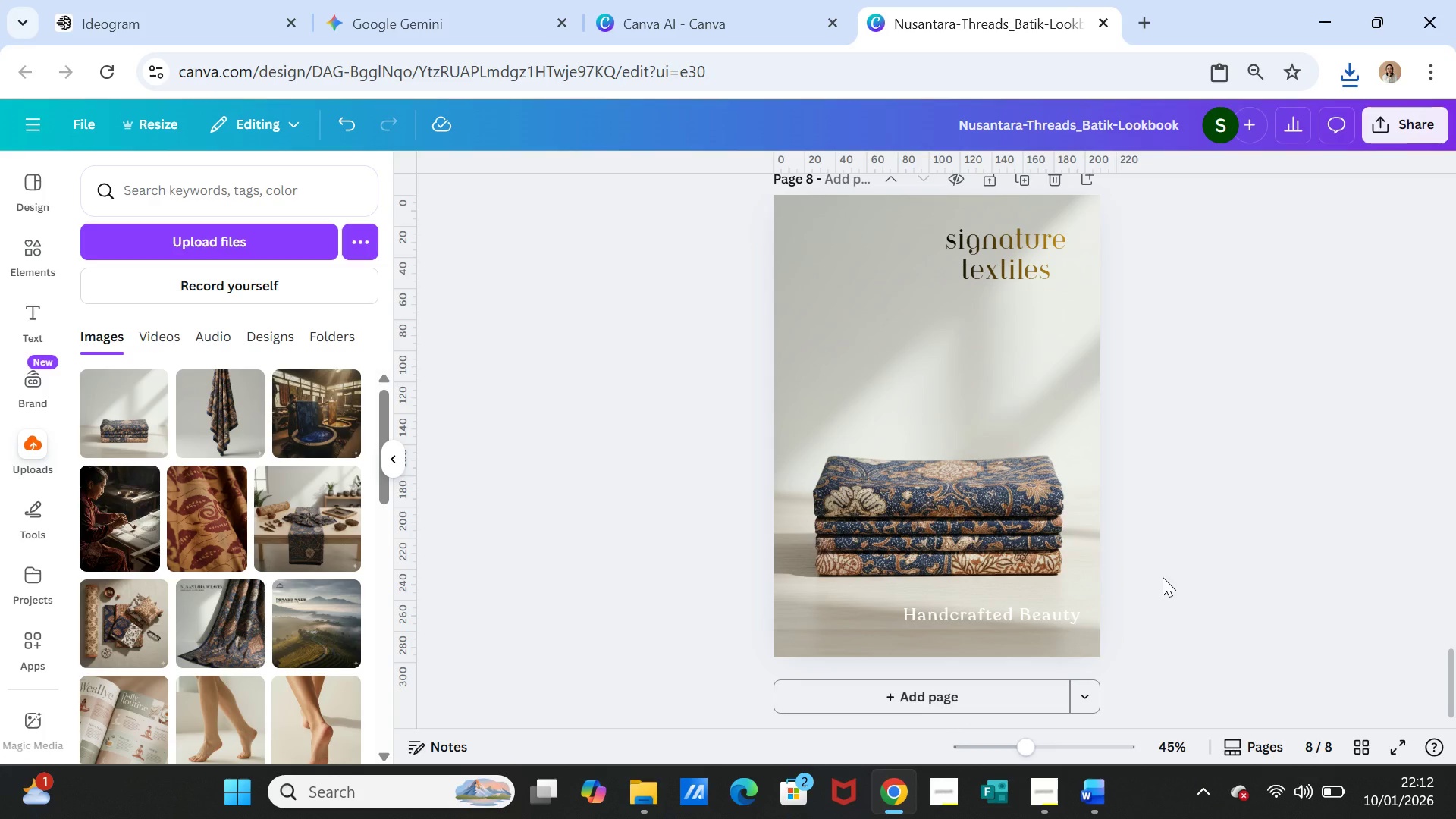 
scroll: coordinate [1161, 577], scroll_direction: up, amount: 3.0
 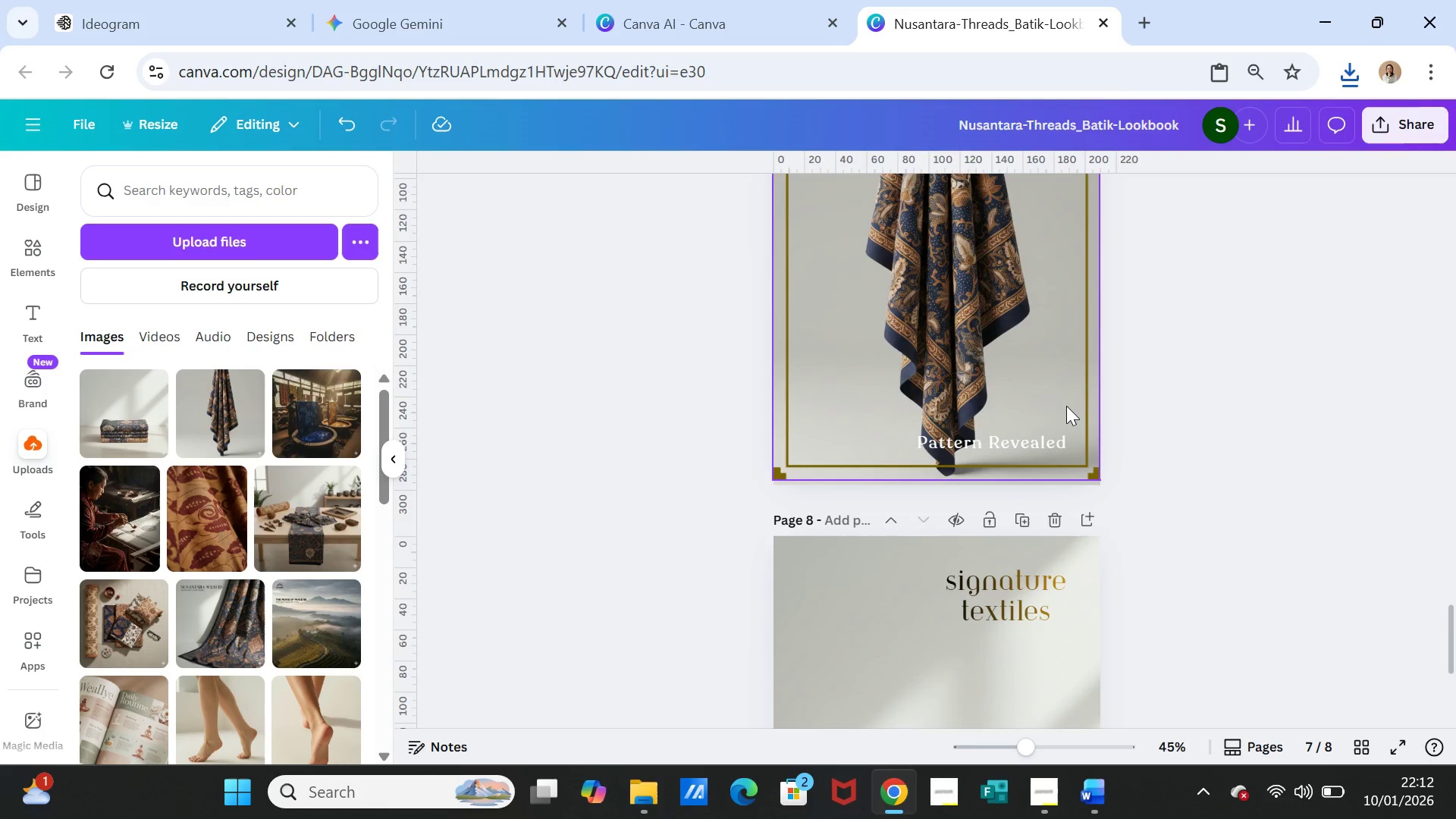 
left_click([1065, 405])
 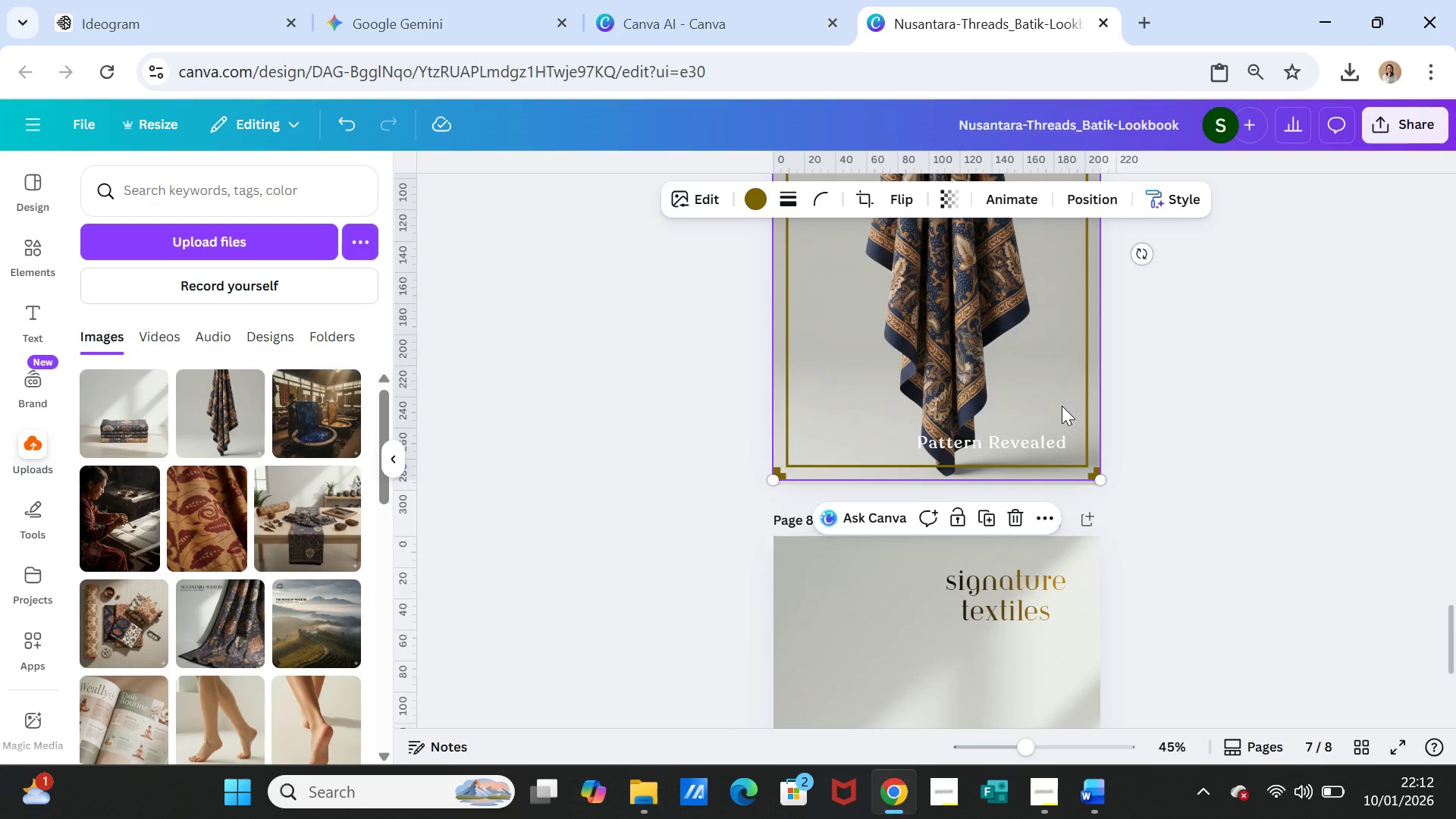 
key(Control+C)
 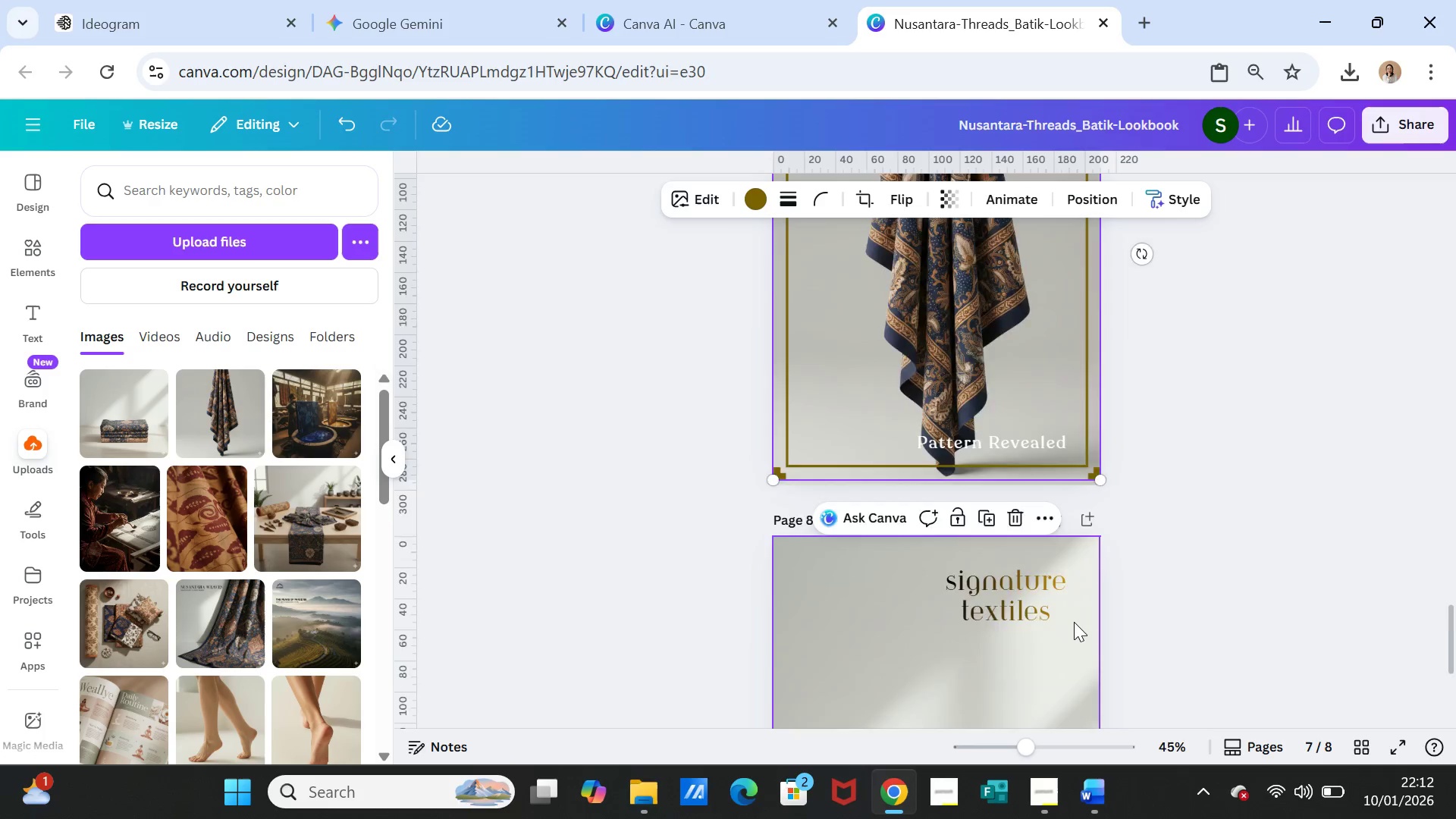 
left_click([1028, 563])
 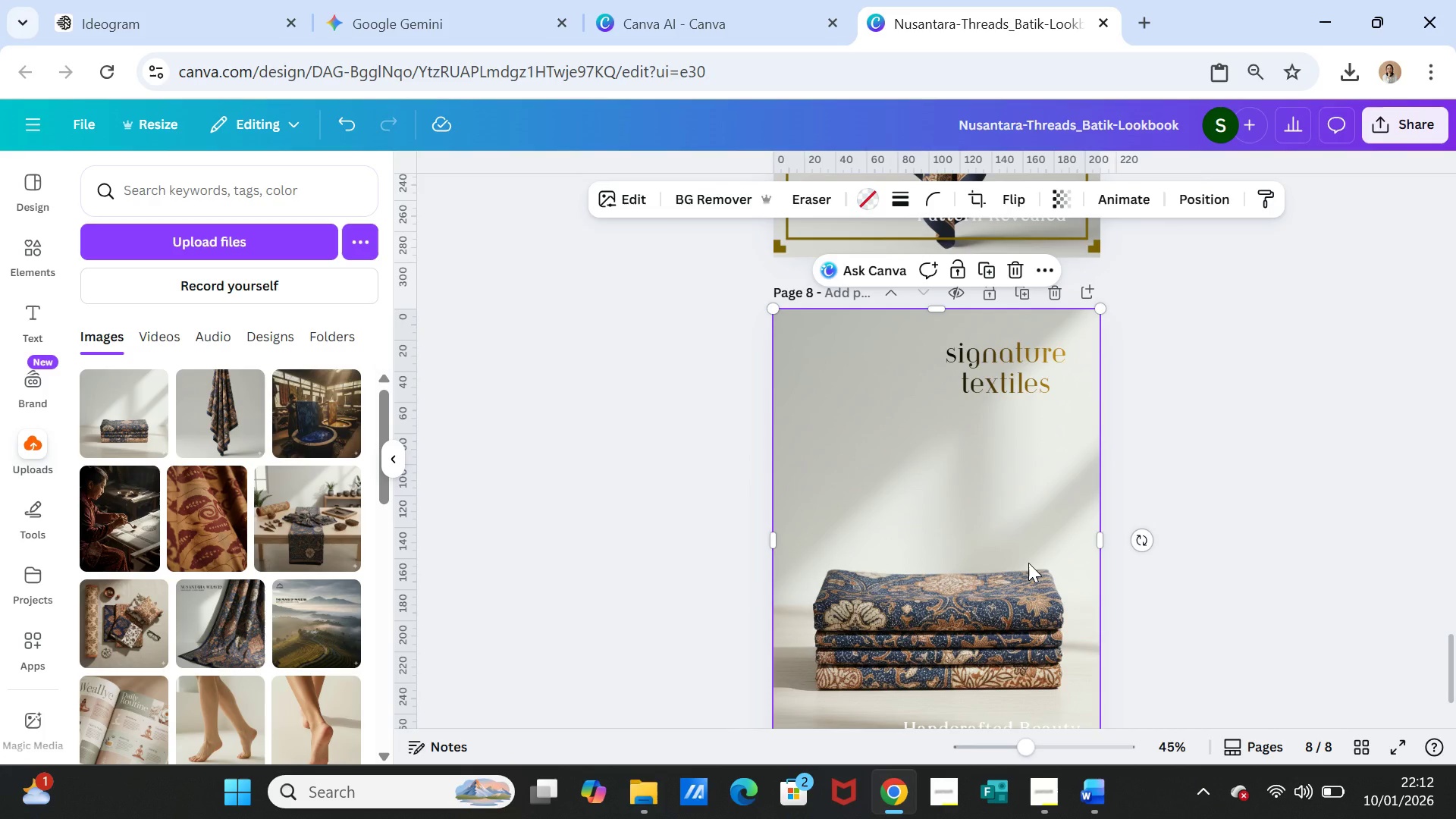 
scroll: coordinate [1074, 622], scroll_direction: down, amount: 2.0
 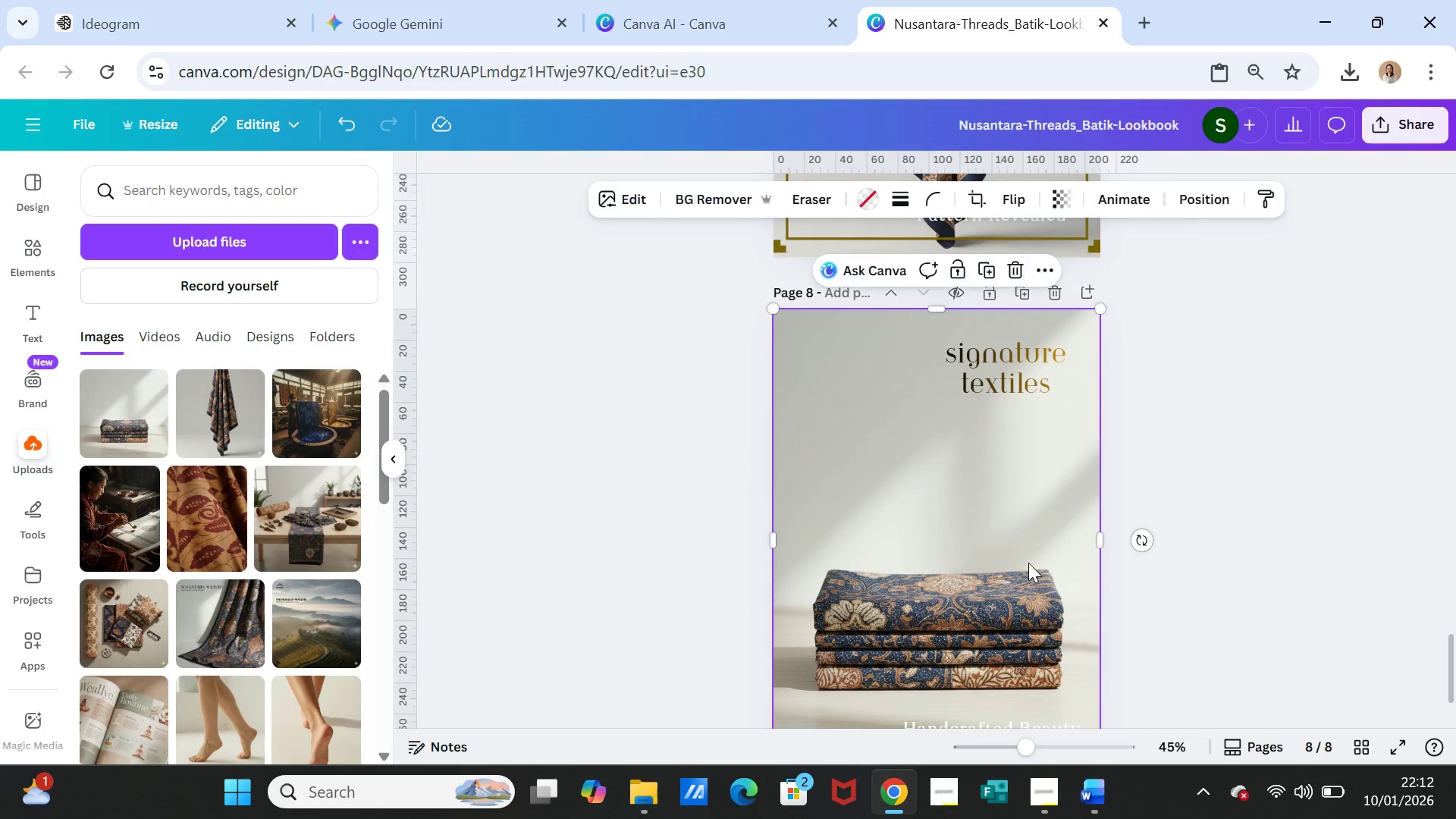 
key(Control+V)
 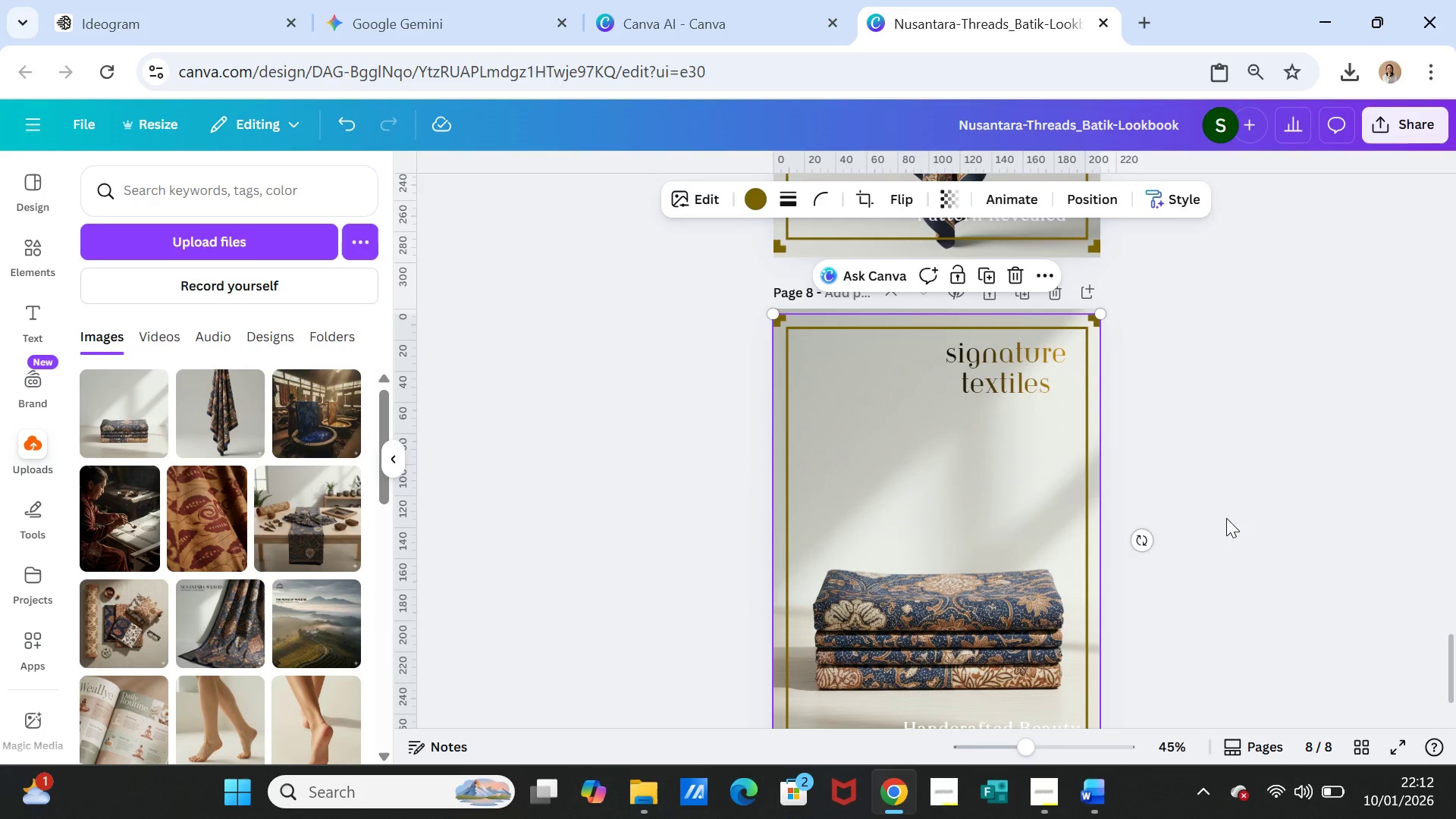 
left_click([1226, 518])
 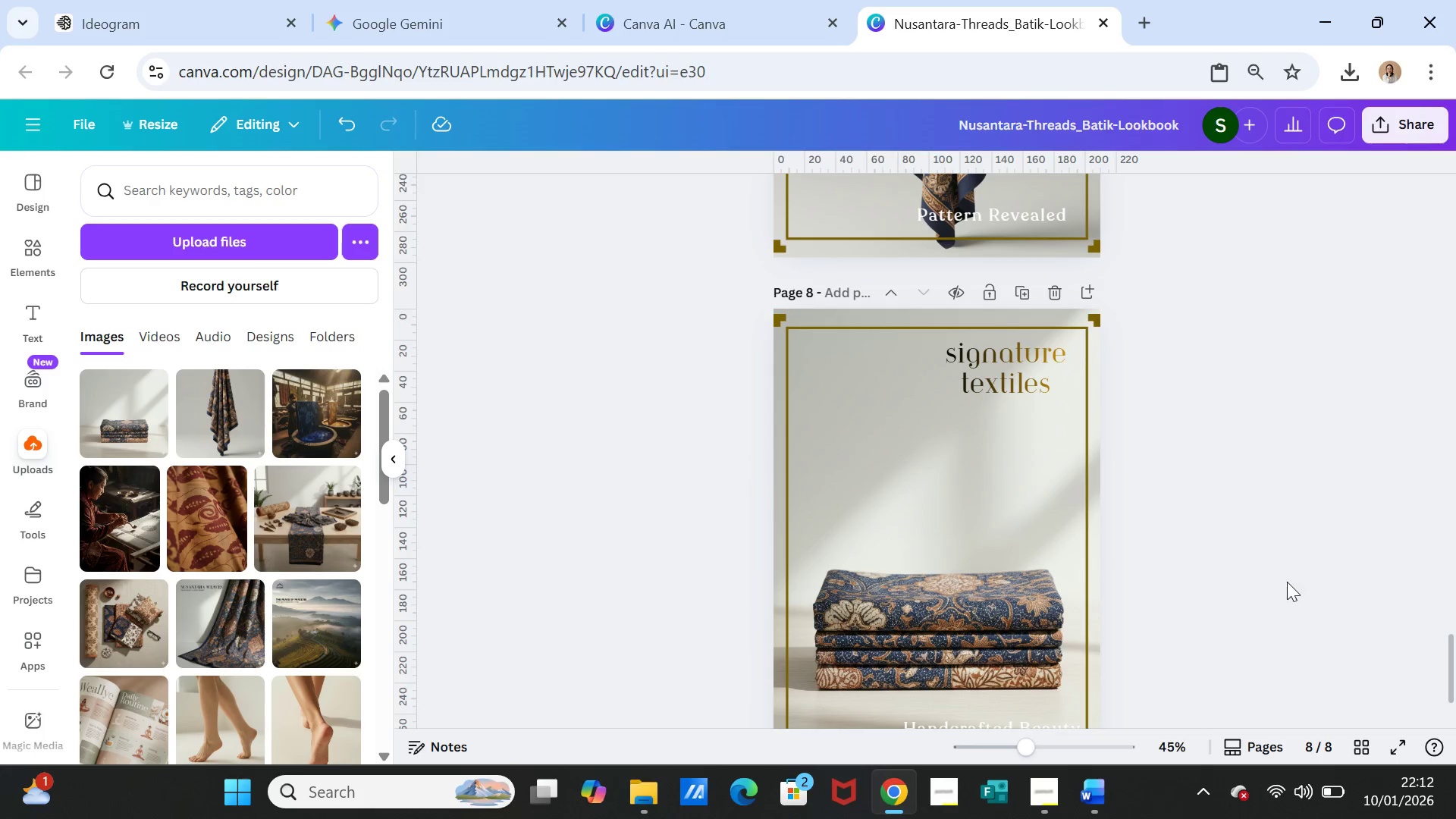 
scroll: coordinate [1286, 583], scroll_direction: down, amount: 1.0
 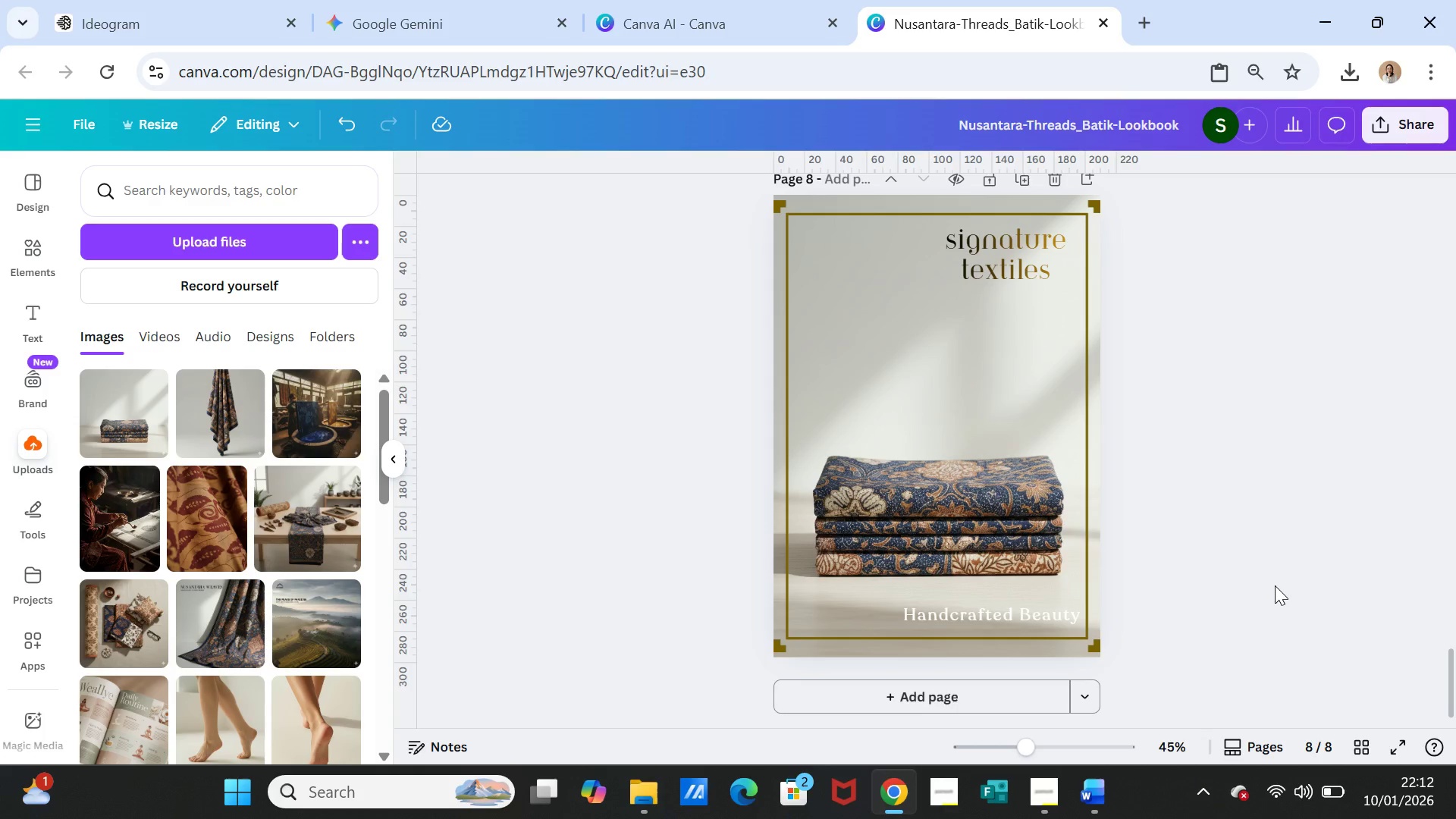 
wait(9.92)
 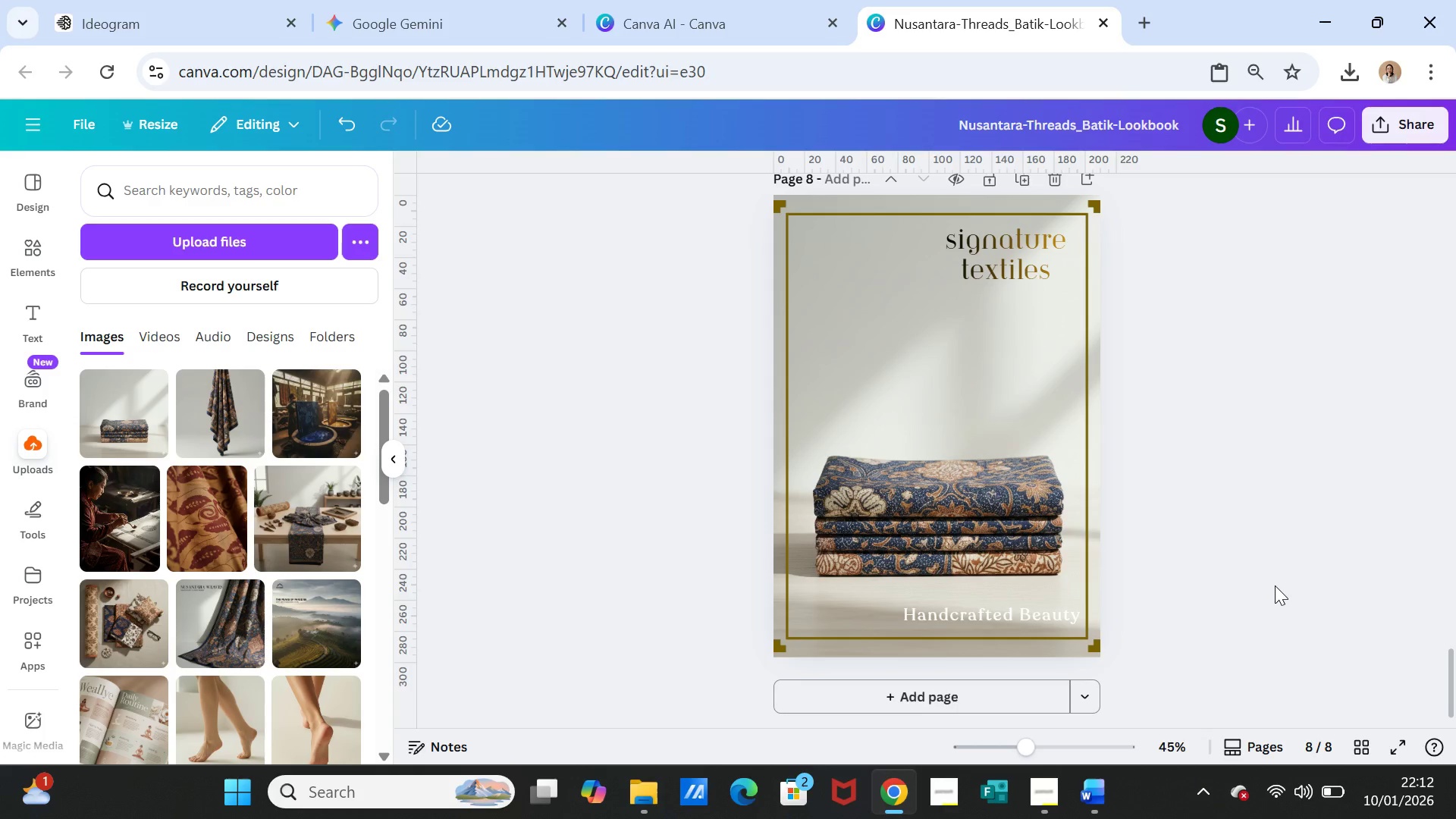 
scroll: coordinate [1300, 581], scroll_direction: up, amount: 11.0
 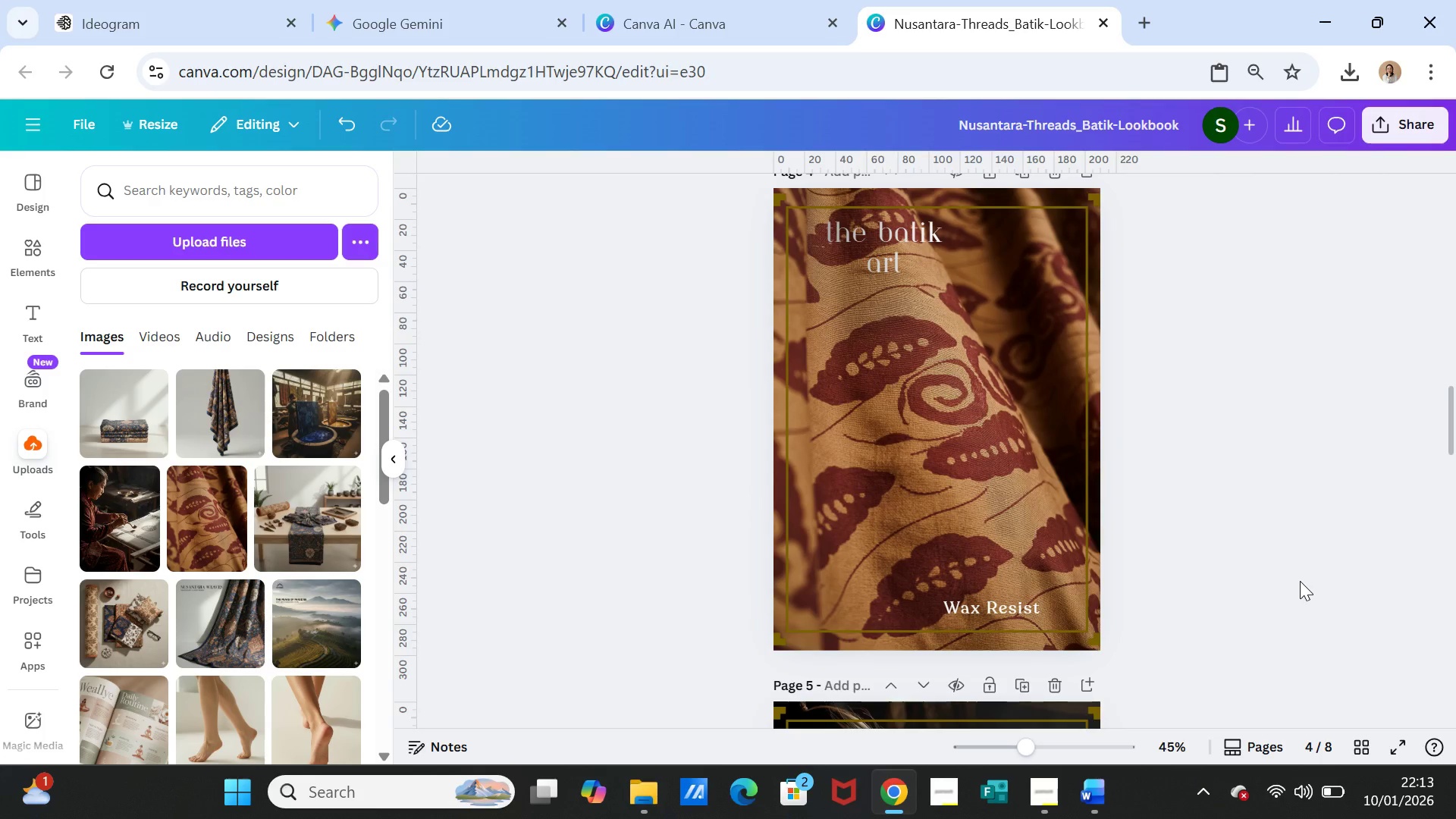 
scroll: coordinate [1300, 581], scroll_direction: up, amount: 4.0
 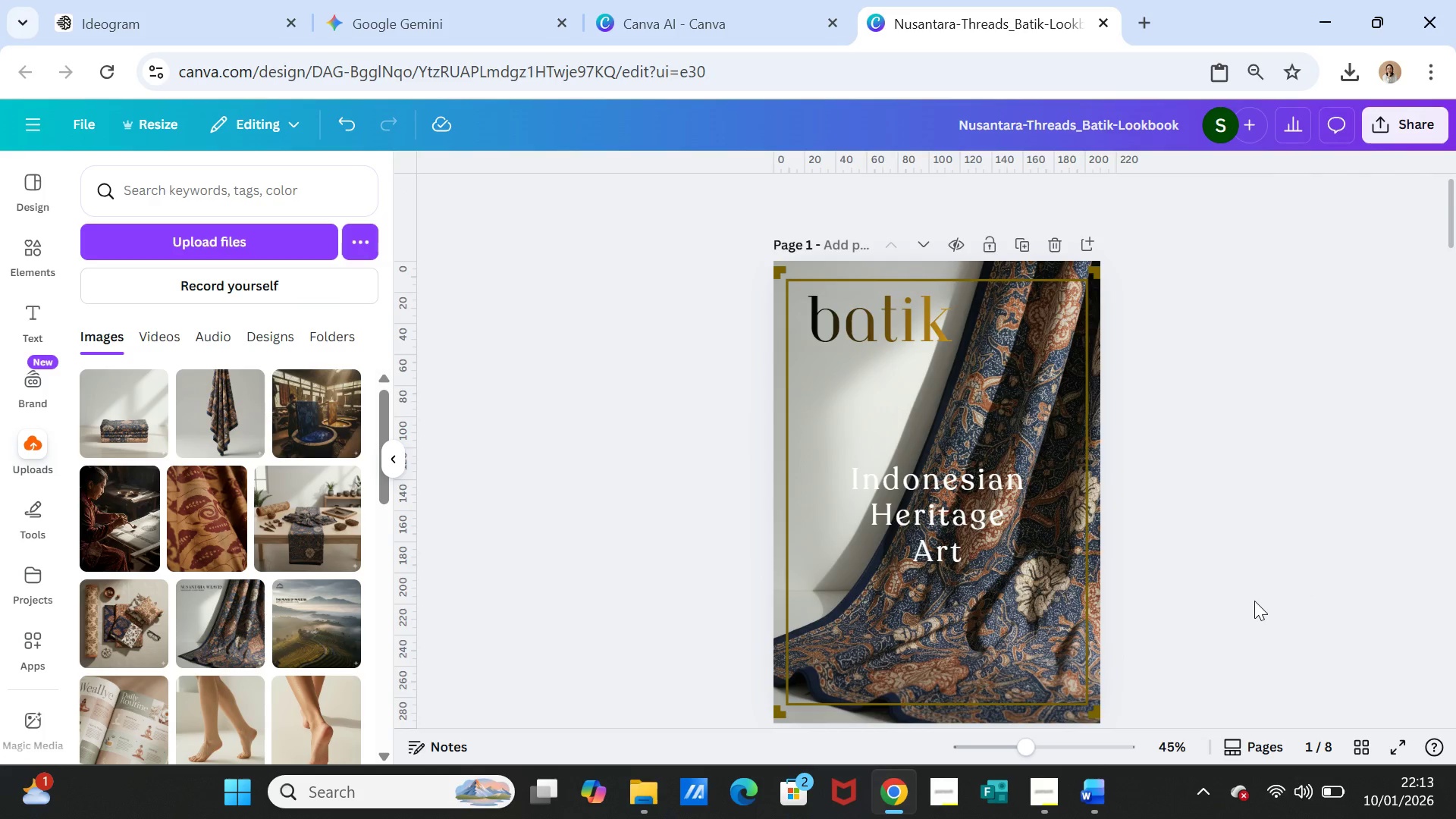 
scroll: coordinate [1250, 607], scroll_direction: down, amount: 17.0
 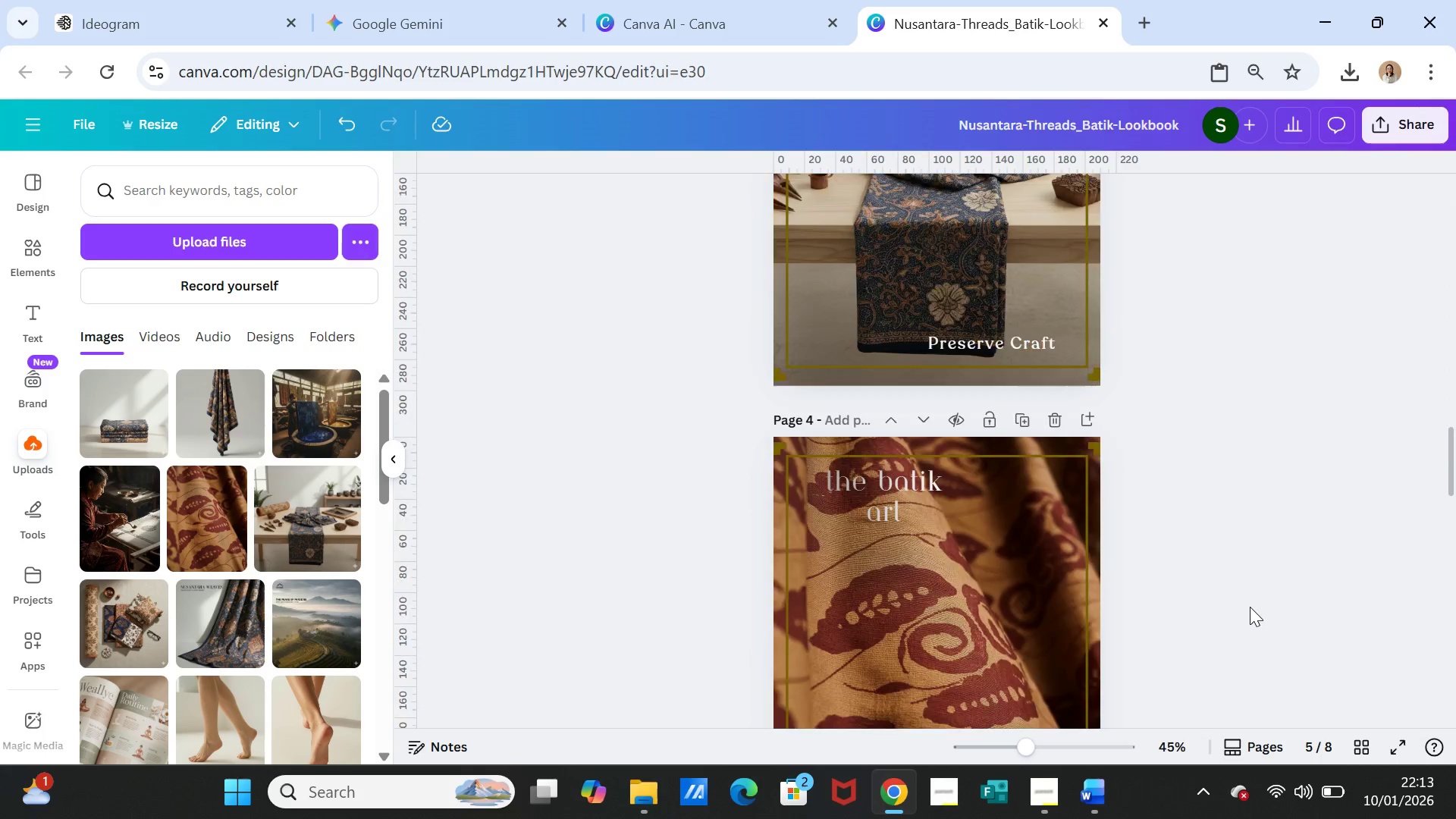 
scroll: coordinate [1250, 607], scroll_direction: up, amount: 15.0
 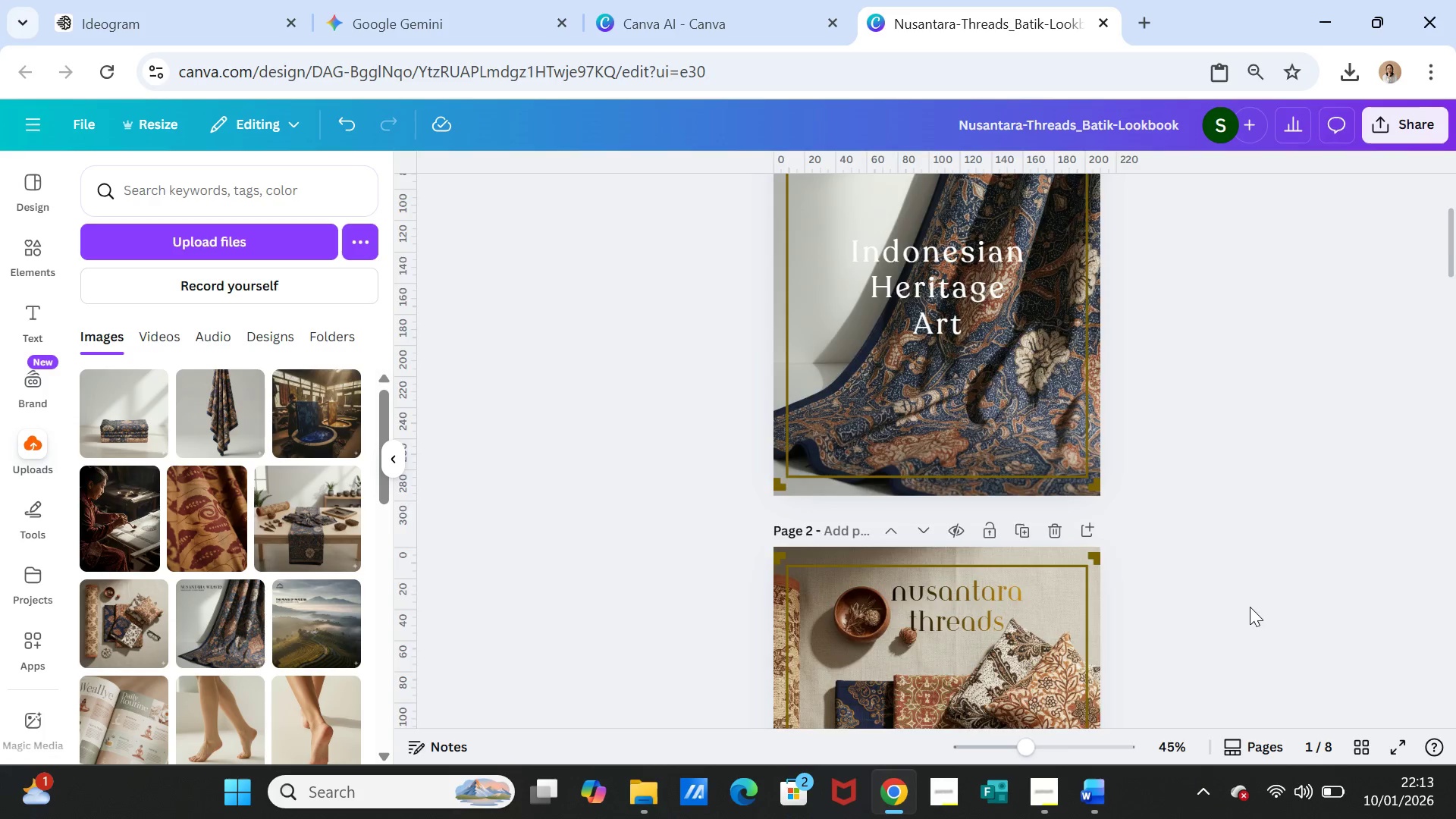 
scroll: coordinate [1250, 613], scroll_direction: down, amount: 35.0
 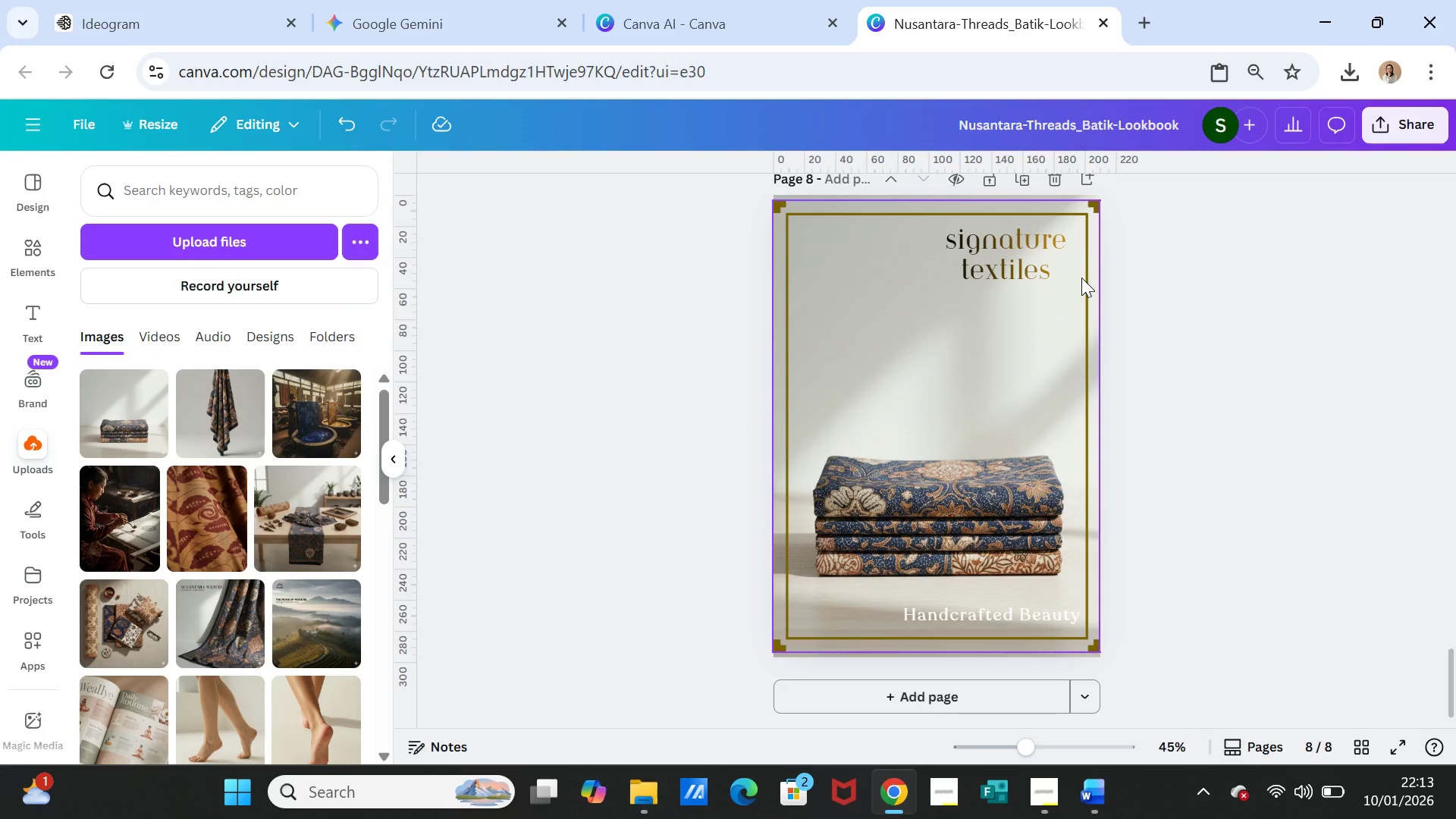 
left_click([1081, 278])
 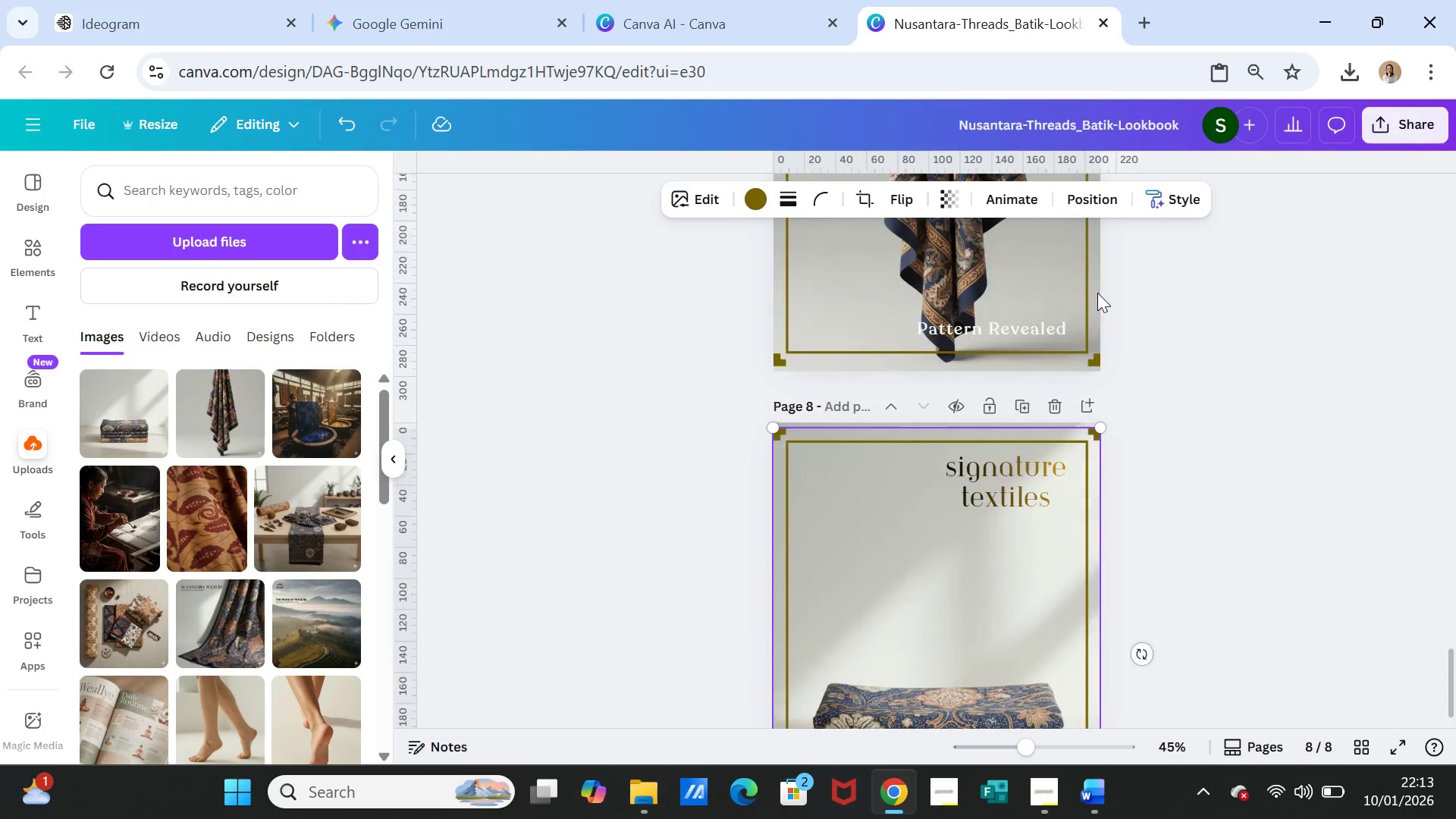 
scroll: coordinate [1084, 437], scroll_direction: up, amount: 3.0
 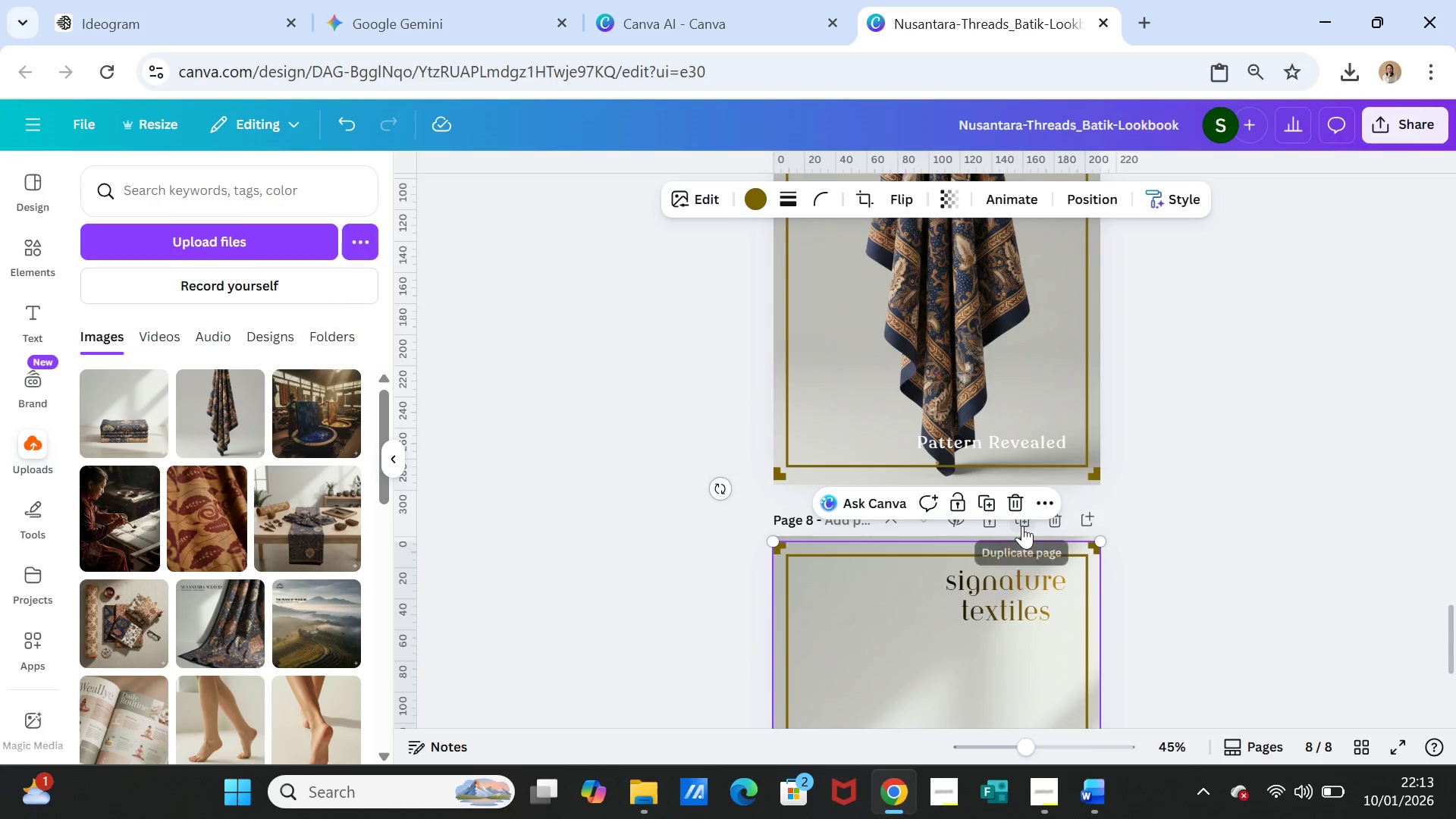 
left_click([1022, 526])
 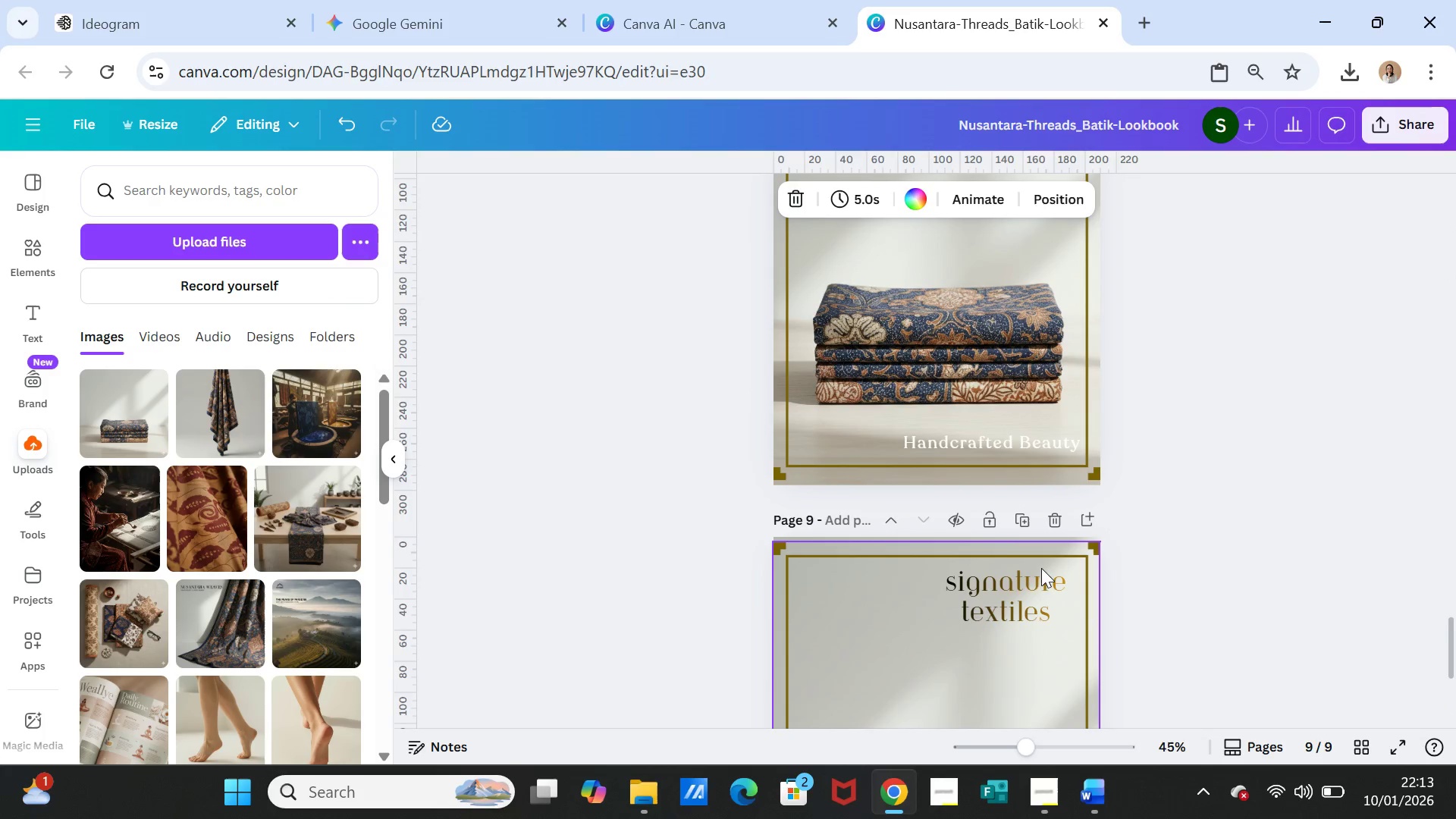 
left_click([1039, 573])
 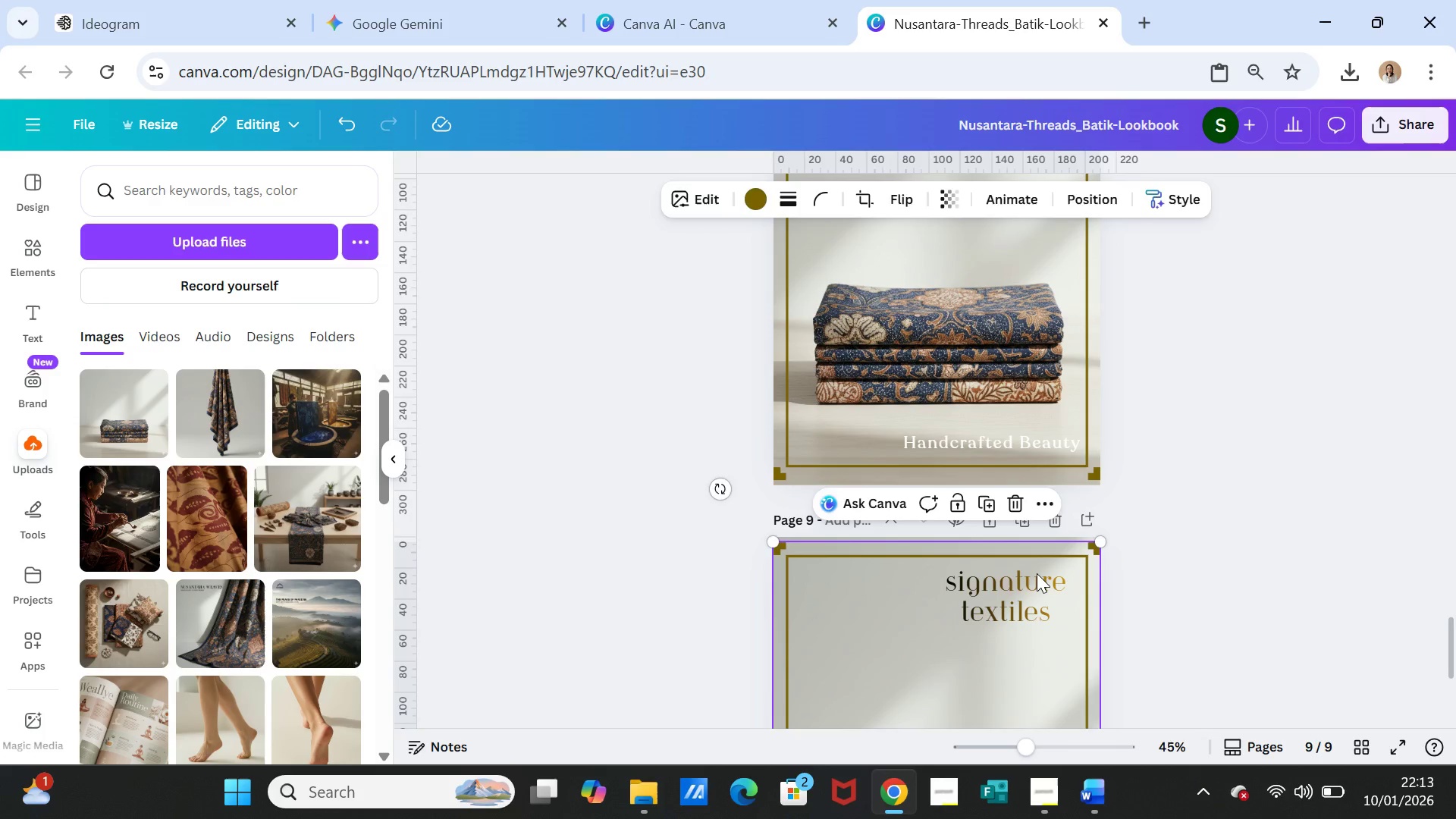 
key(Delete)
 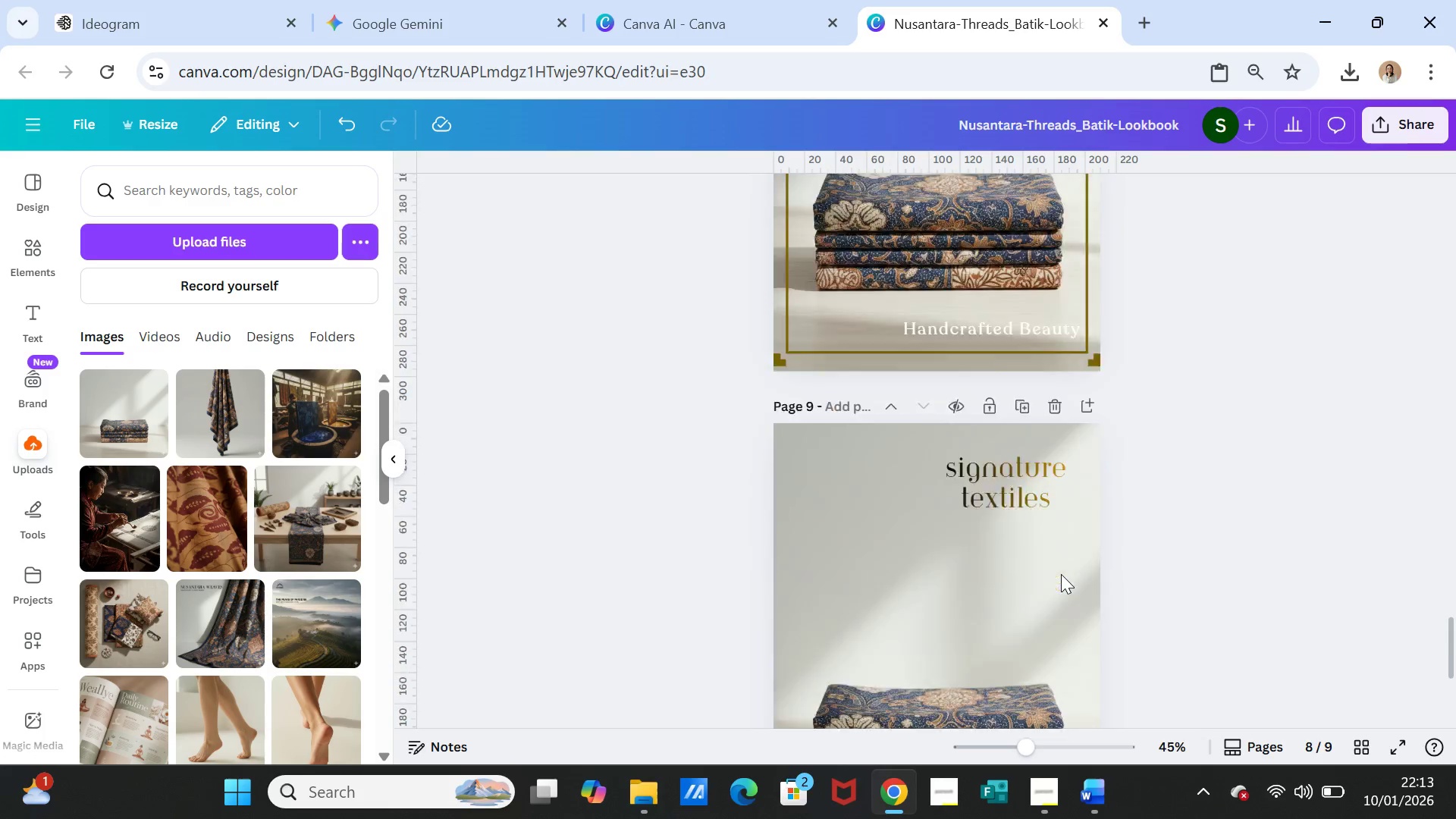 
scroll: coordinate [1061, 574], scroll_direction: down, amount: 2.0
 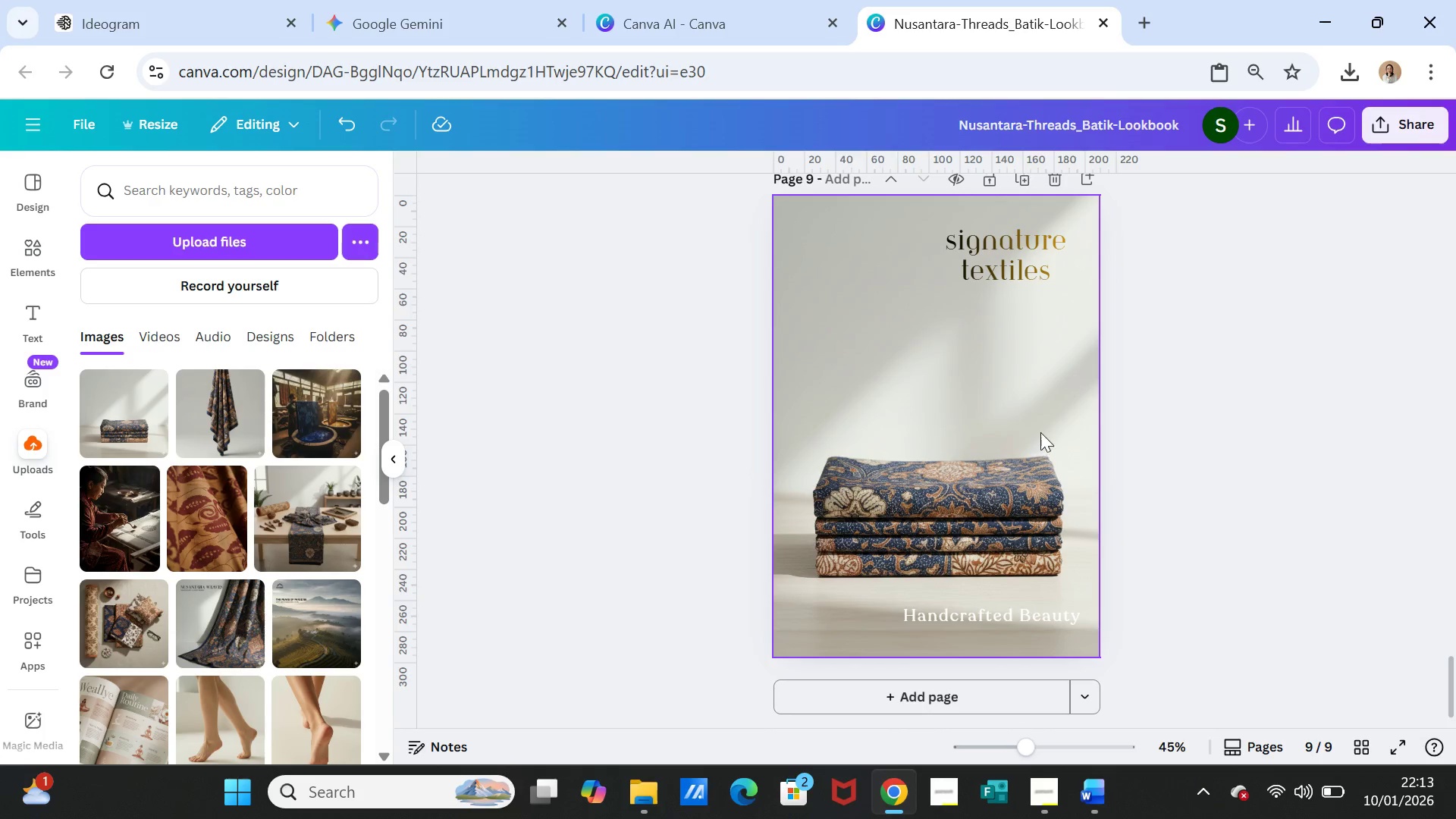 
left_click([1043, 428])
 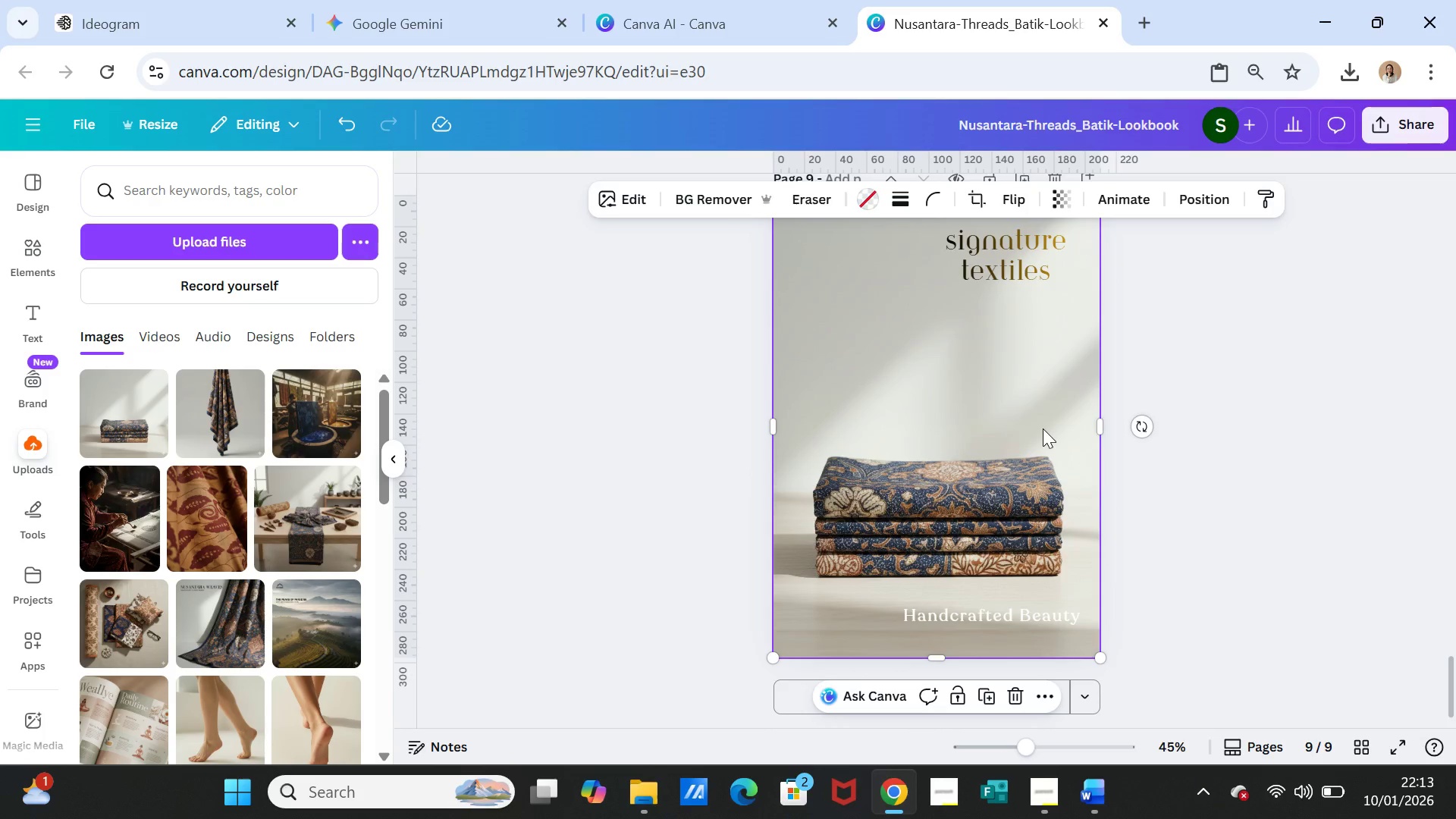 
key(Delete)
 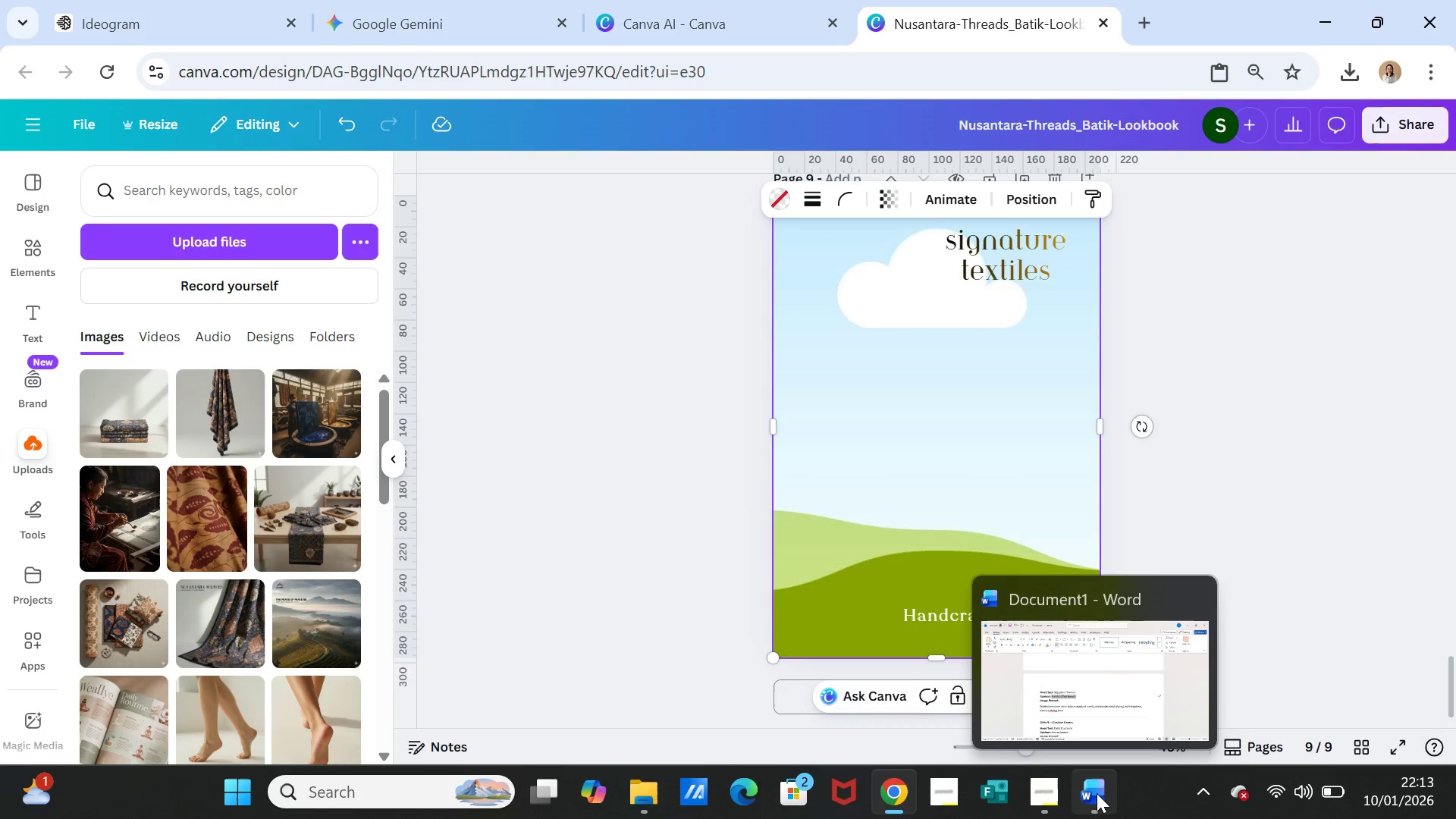 
left_click([1097, 793])
 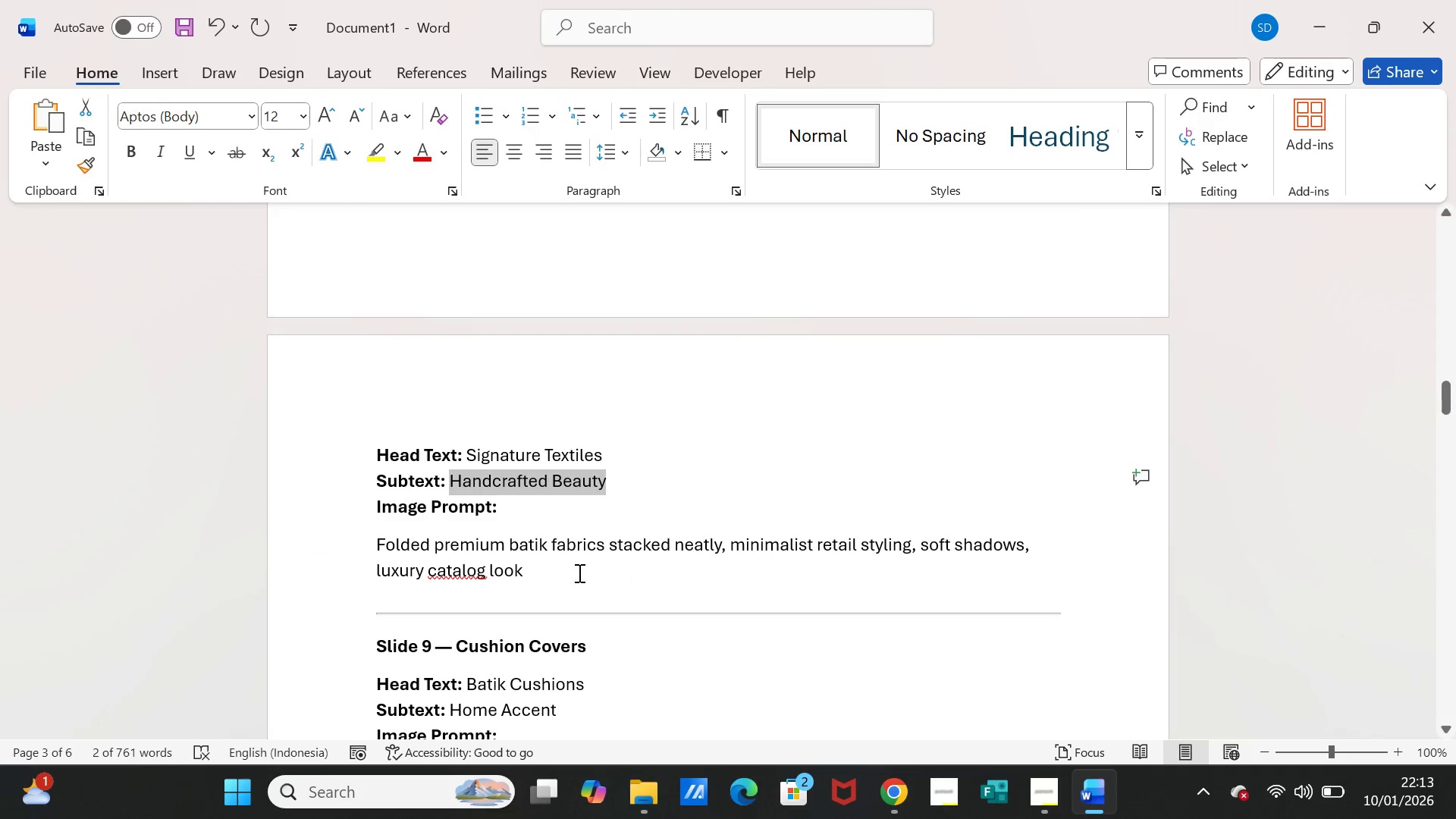 
scroll: coordinate [551, 599], scroll_direction: down, amount: 3.0
 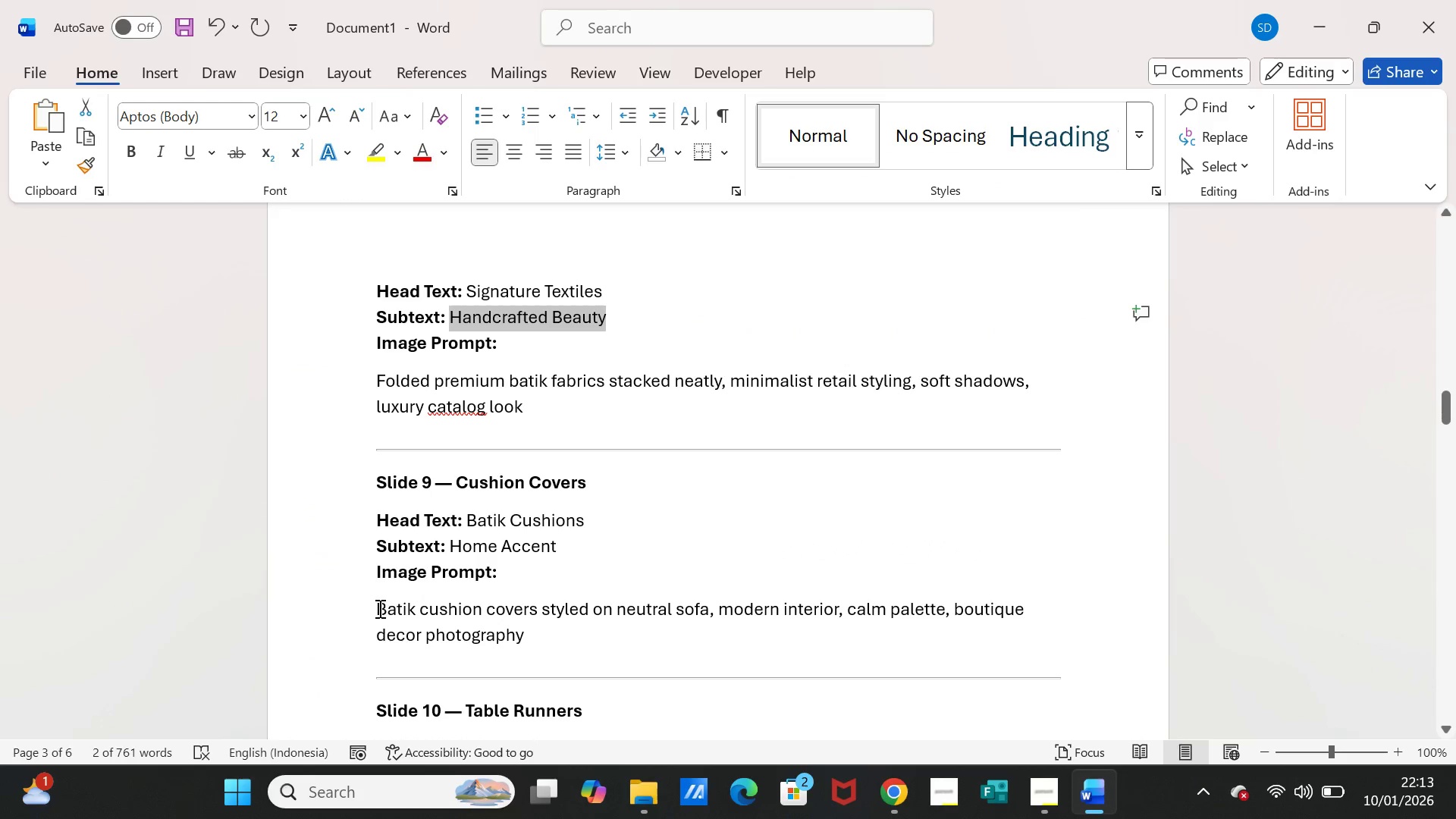 
left_click_drag(start_coordinate=[378, 609], to_coordinate=[498, 629])
 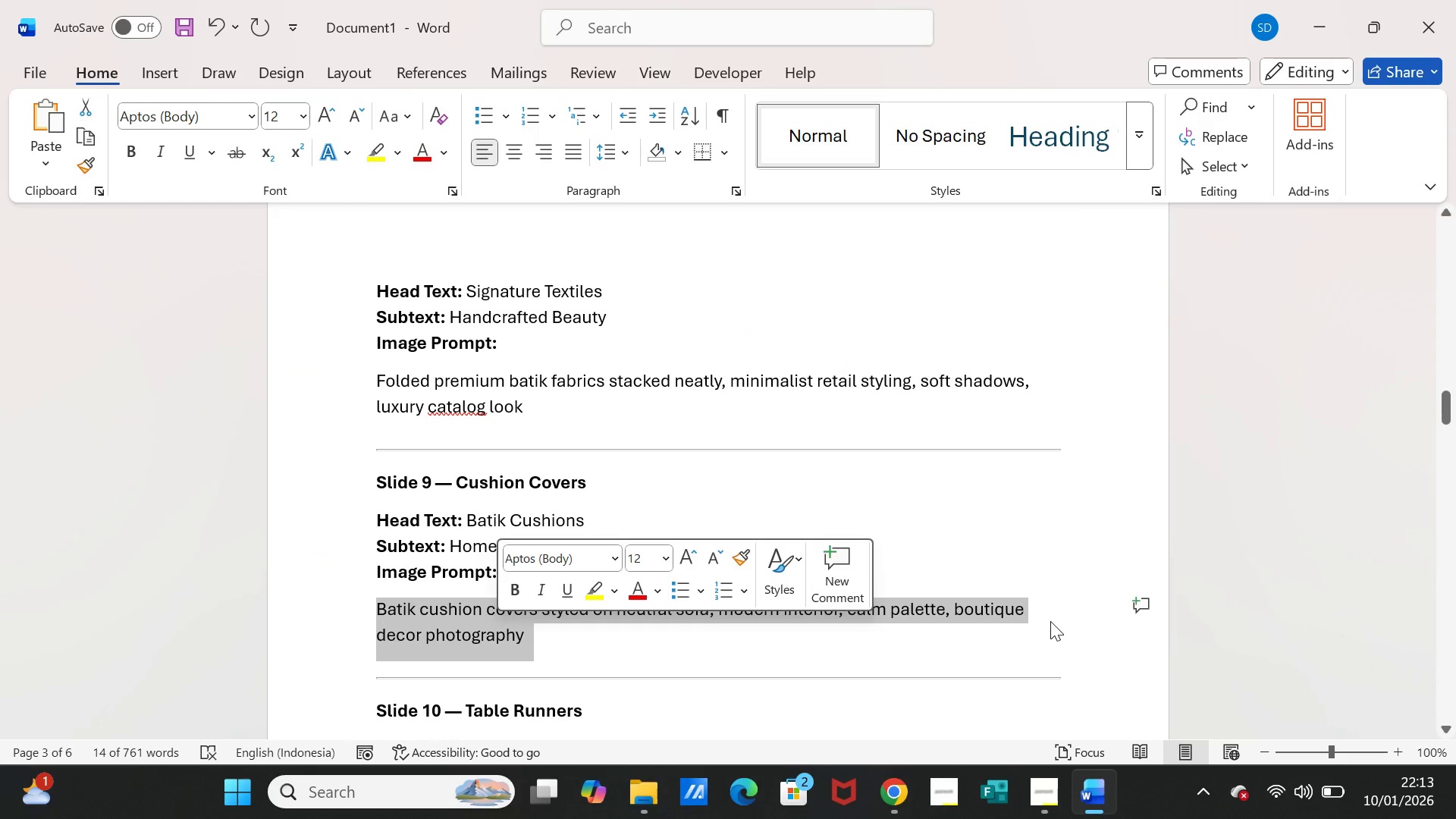 
key(Control+C)
 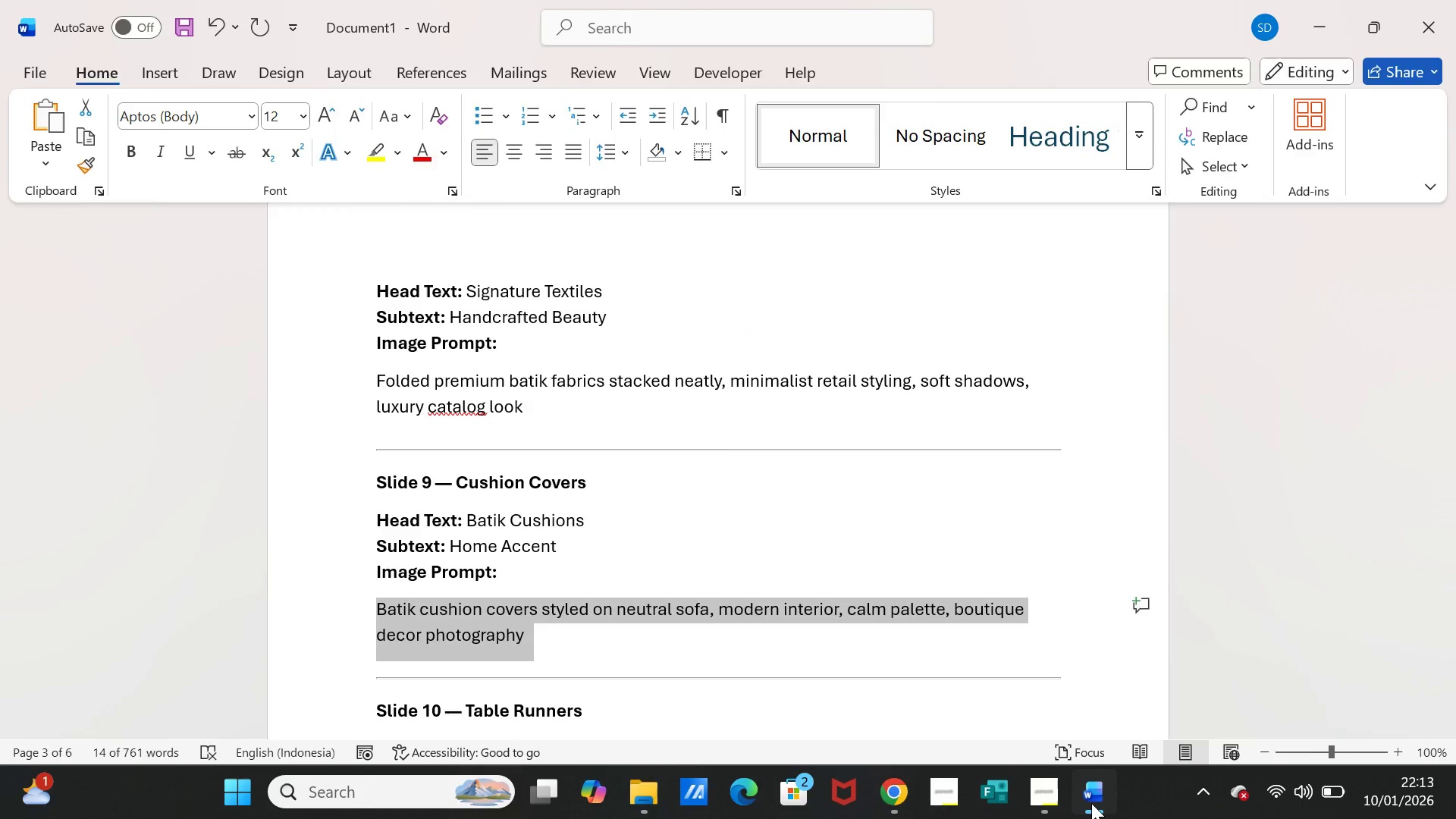 
left_click([1091, 803])
 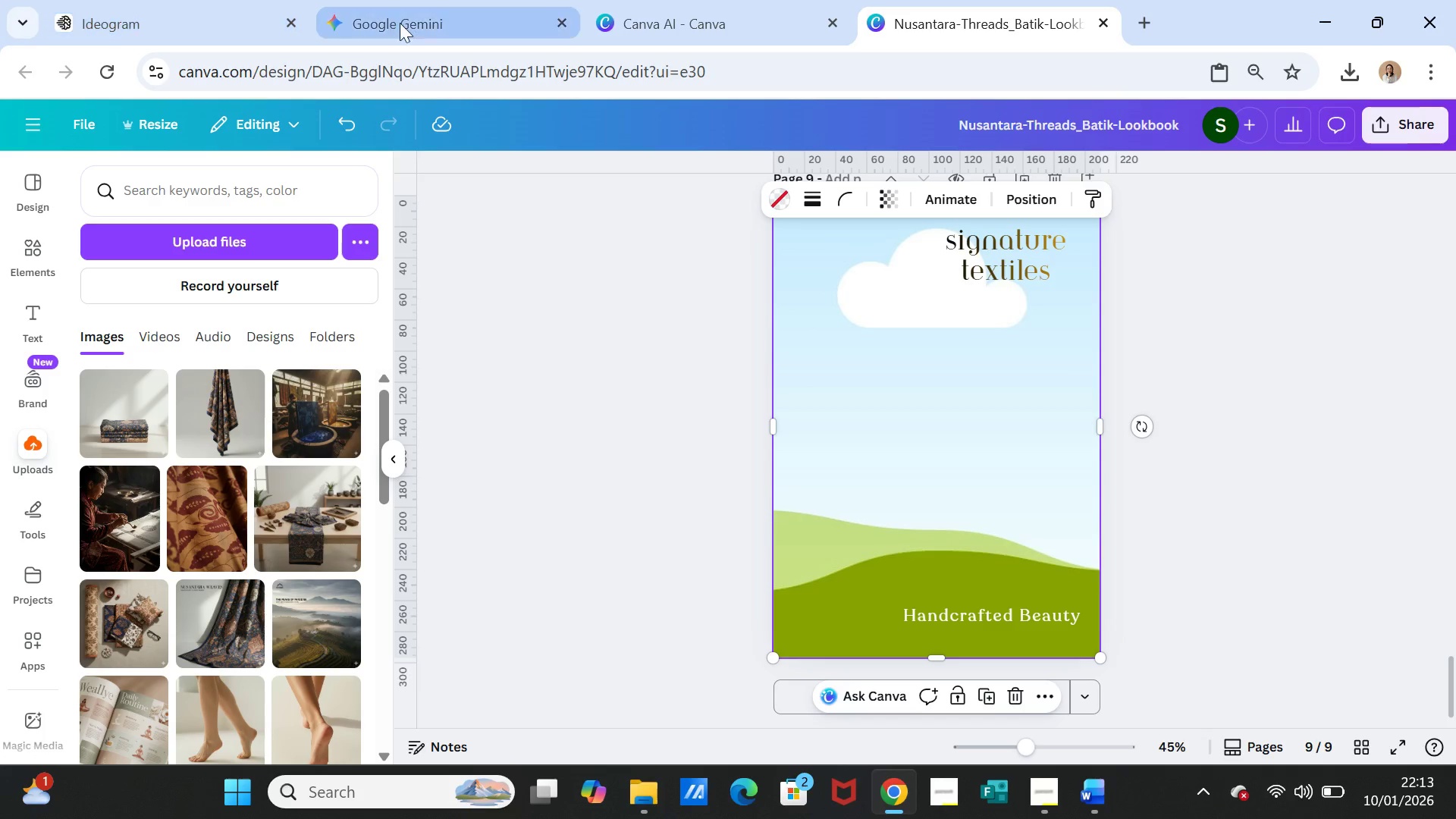 
left_click([425, 23])
 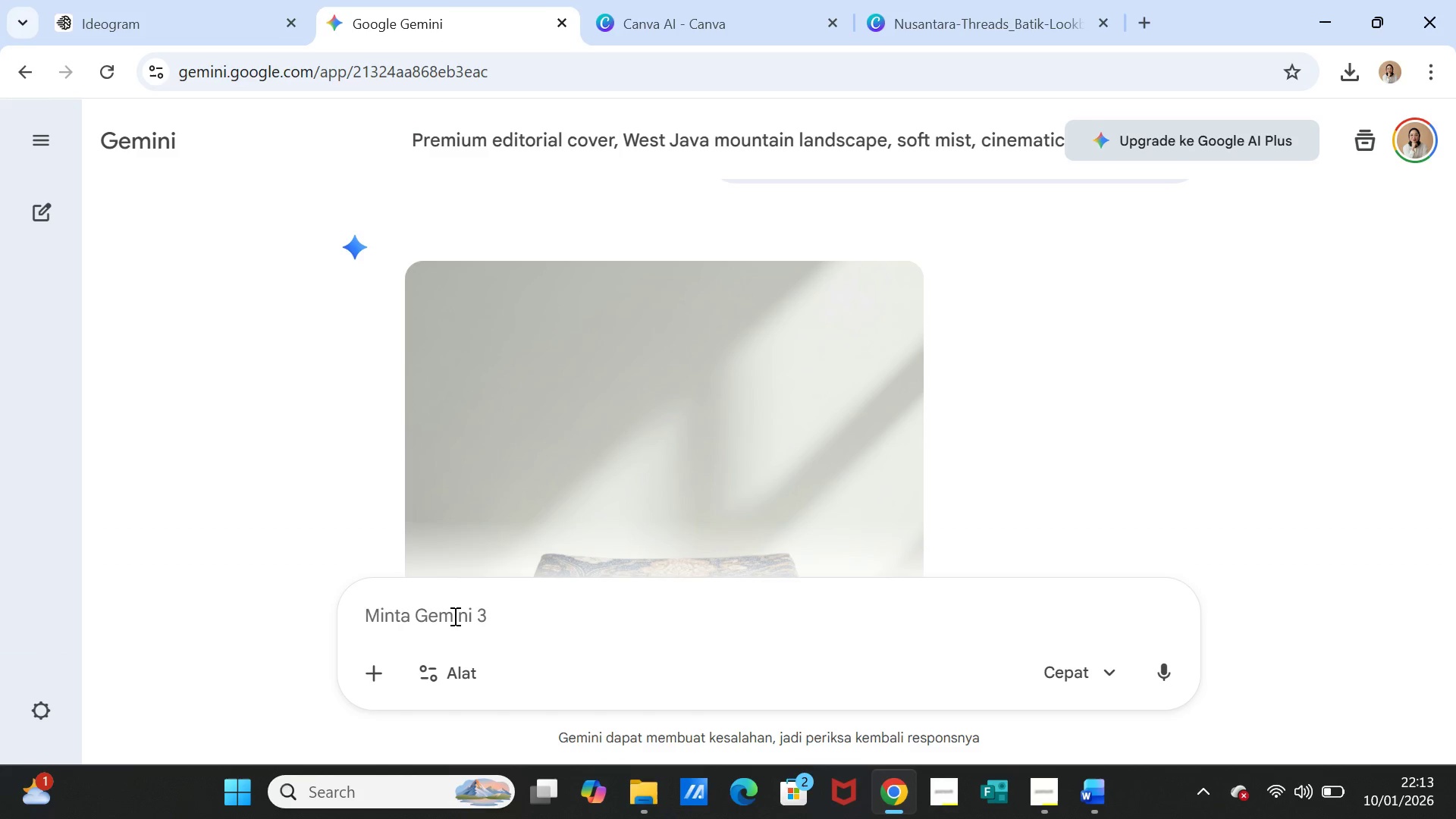 
key(Control+ControlLeft)
 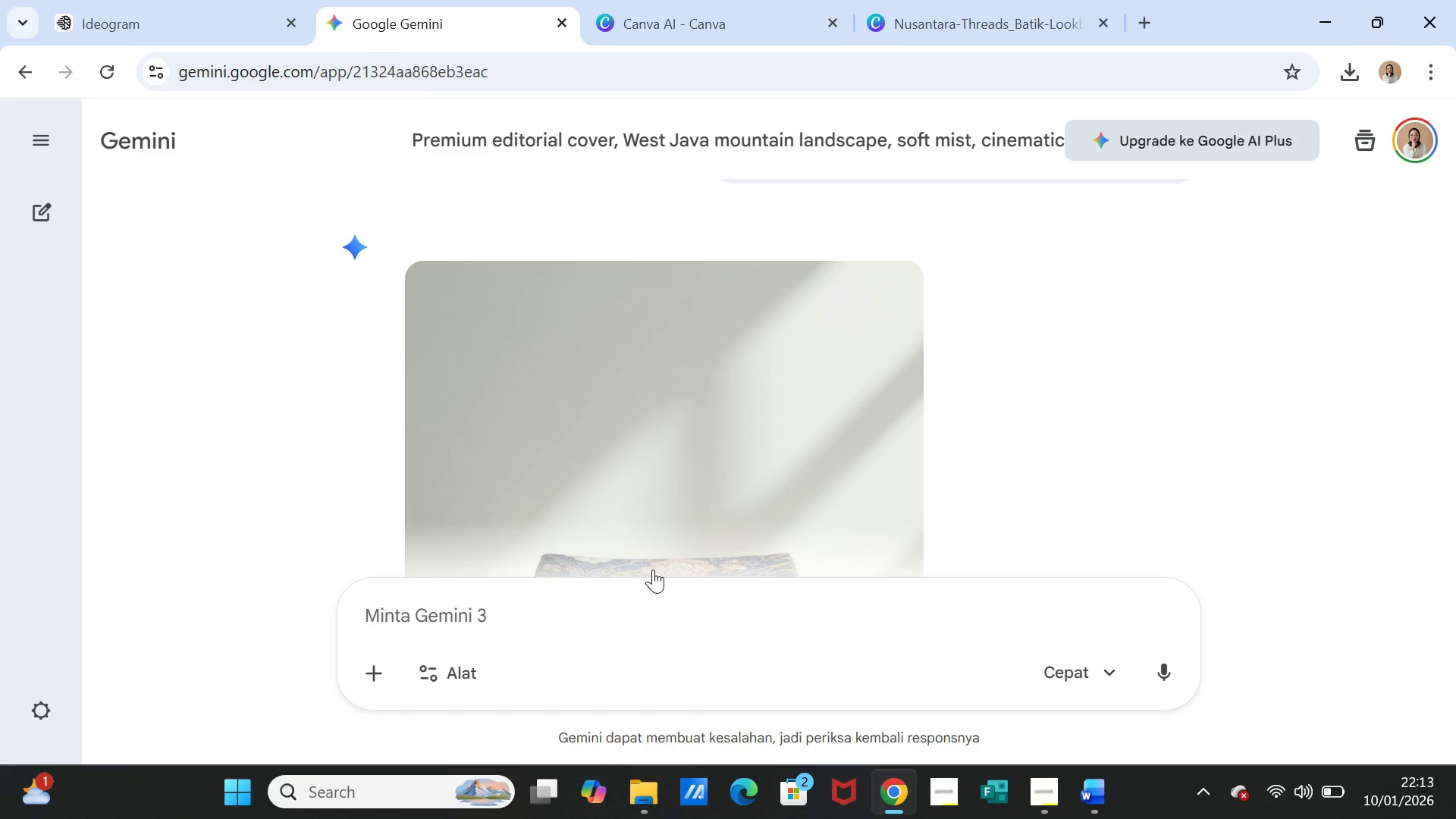 
key(Control+V)
 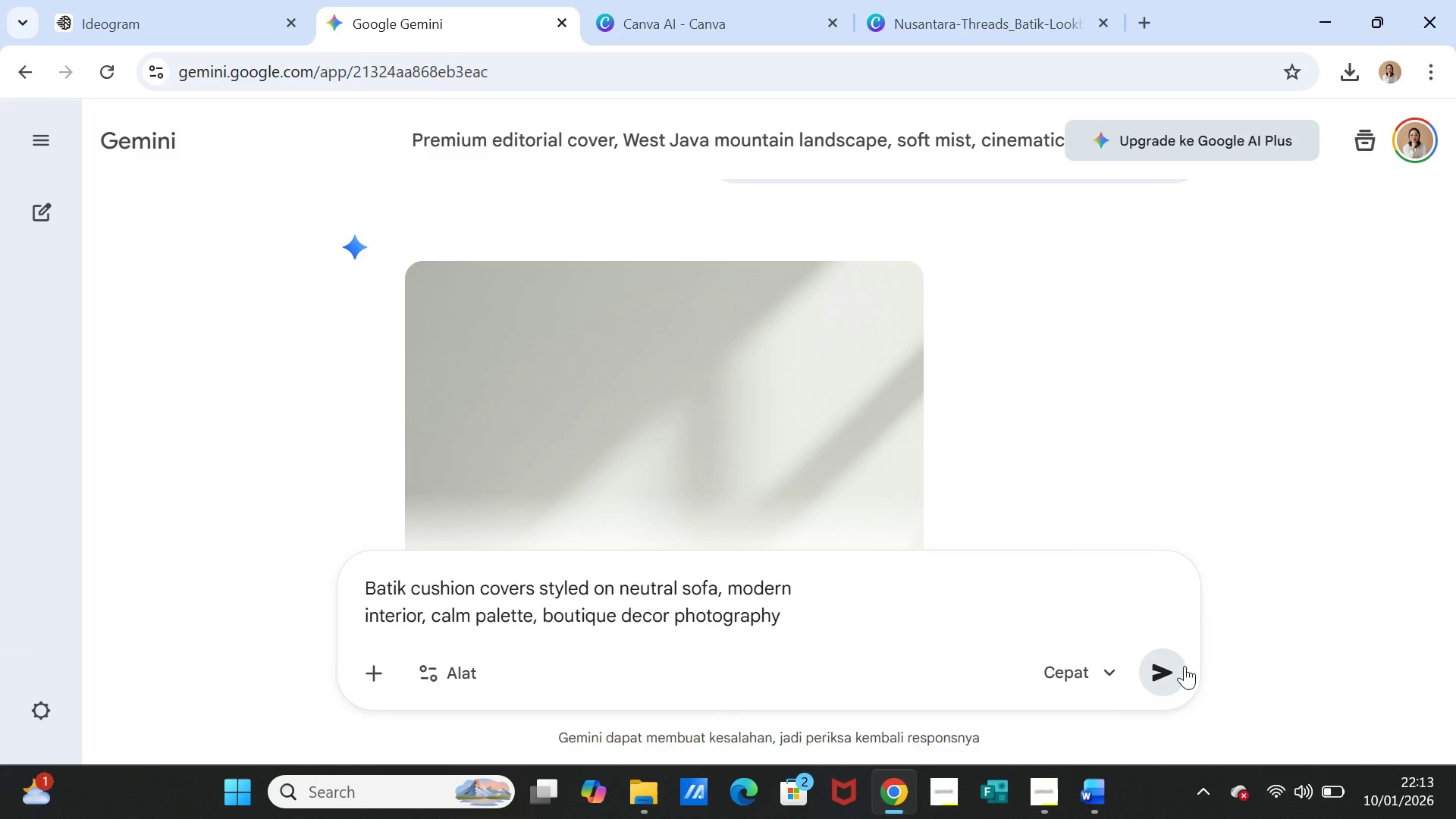 
left_click([1177, 668])
 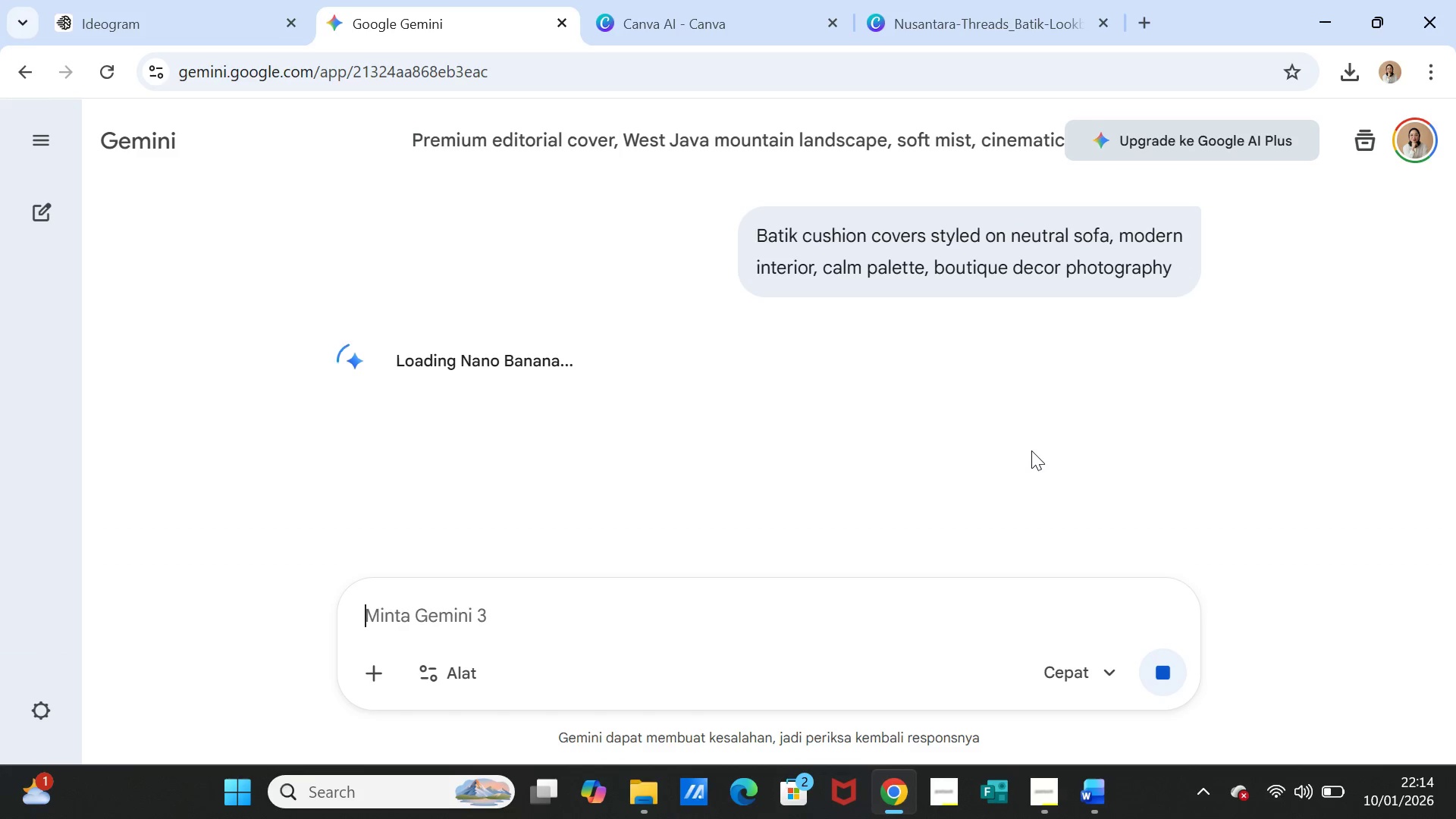 
wait(58.56)
 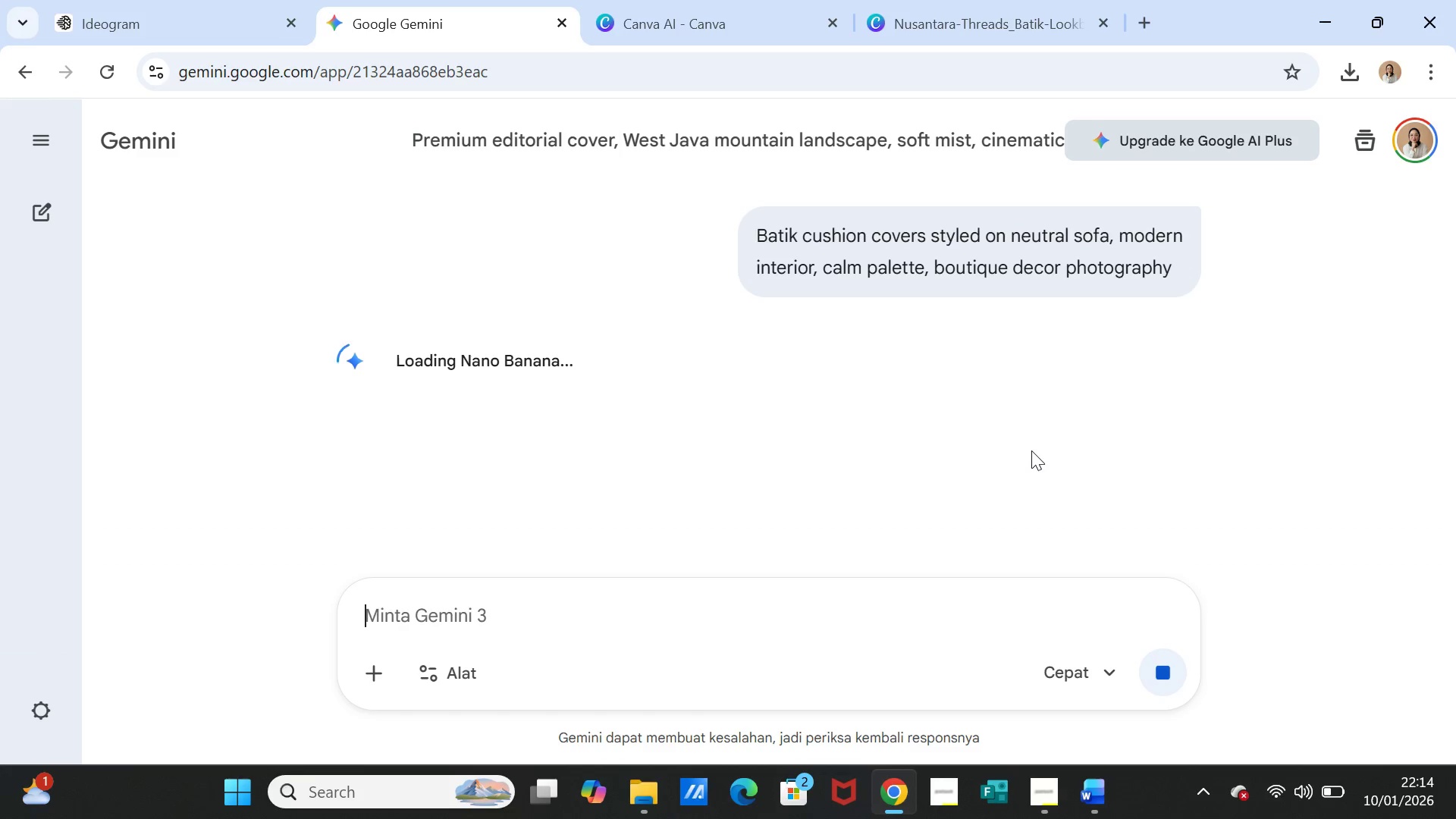 
scroll: coordinate [1031, 450], scroll_direction: down, amount: 2.0
 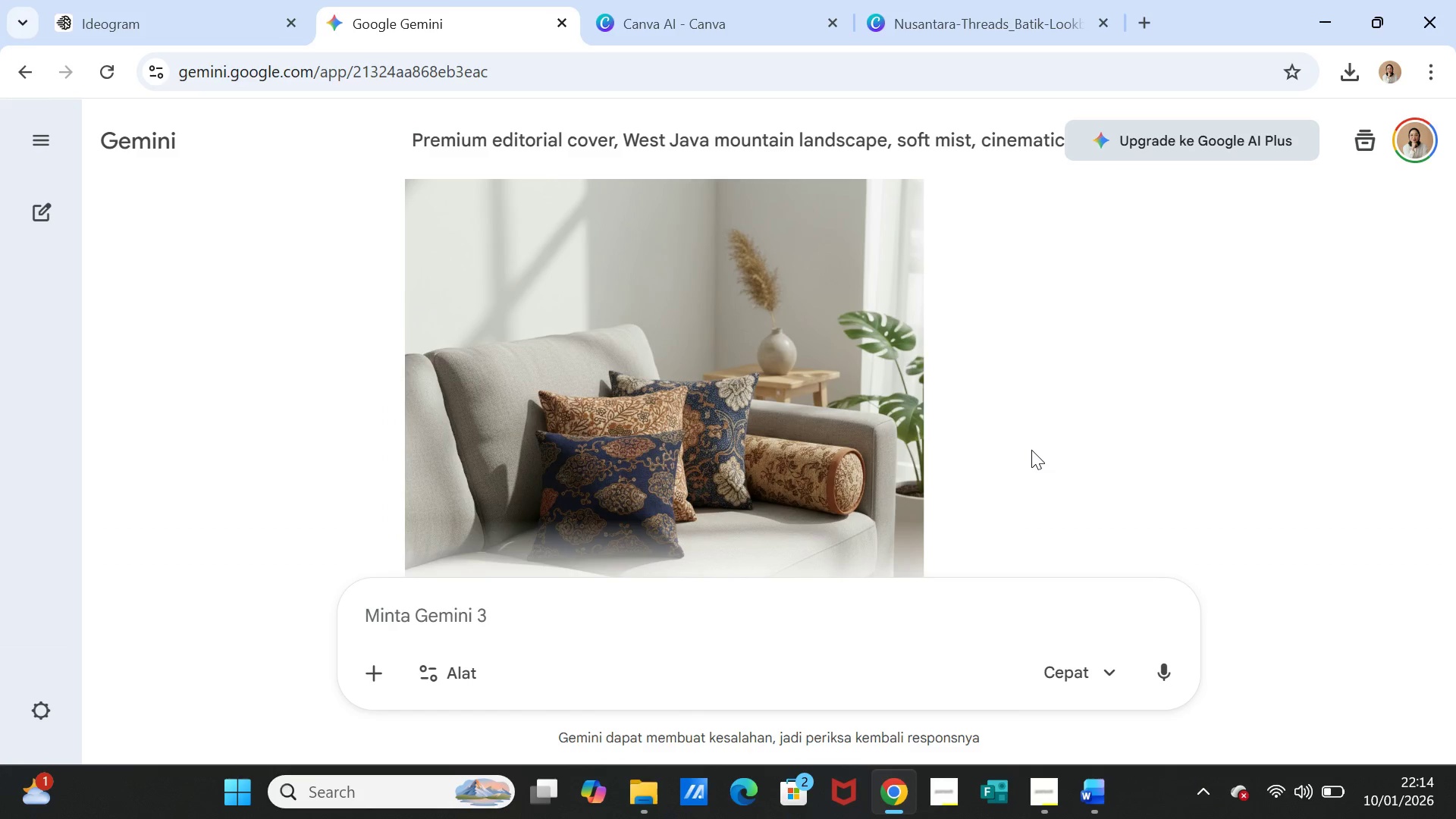 
wait(5.79)
 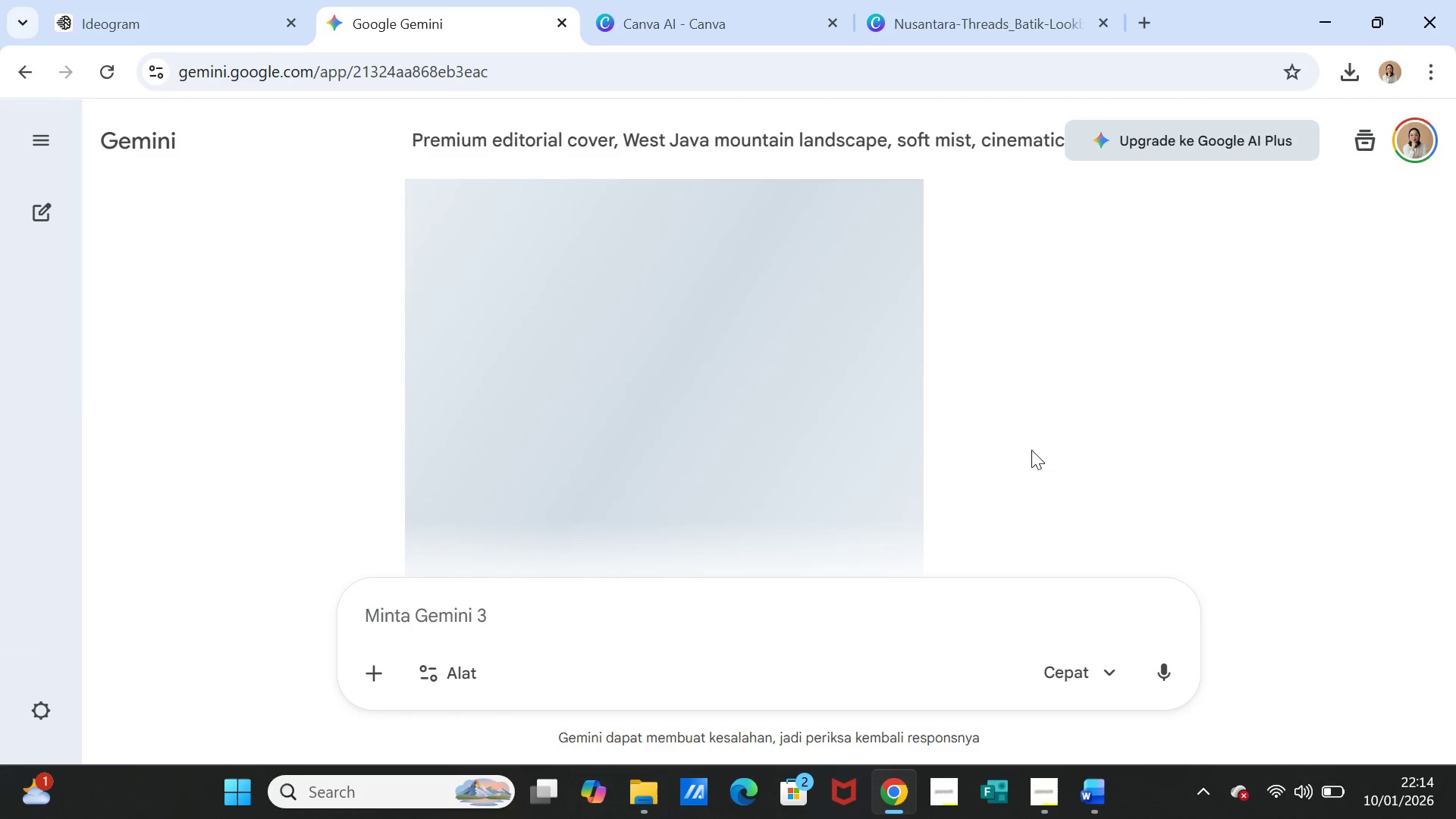 
scroll: coordinate [1072, 347], scroll_direction: up, amount: 1.0
 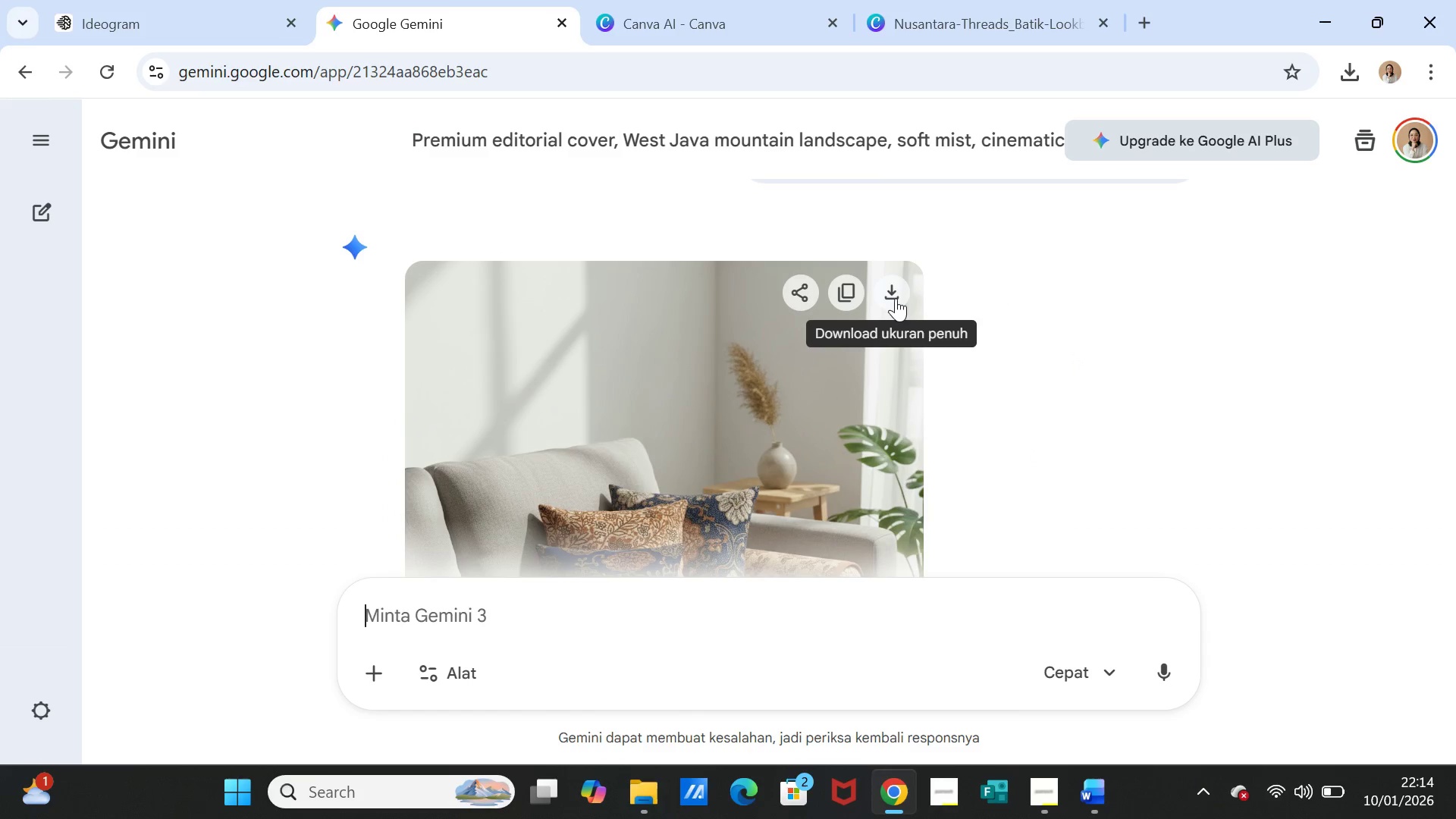 
left_click([896, 298])
 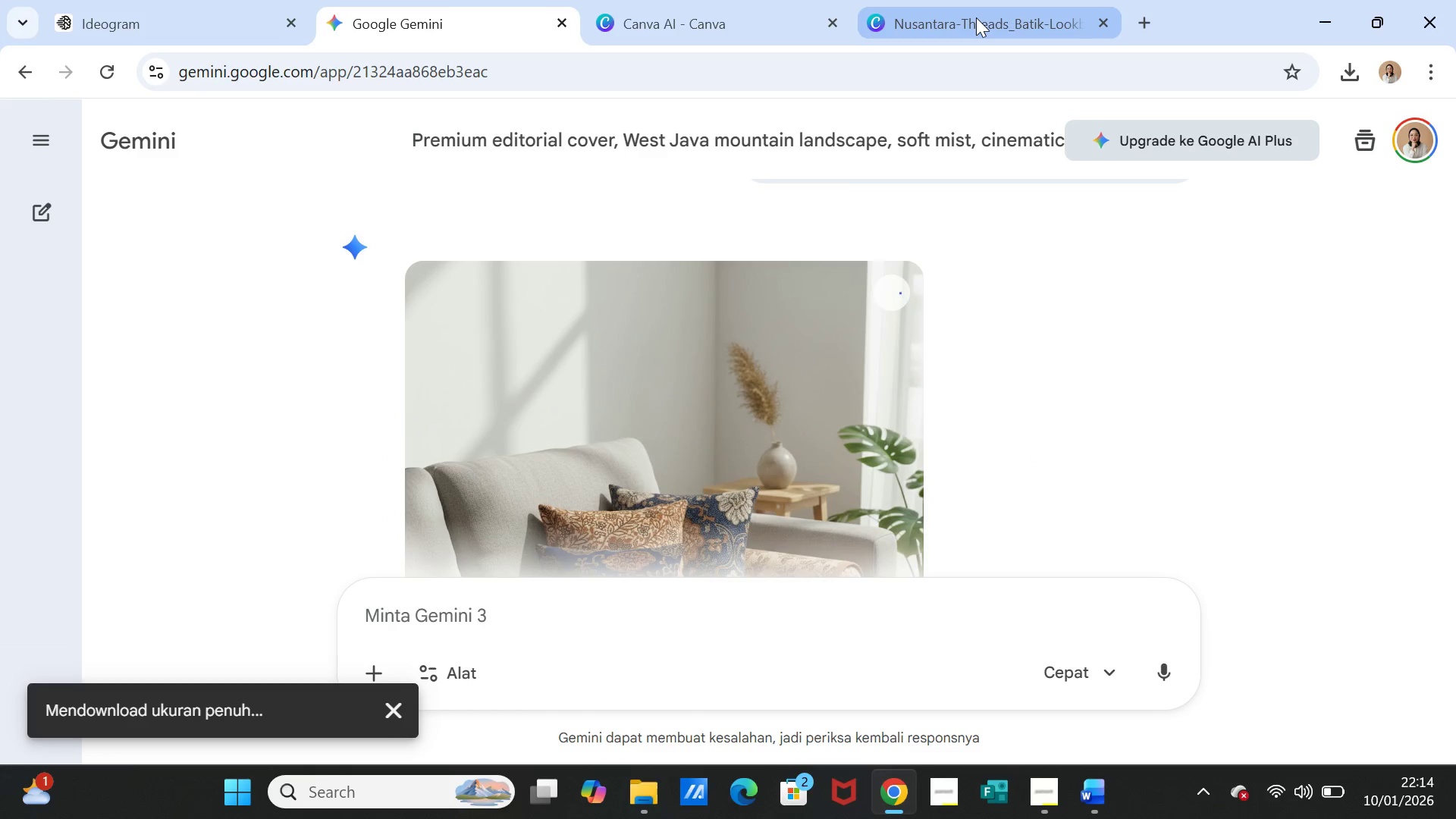 
left_click([976, 17])
 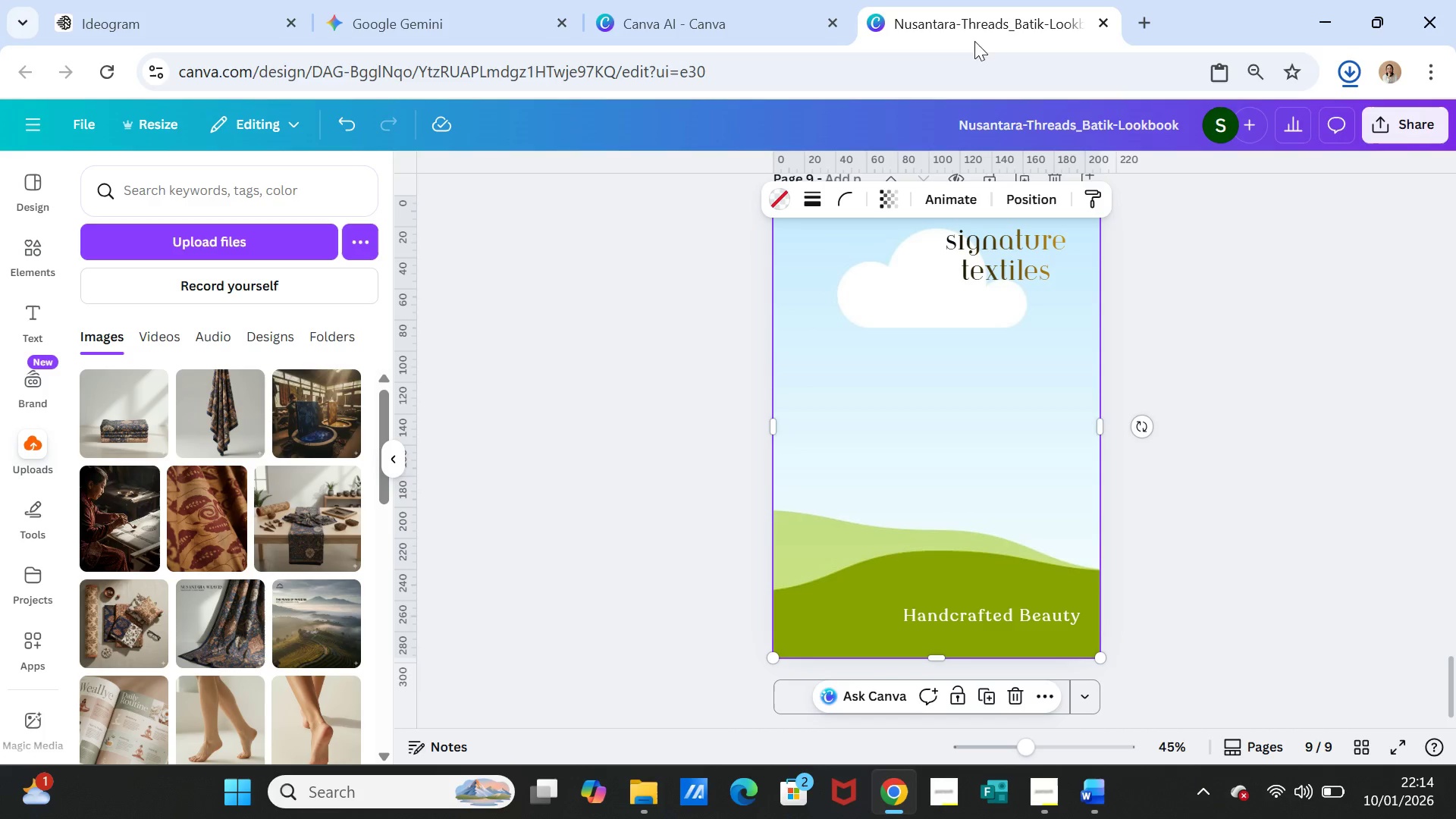 
mouse_move([968, 79])
 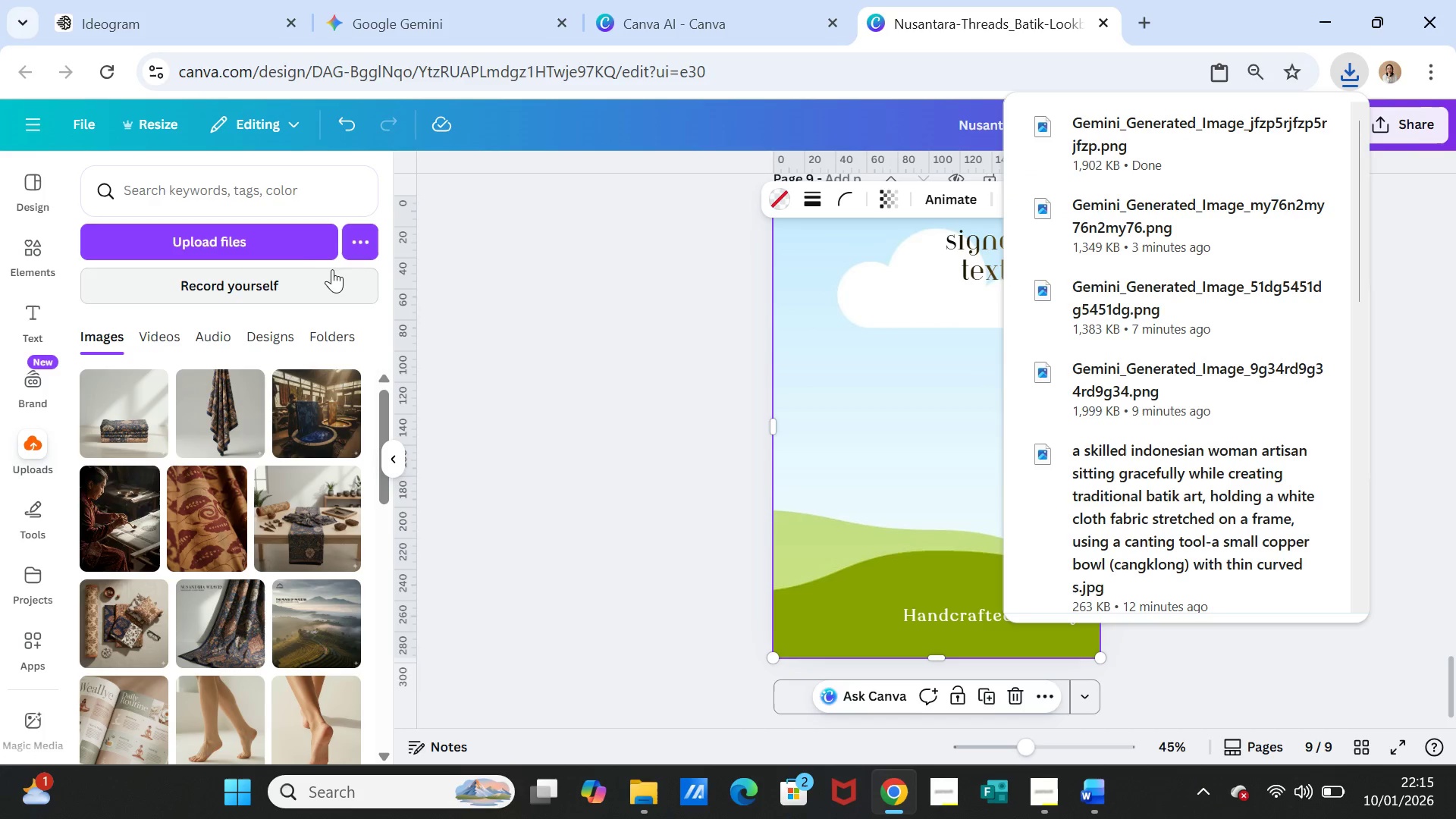 
left_click([278, 239])
 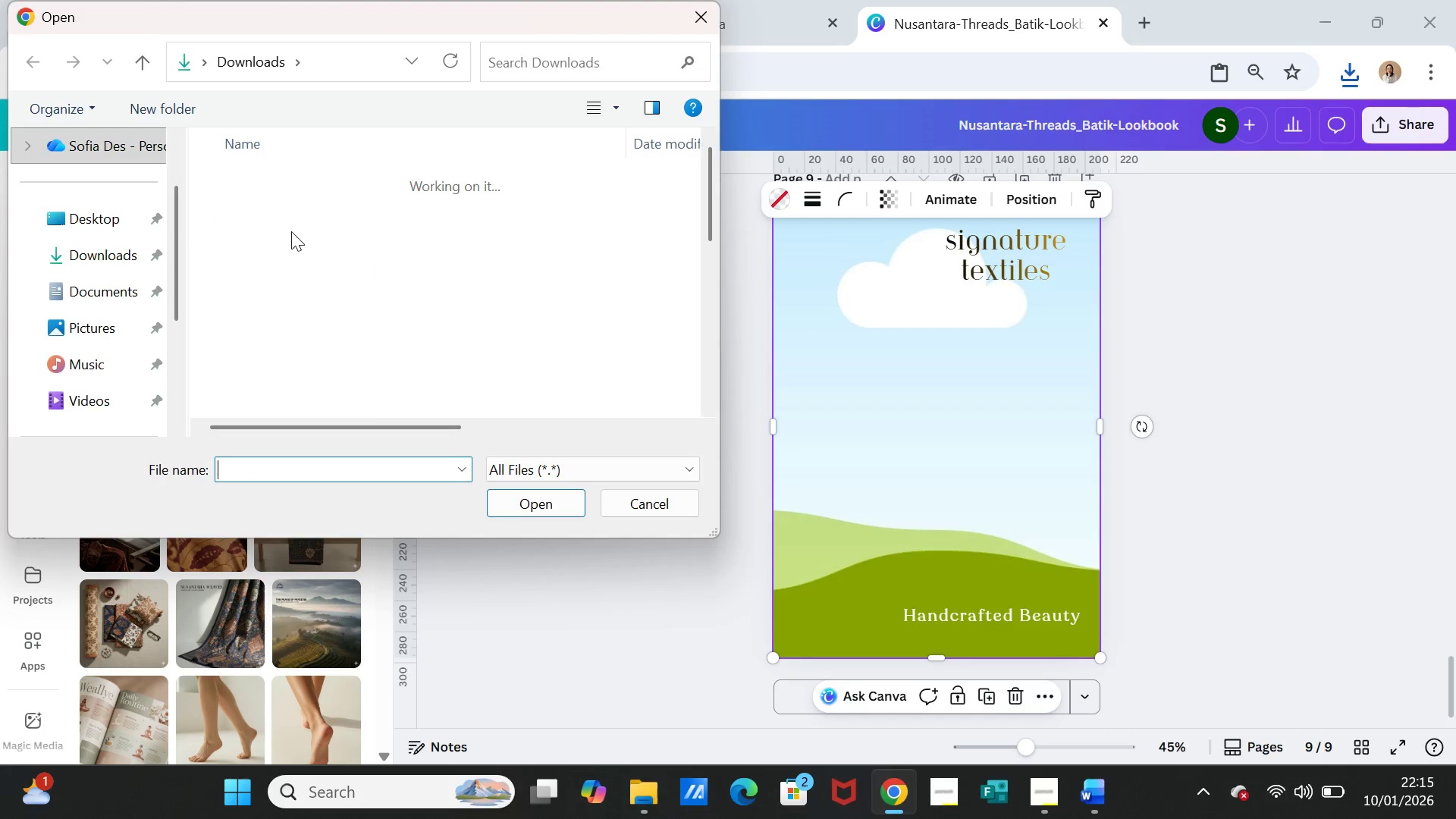 
left_click([297, 209])
 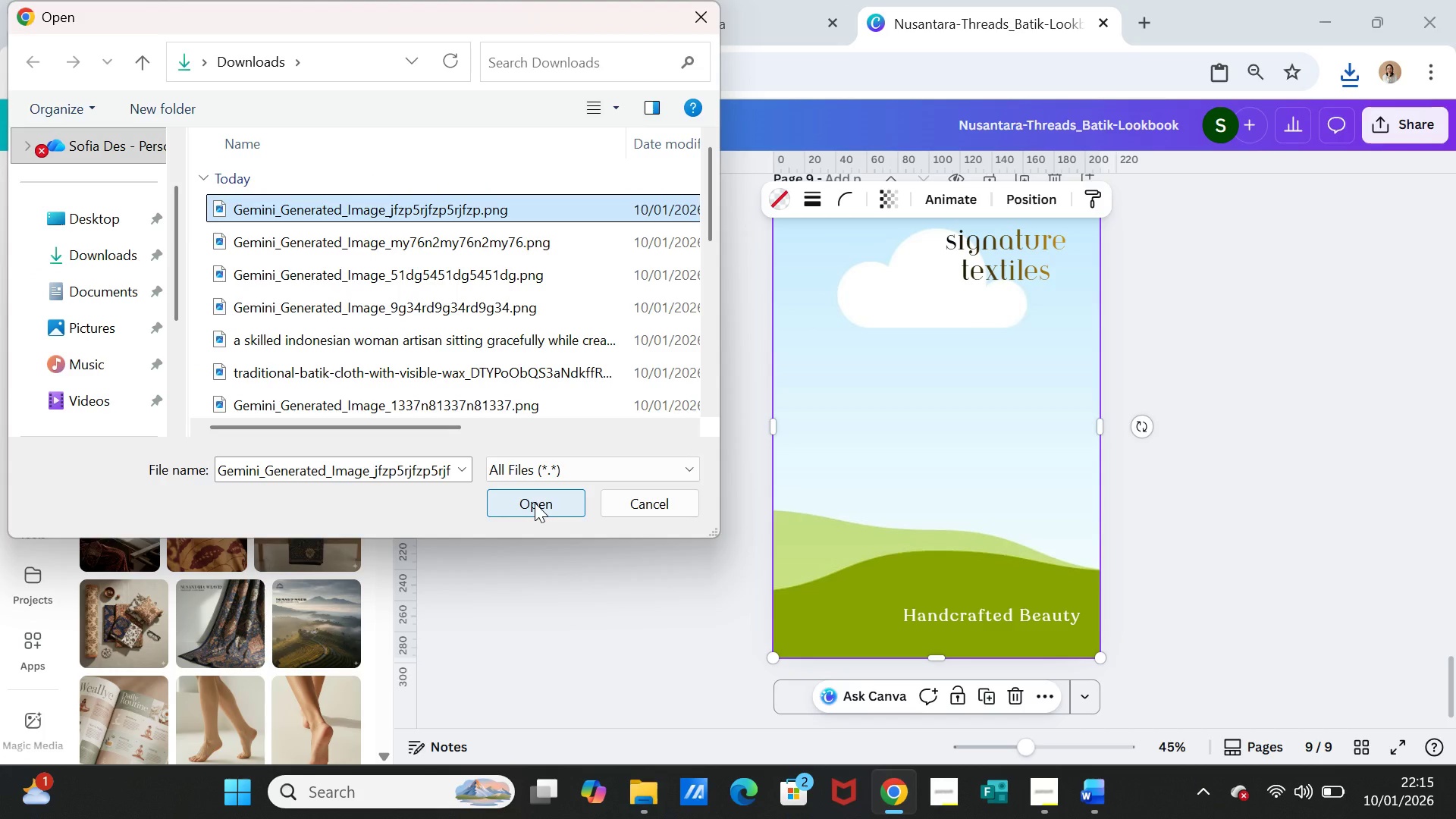 
left_click([535, 503])
 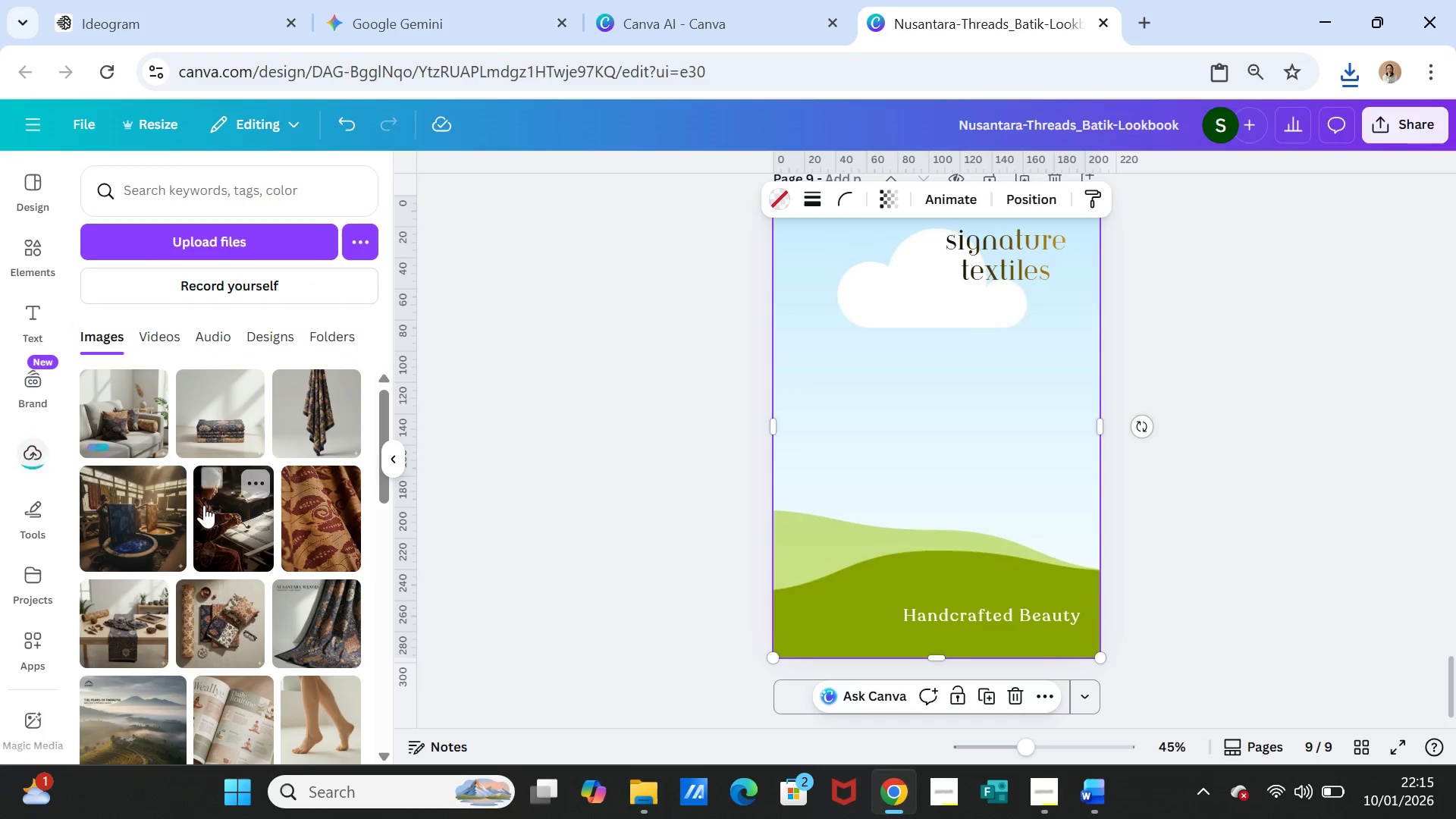 
left_click([141, 420])
 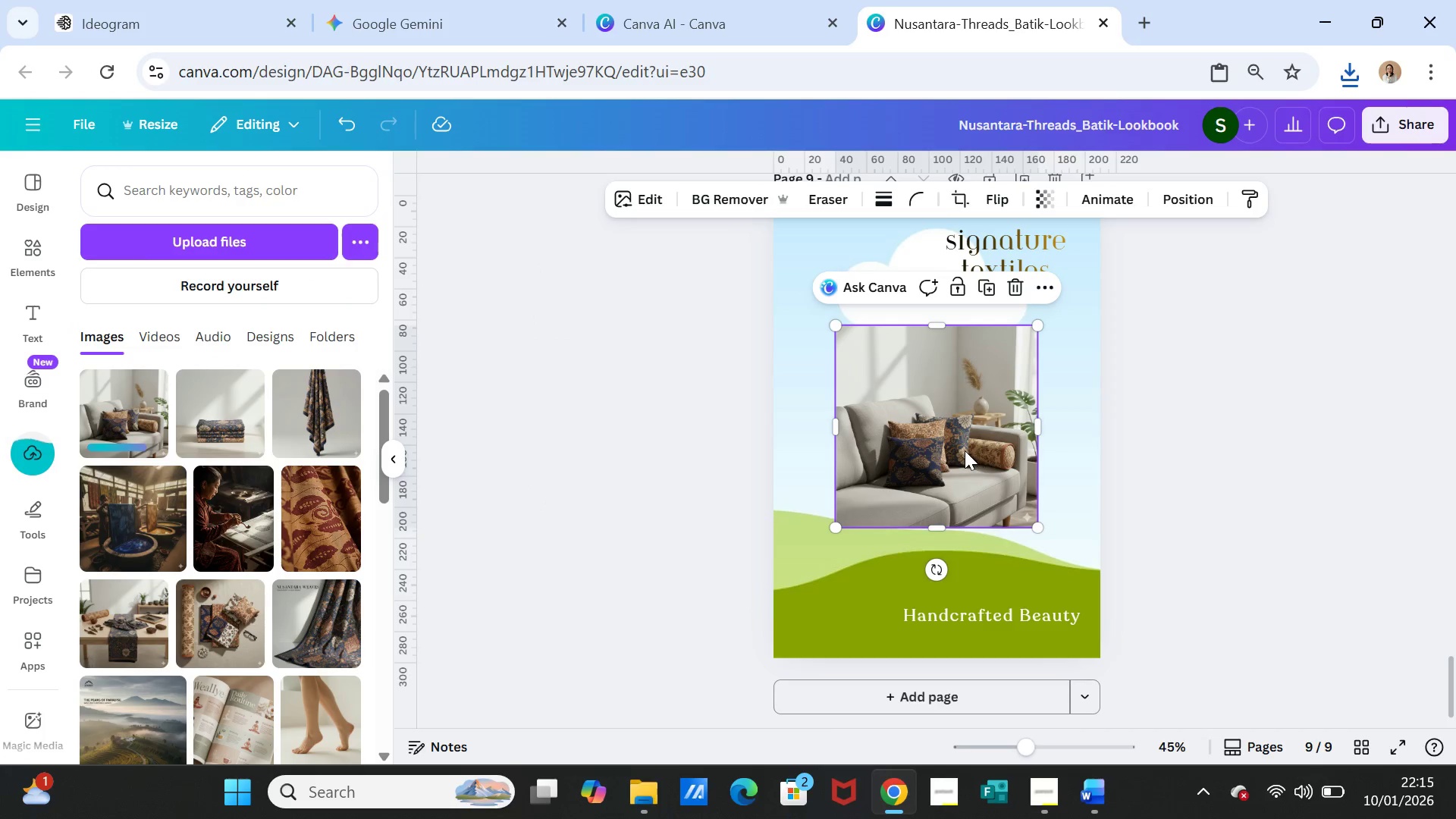 
left_click_drag(start_coordinate=[965, 450], to_coordinate=[965, 441])
 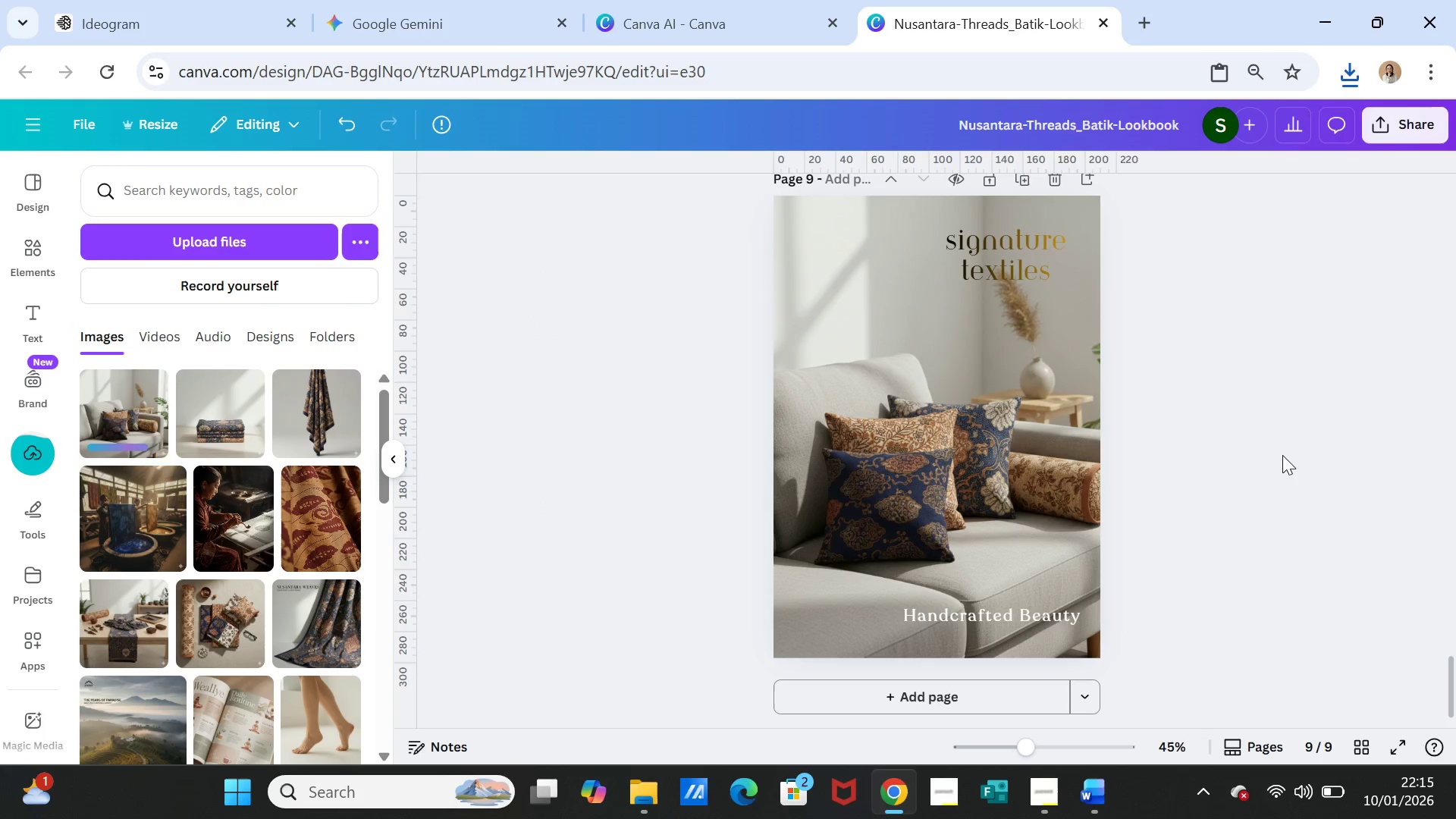 
left_click([1282, 455])
 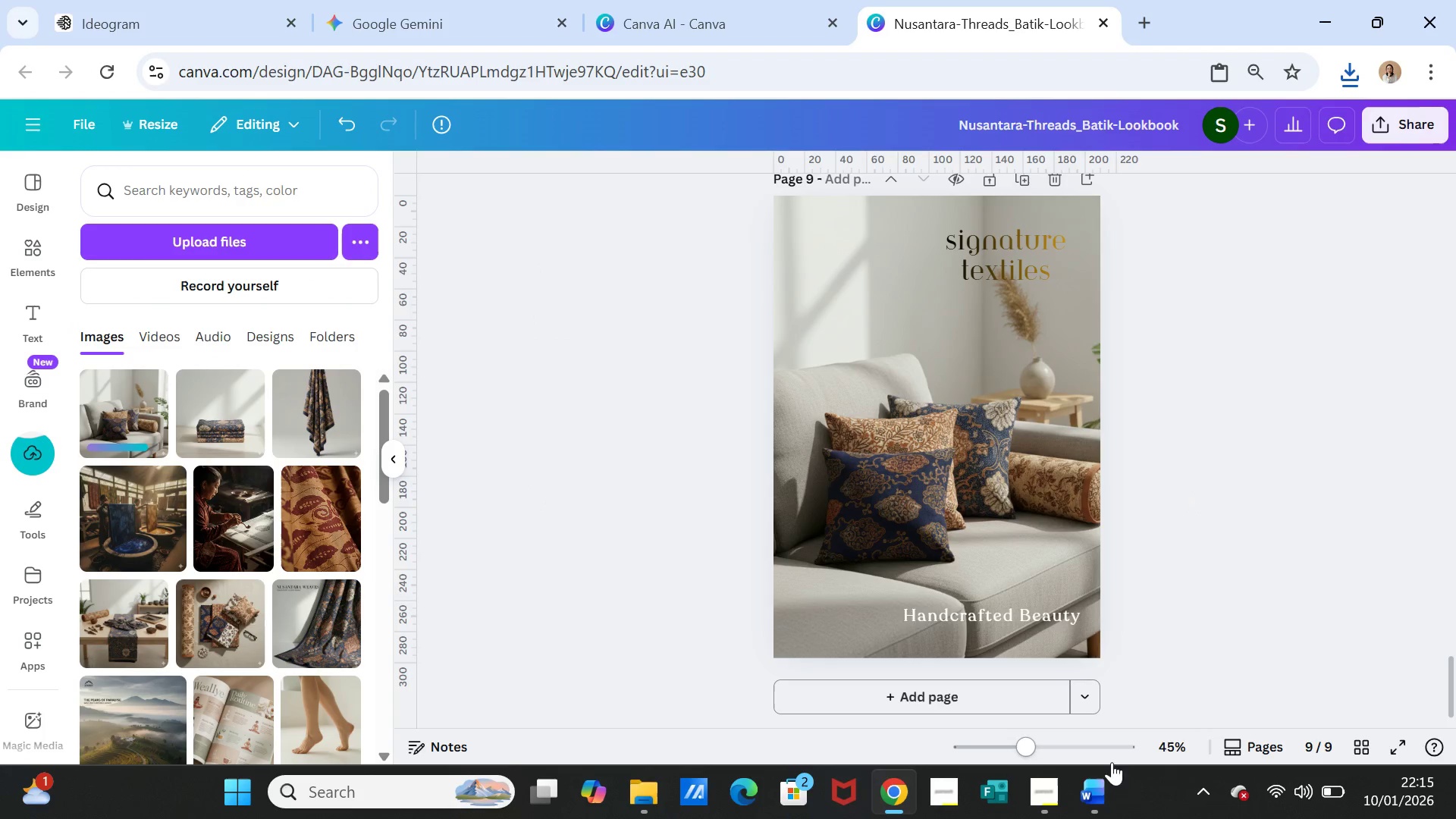 
left_click([1097, 791])
 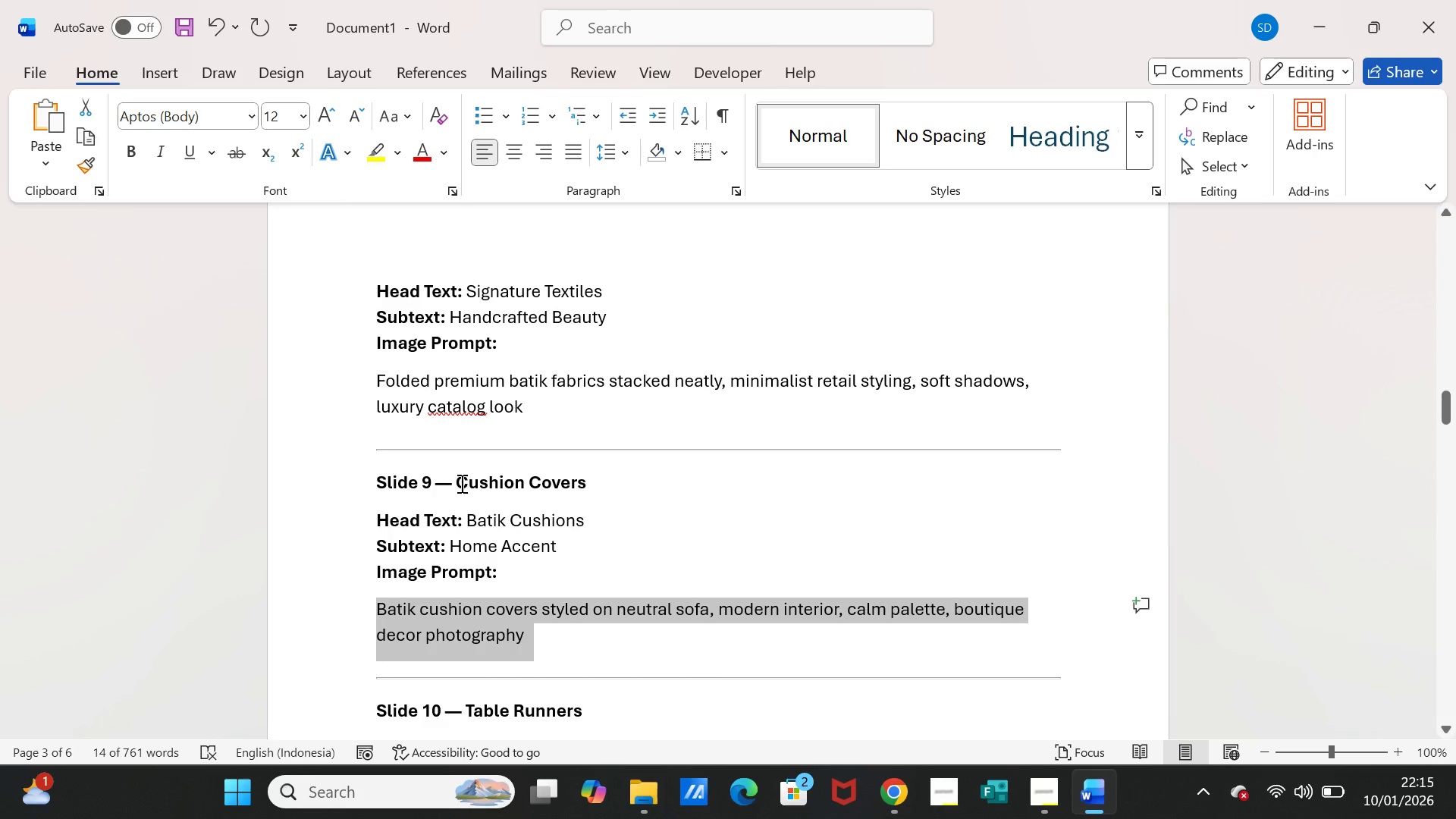 
left_click_drag(start_coordinate=[459, 482], to_coordinate=[569, 482])
 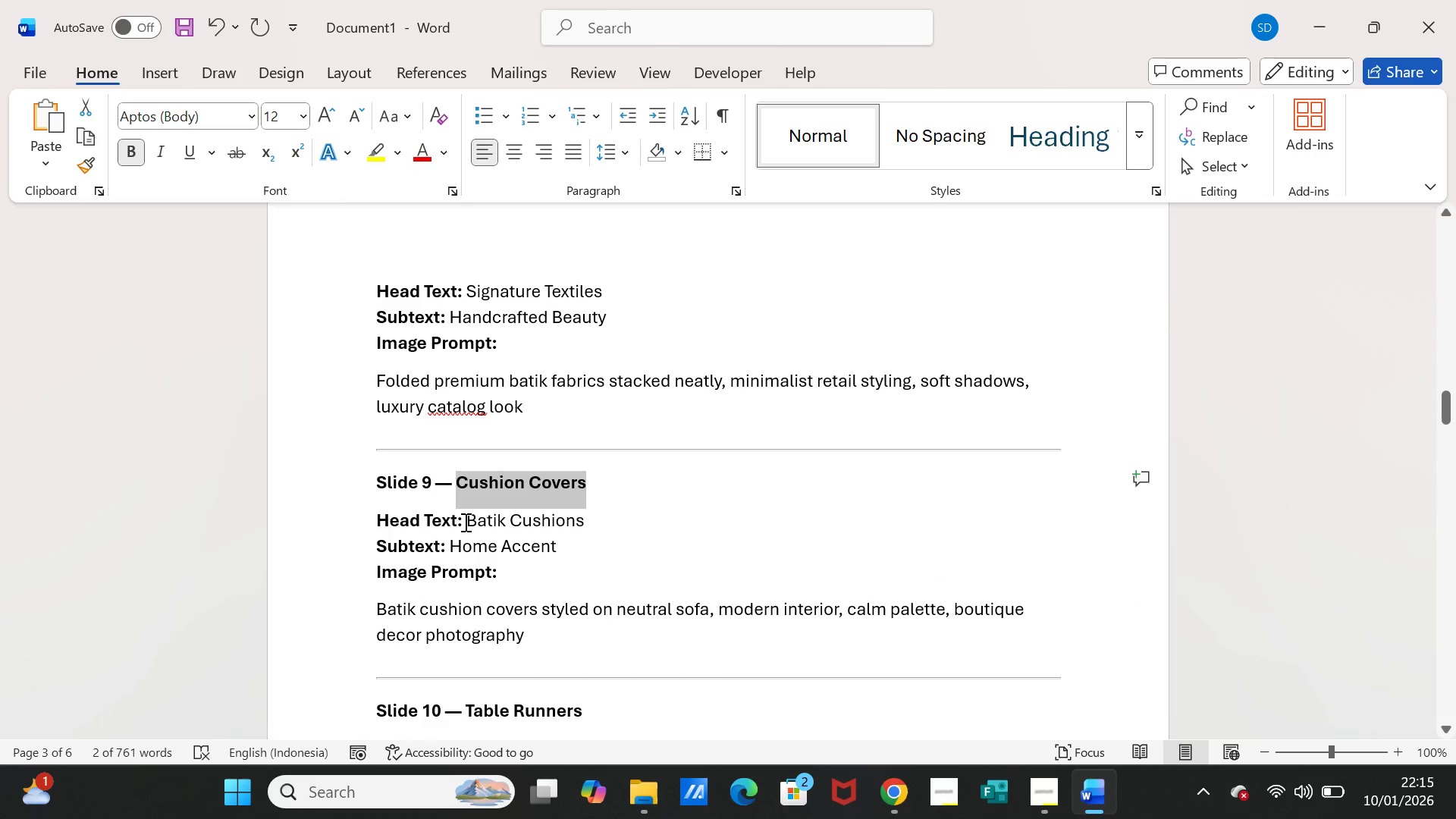 
left_click_drag(start_coordinate=[466, 521], to_coordinate=[549, 517])
 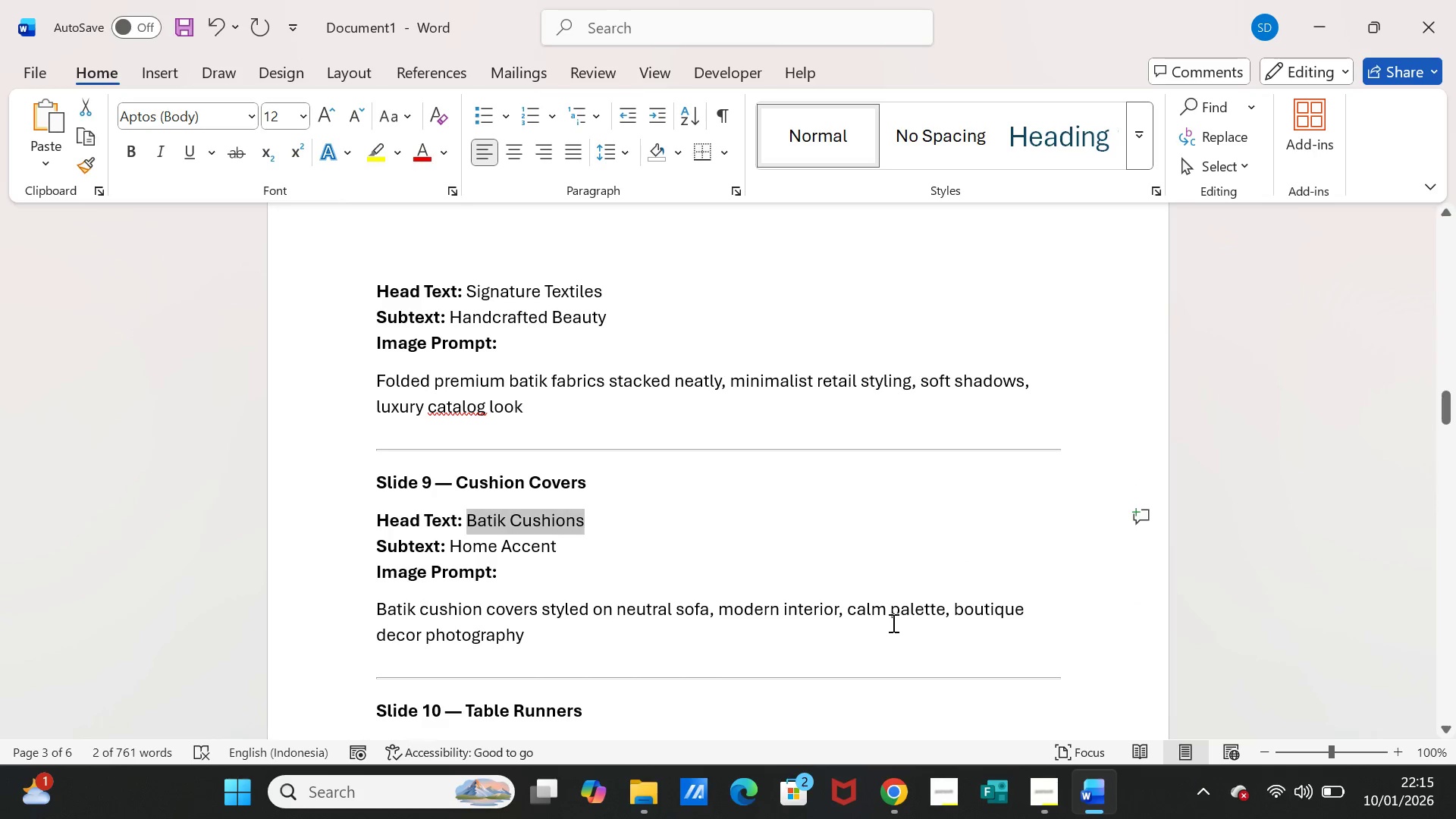 
key(Control+C)
 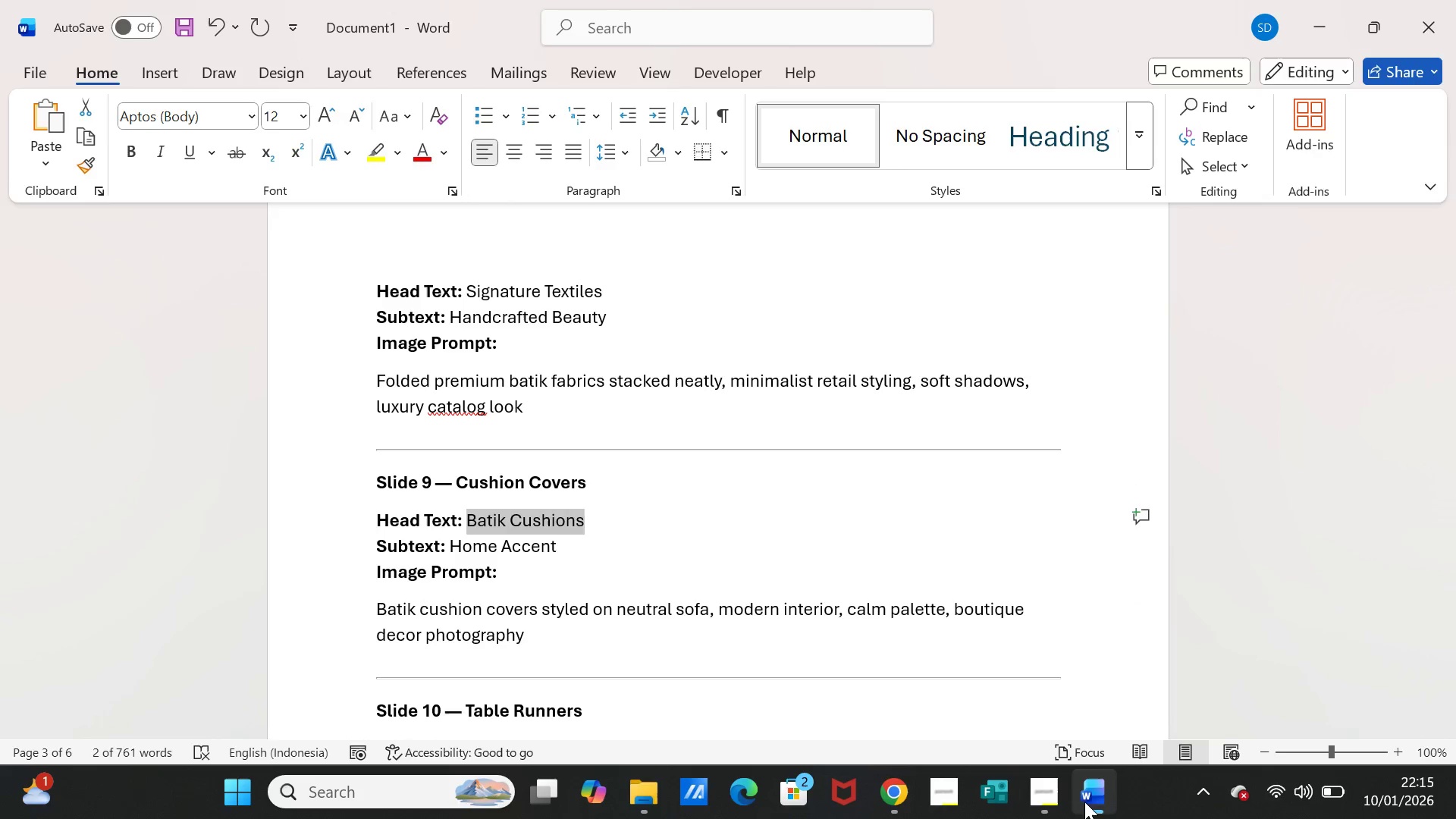 
left_click([1090, 801])
 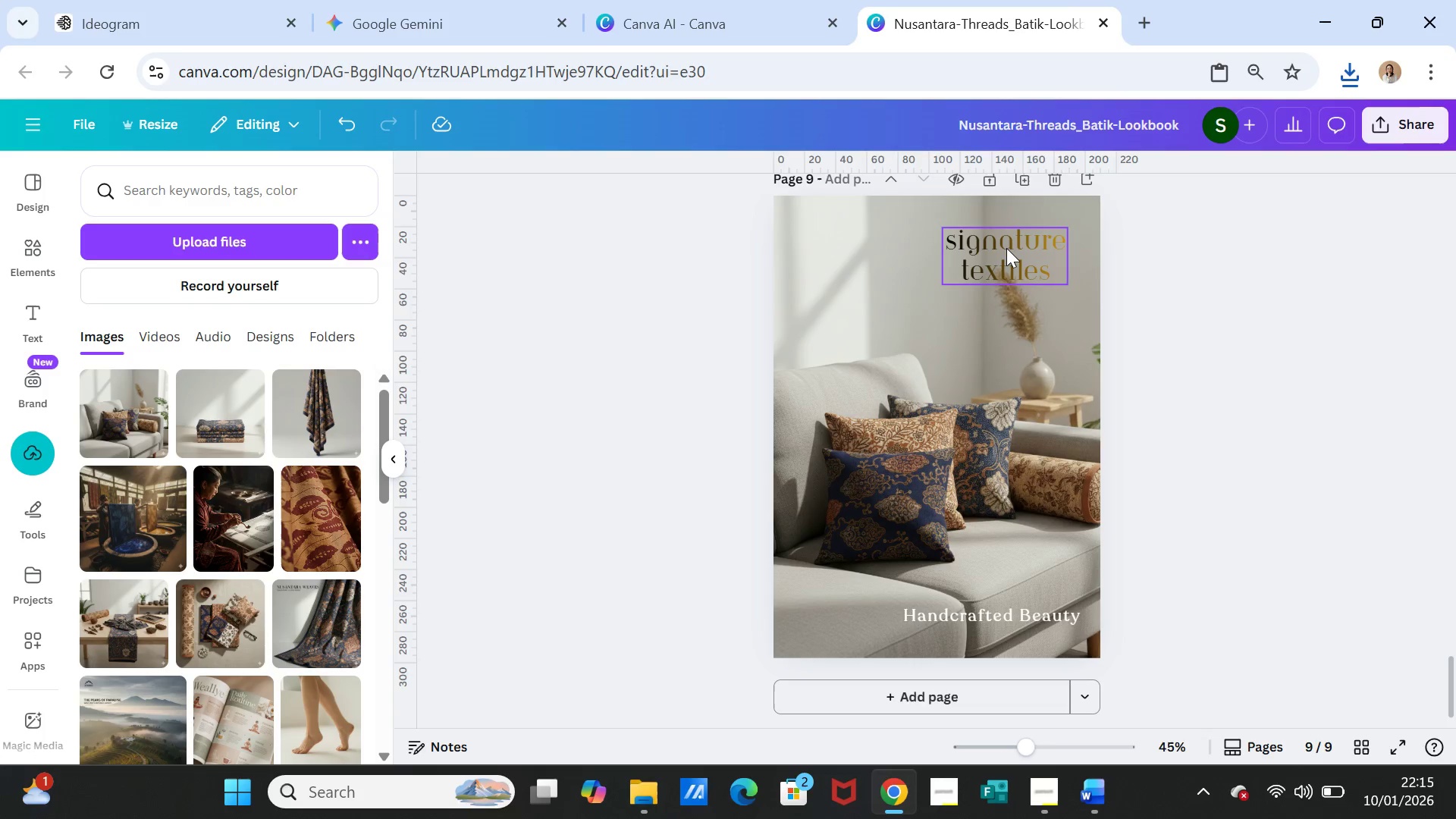 
double_click([1006, 248])
 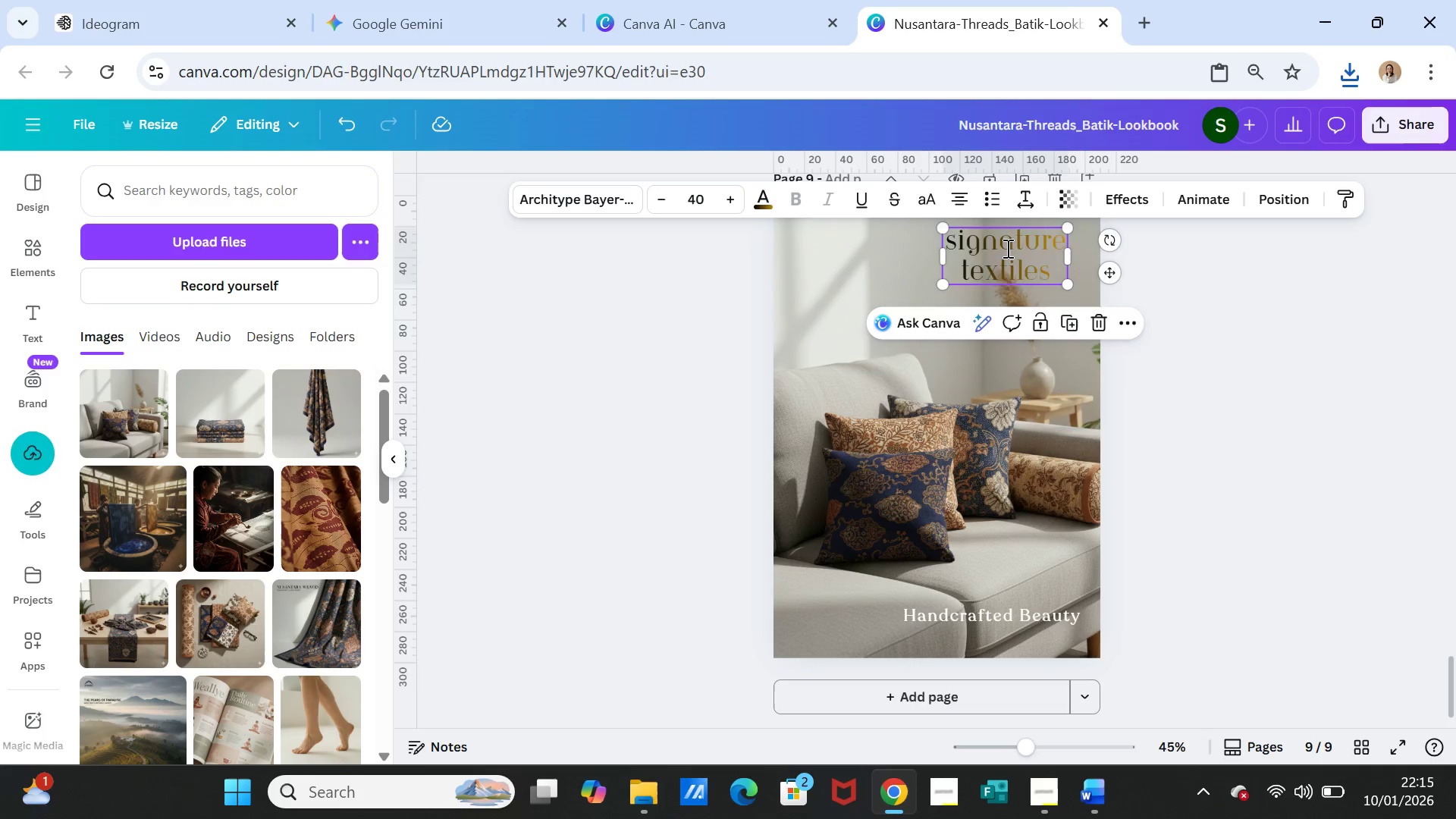 
triple_click([1006, 248])
 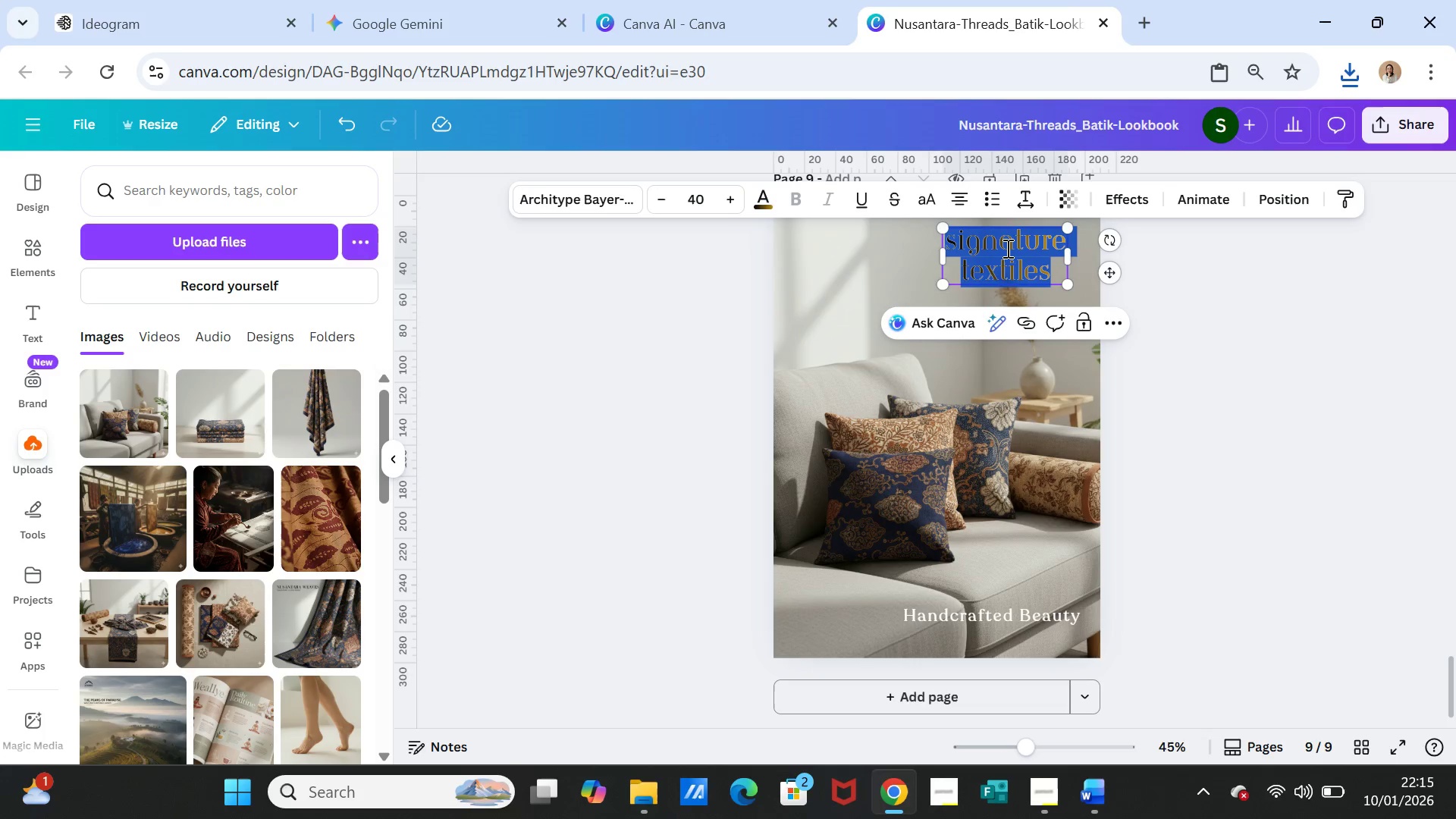 
key(Control+V)
 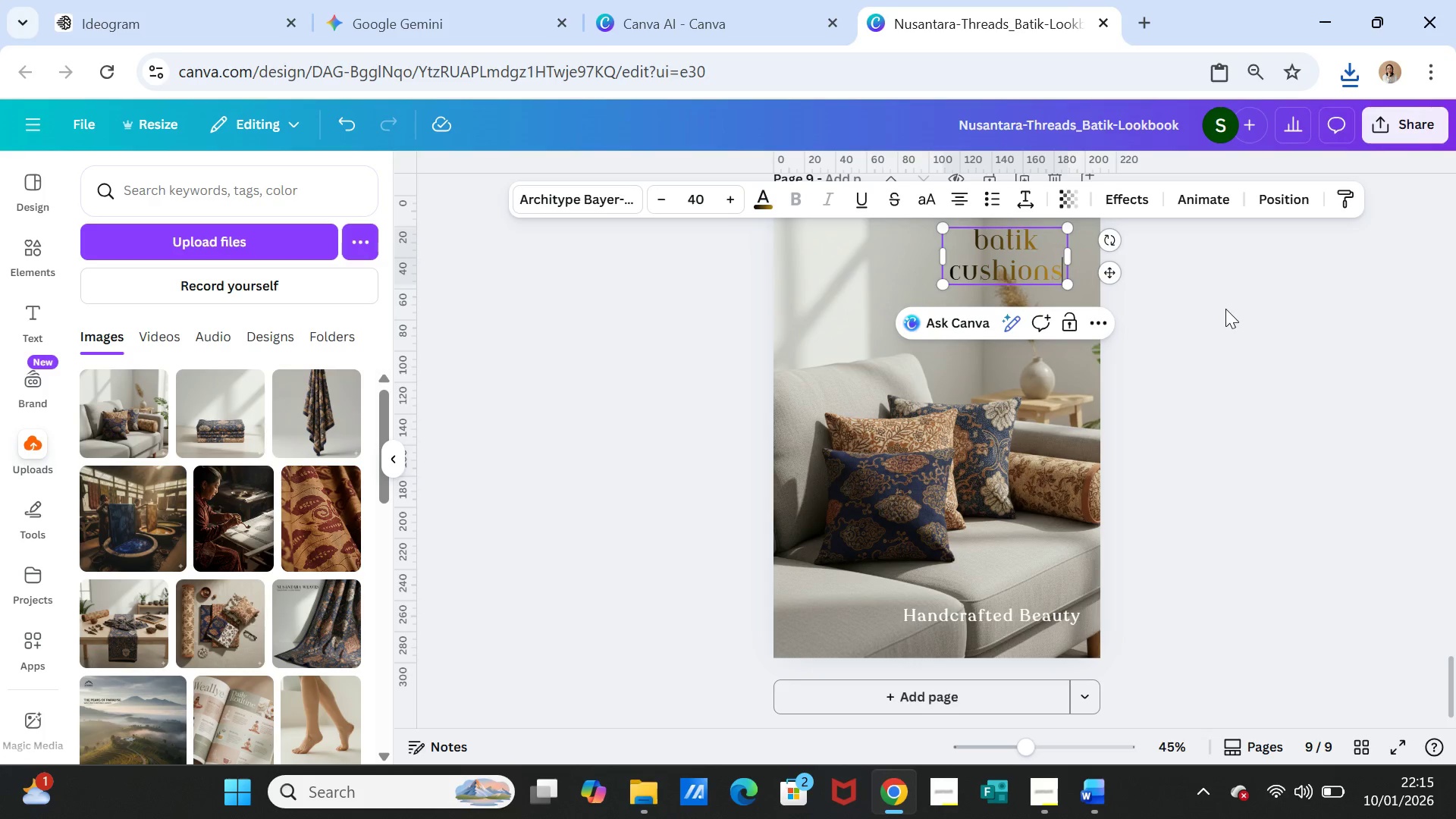 
left_click([1225, 309])
 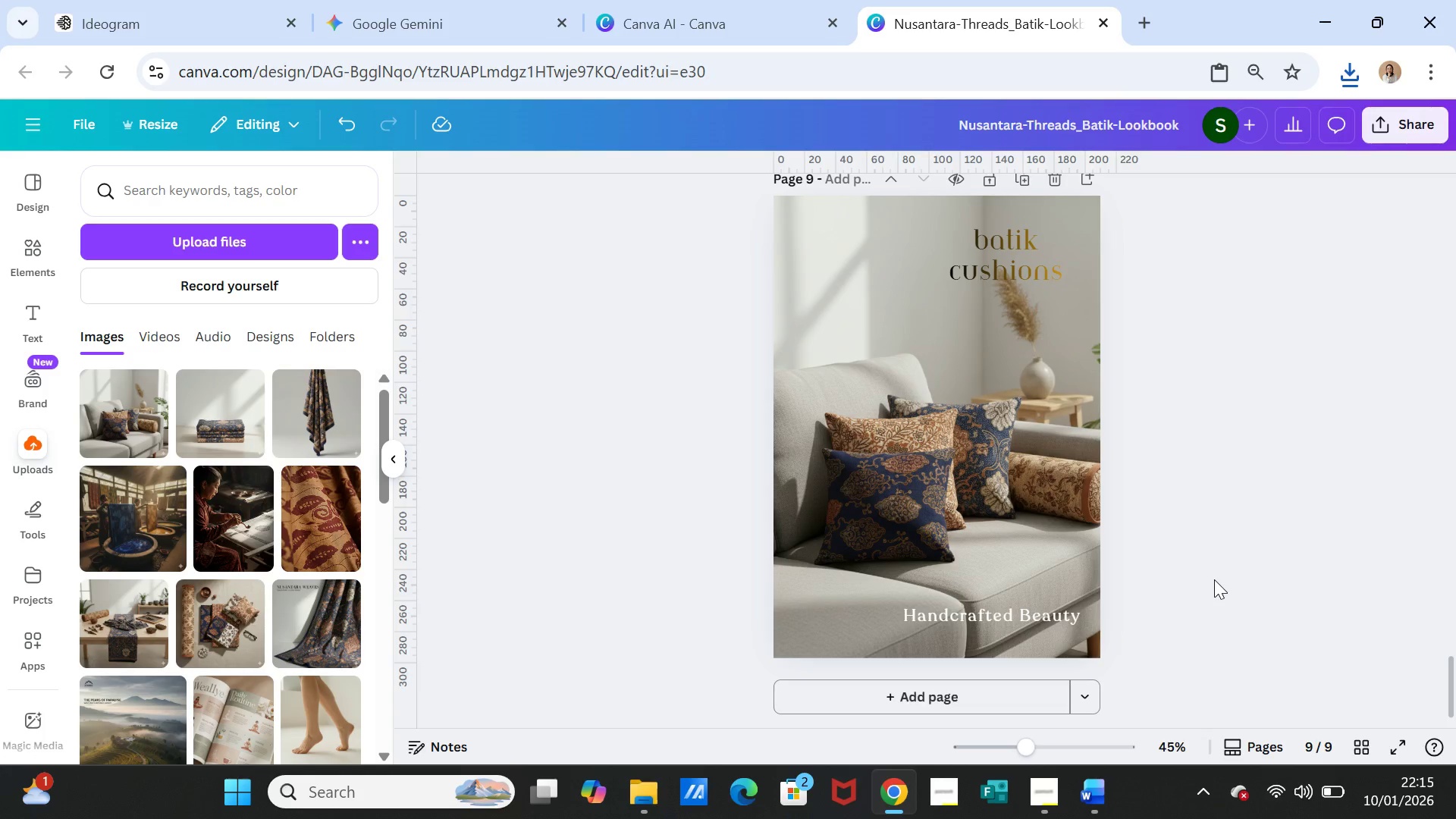 
left_click([1099, 801])
 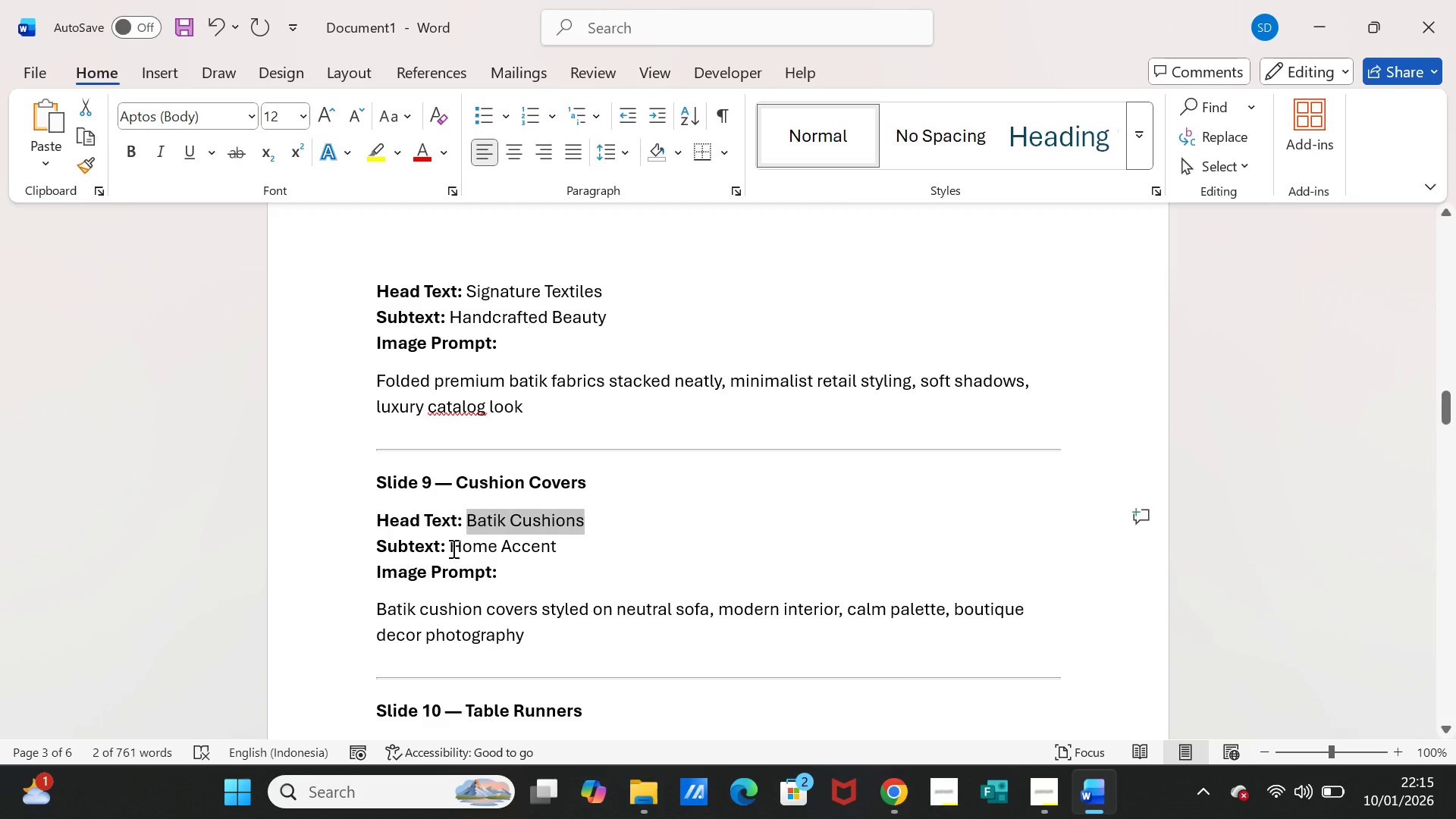 
left_click_drag(start_coordinate=[452, 548], to_coordinate=[538, 546])
 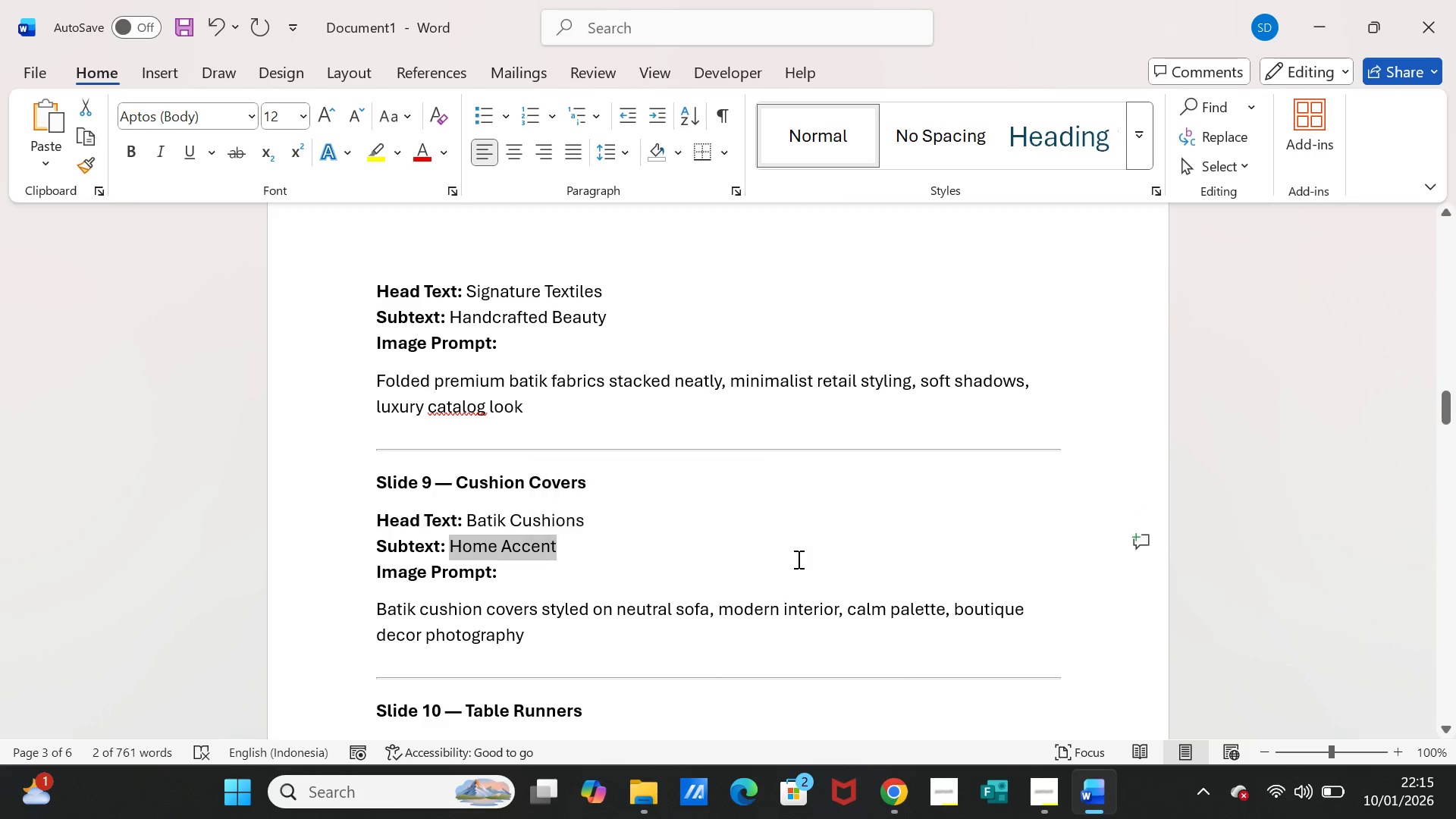 
key(Control+C)
 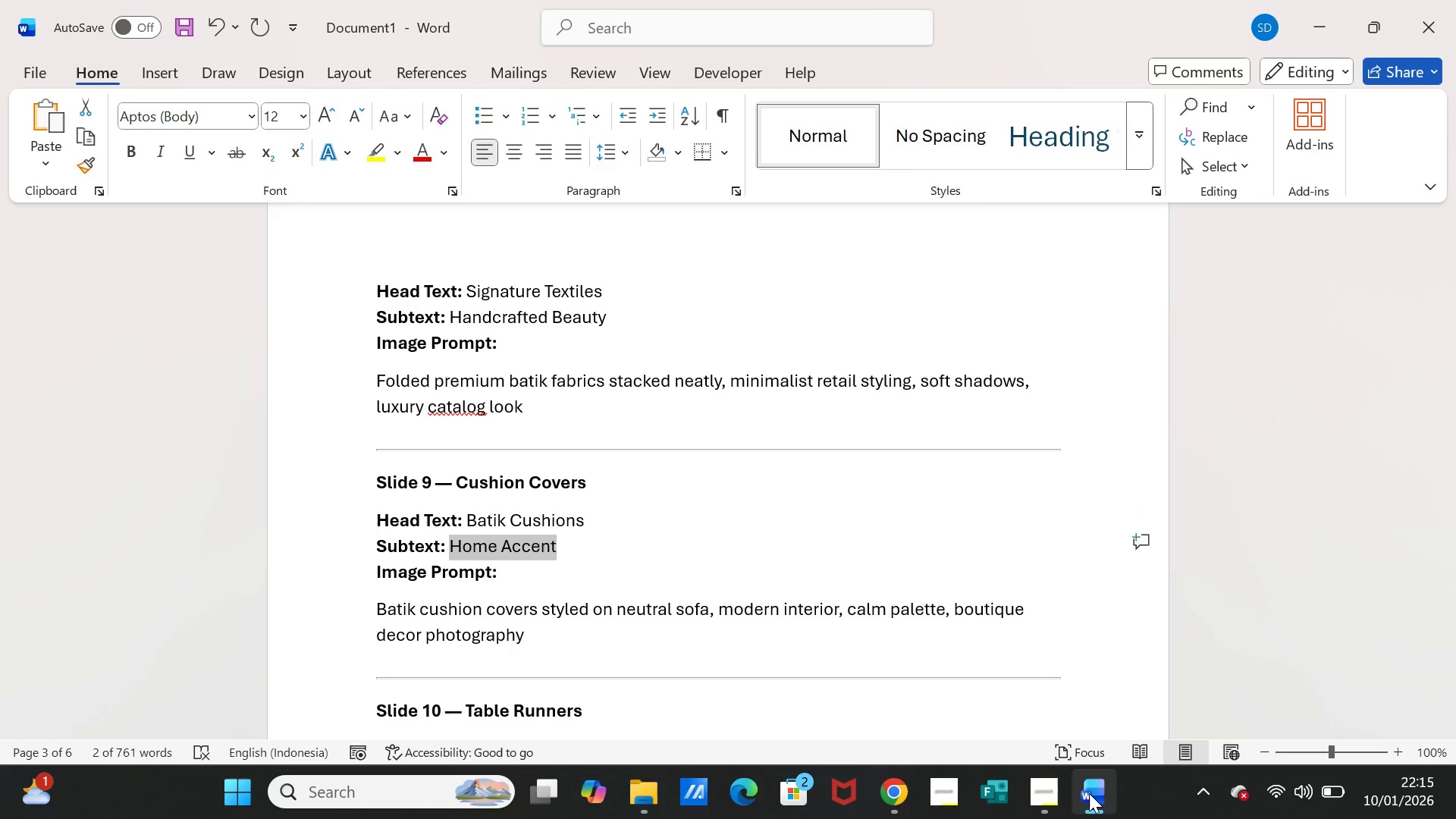 
left_click([1089, 793])
 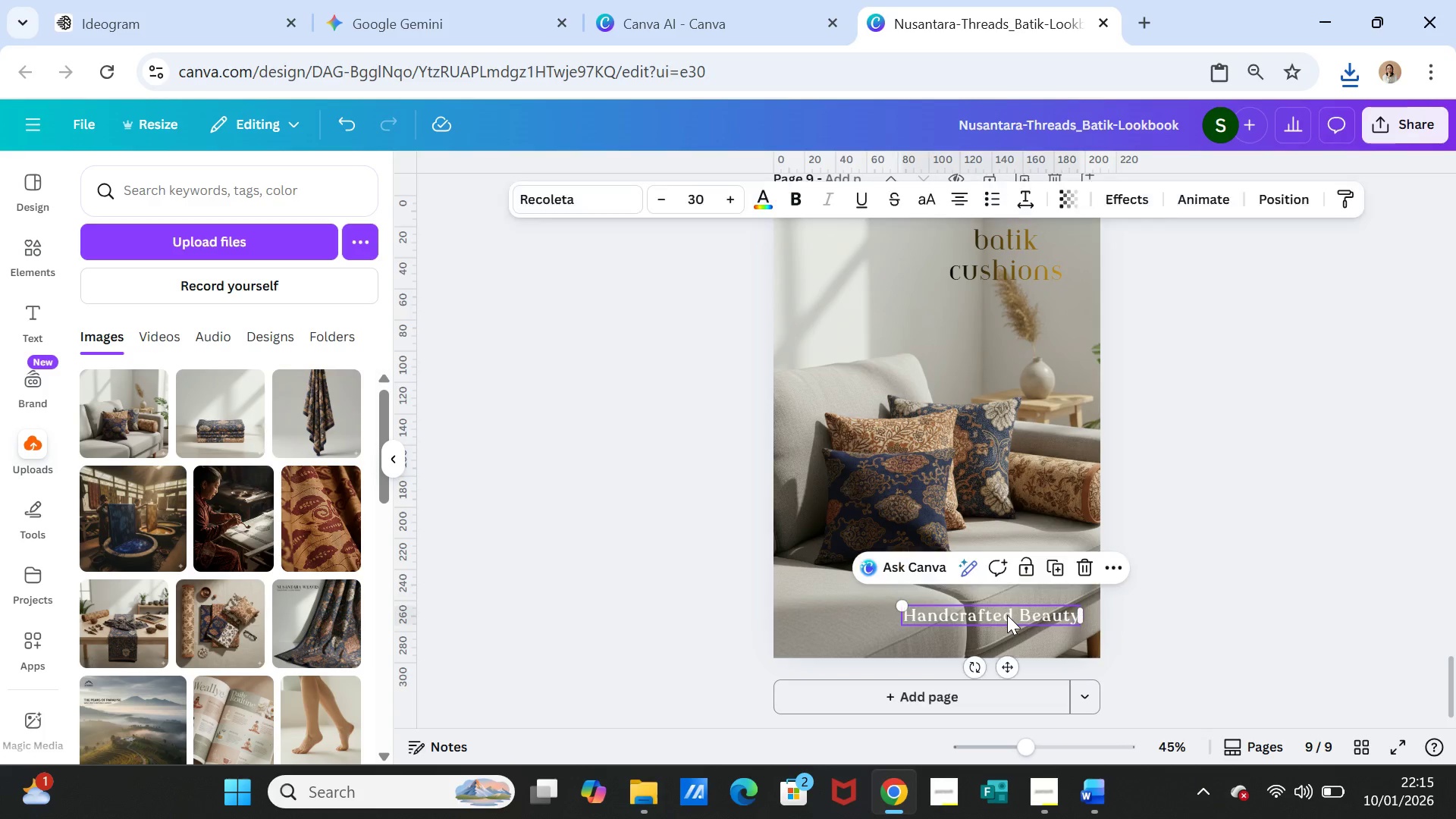 
double_click([1007, 615])
 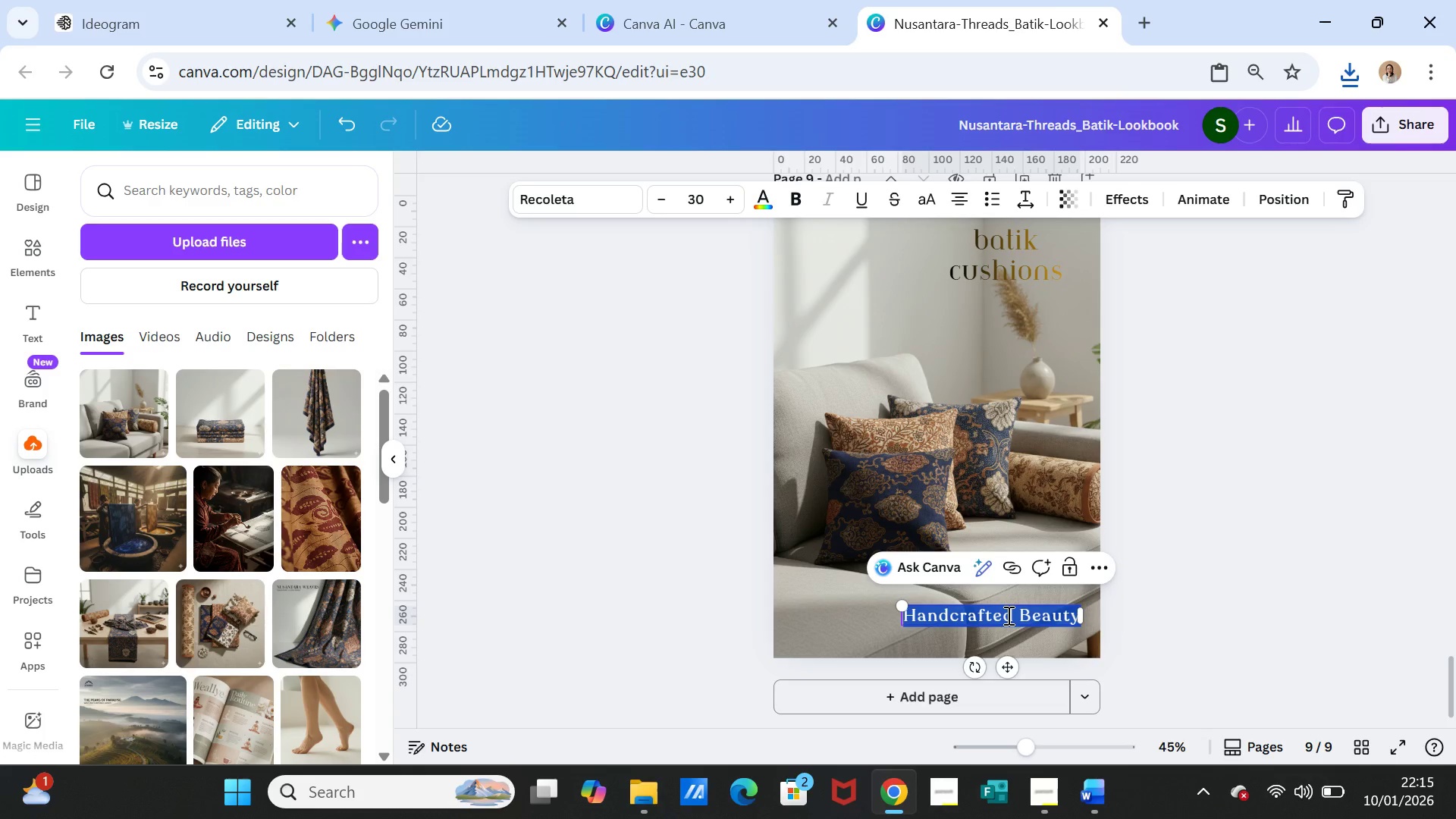 
triple_click([1007, 615])
 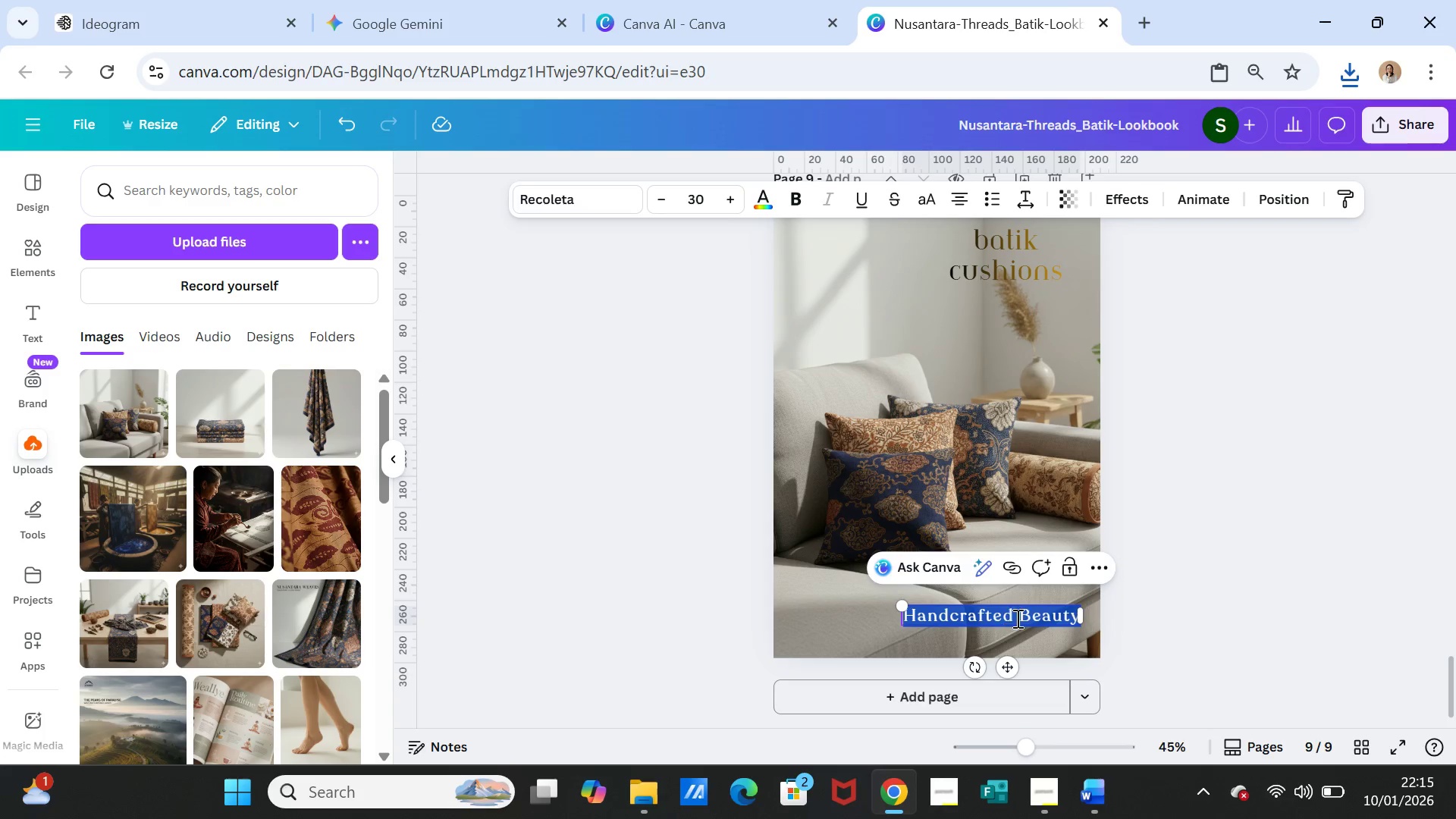 
key(Control+V)
 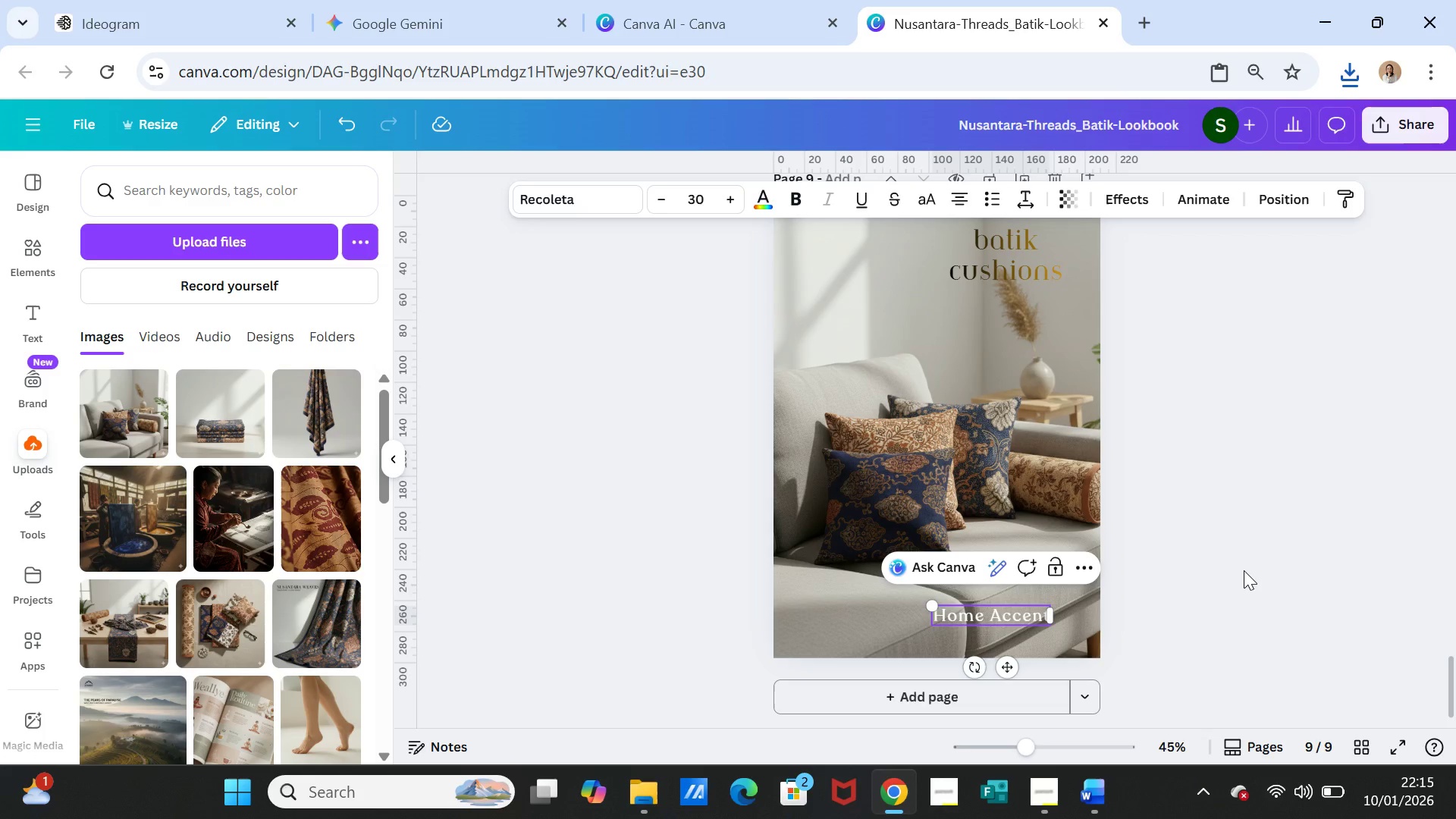 
left_click([1244, 570])
 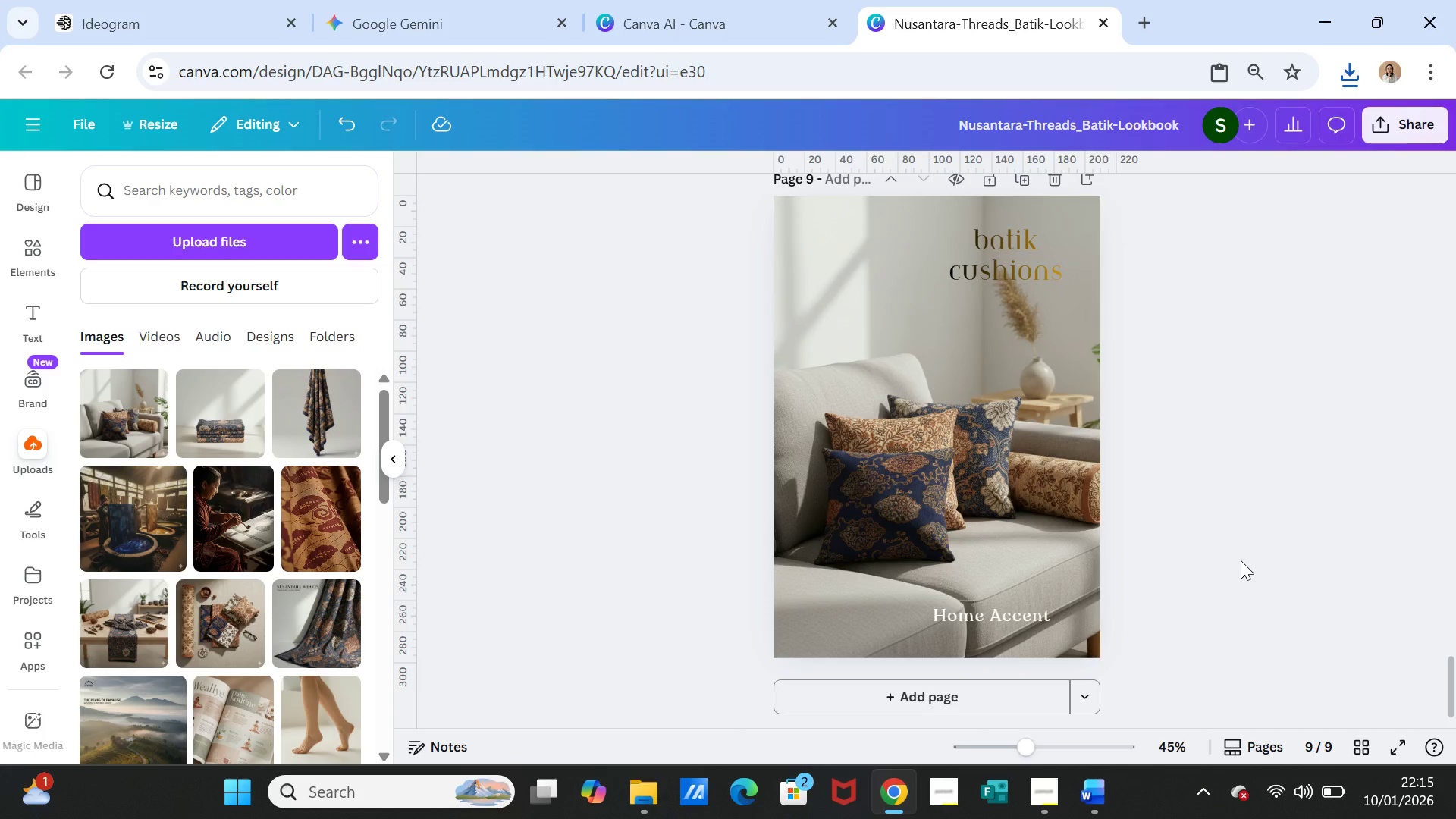 
scroll: coordinate [1241, 560], scroll_direction: up, amount: 2.0
 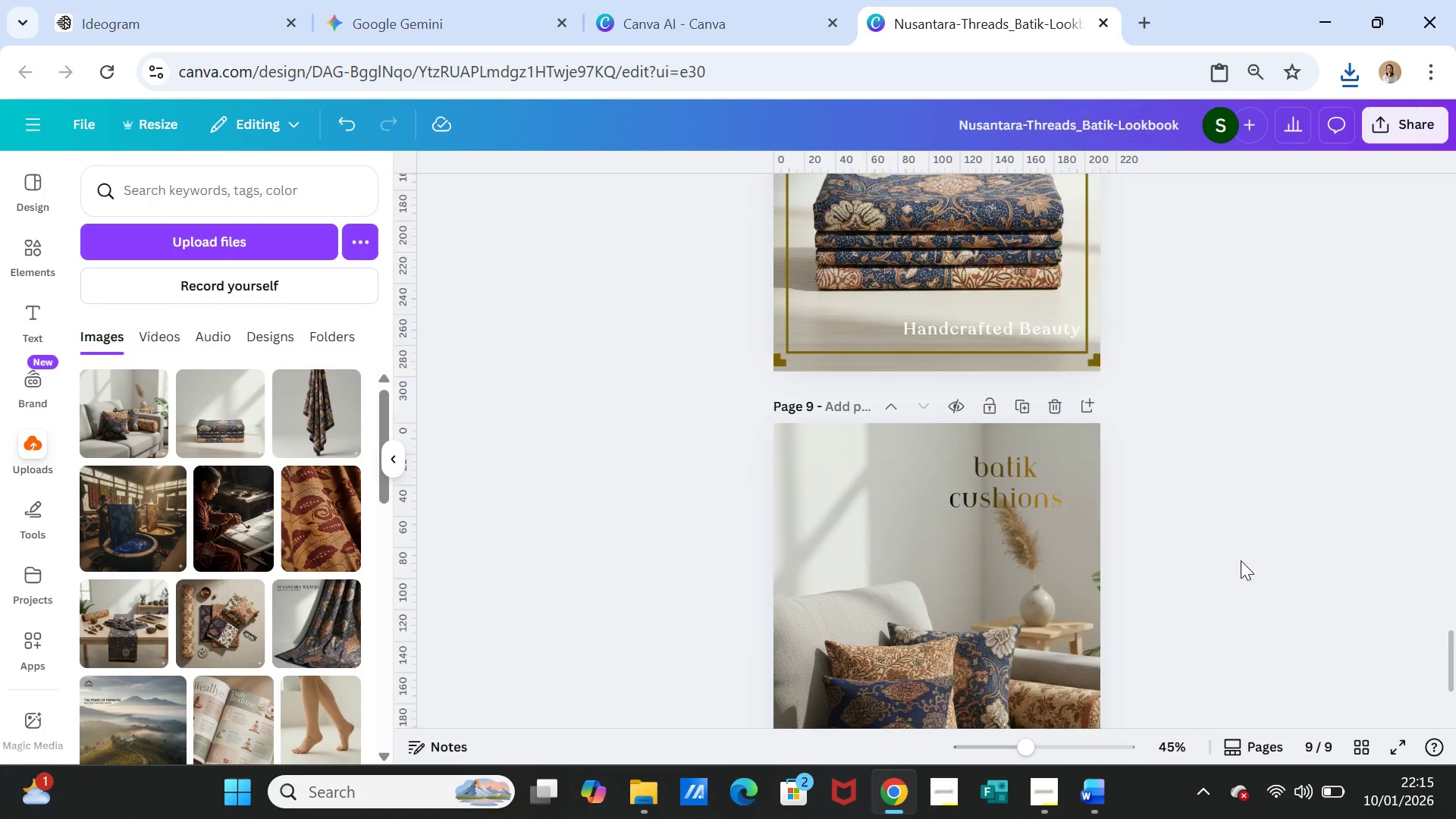 
scroll: coordinate [1241, 560], scroll_direction: down, amount: 1.0
 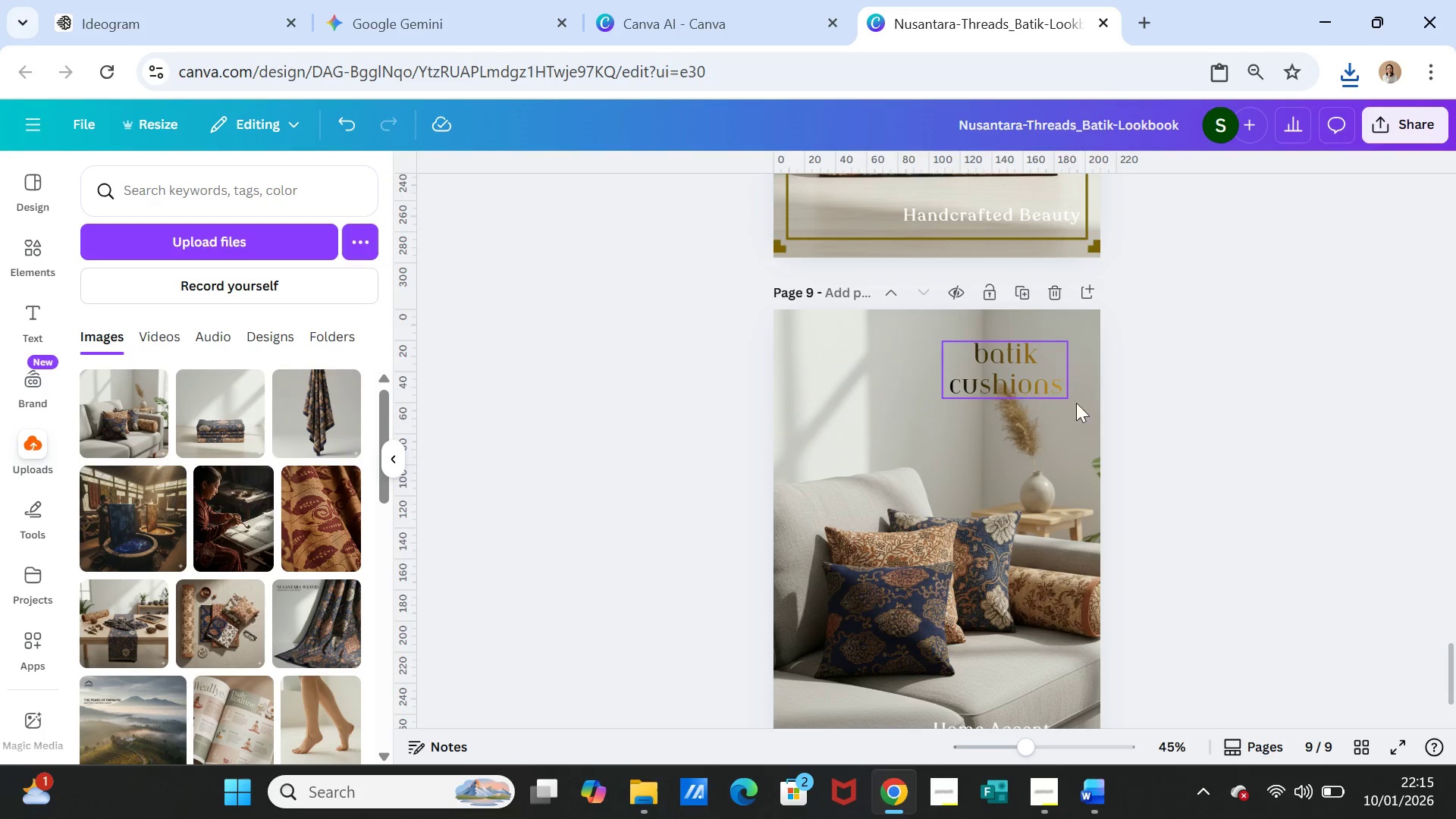 
scroll: coordinate [1263, 467], scroll_direction: up, amount: 18.0
 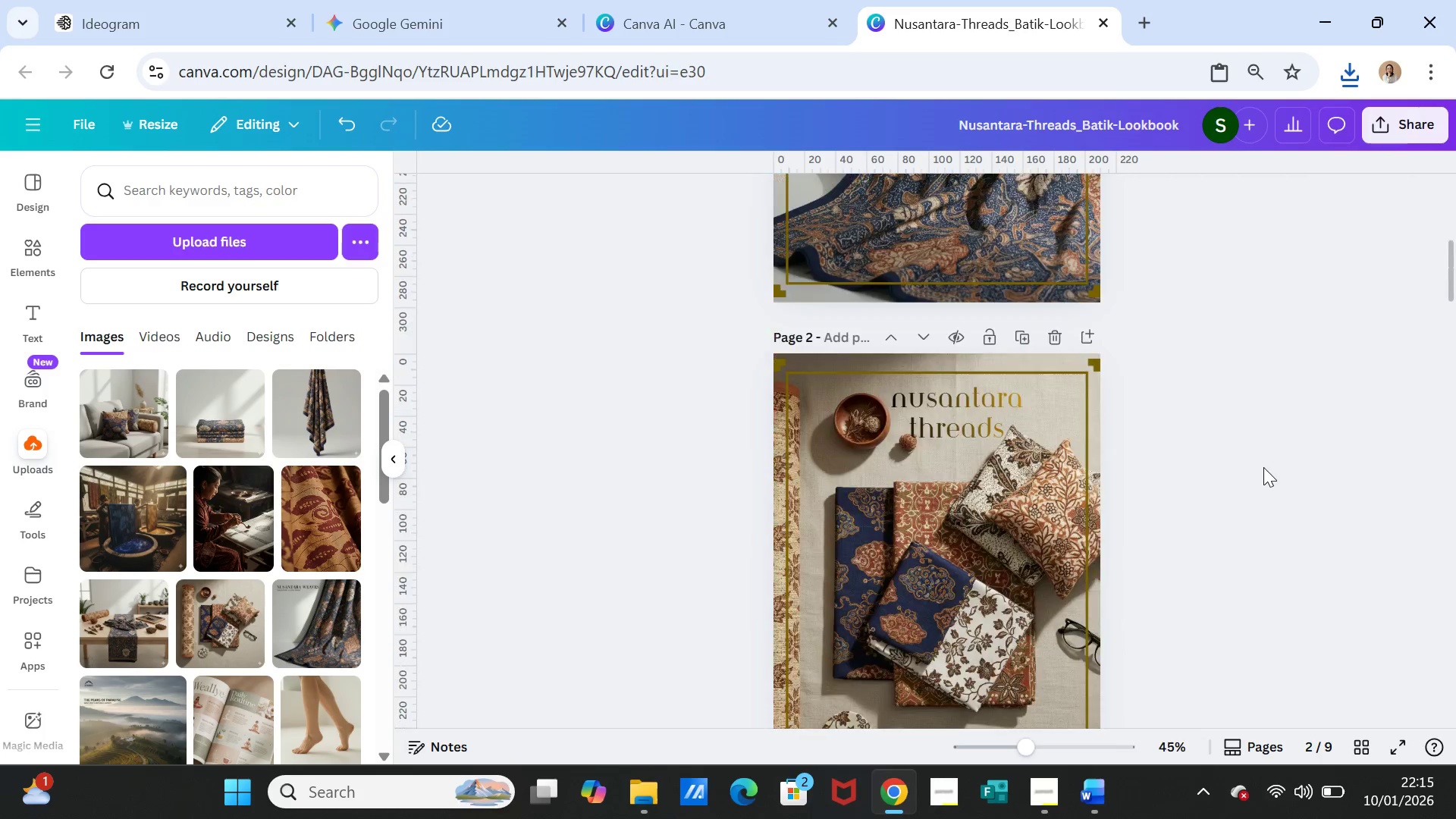 
scroll: coordinate [1263, 468], scroll_direction: down, amount: 31.0
 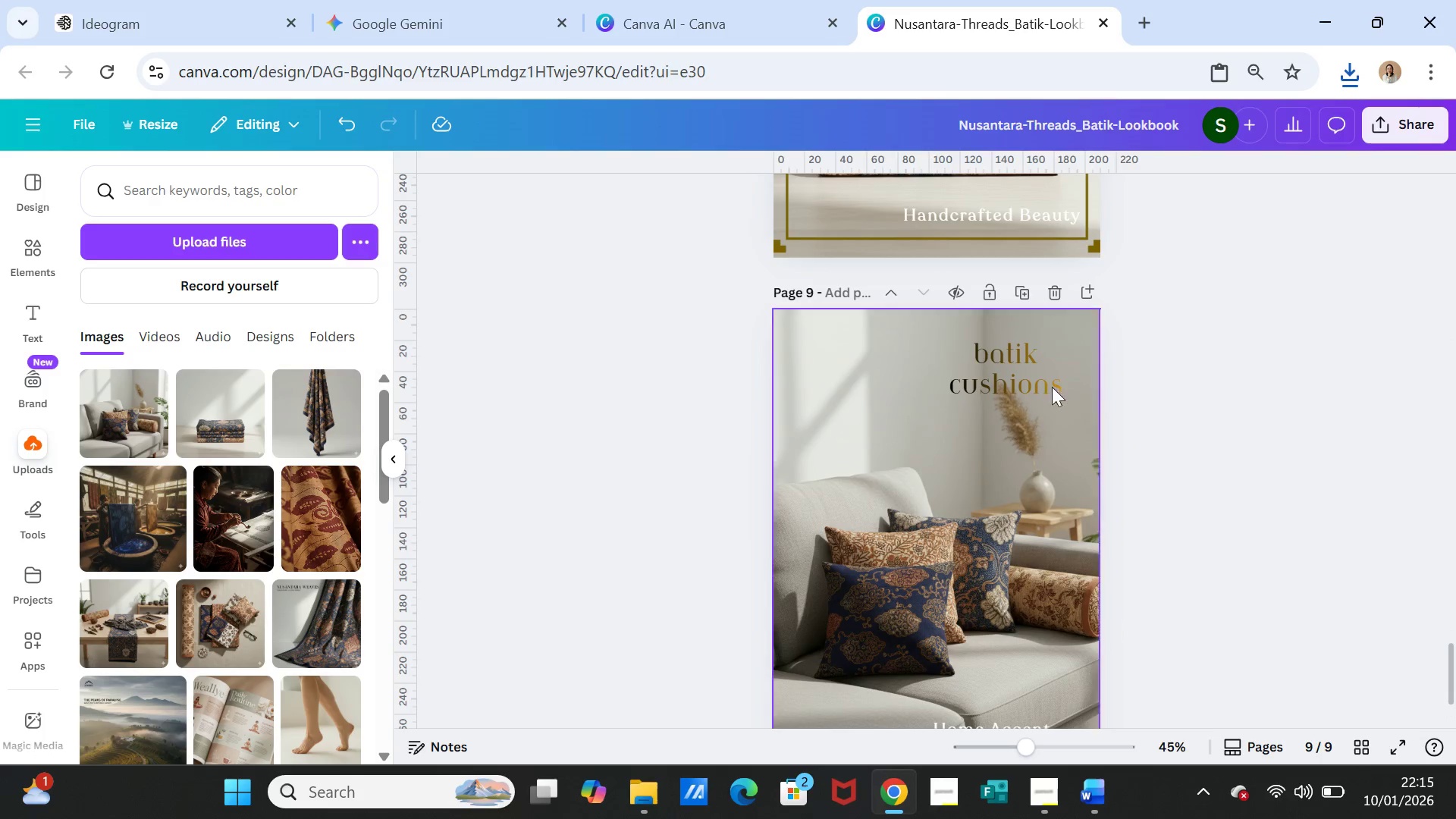 
left_click_drag(start_coordinate=[1014, 378], to_coordinate=[876, 378])
 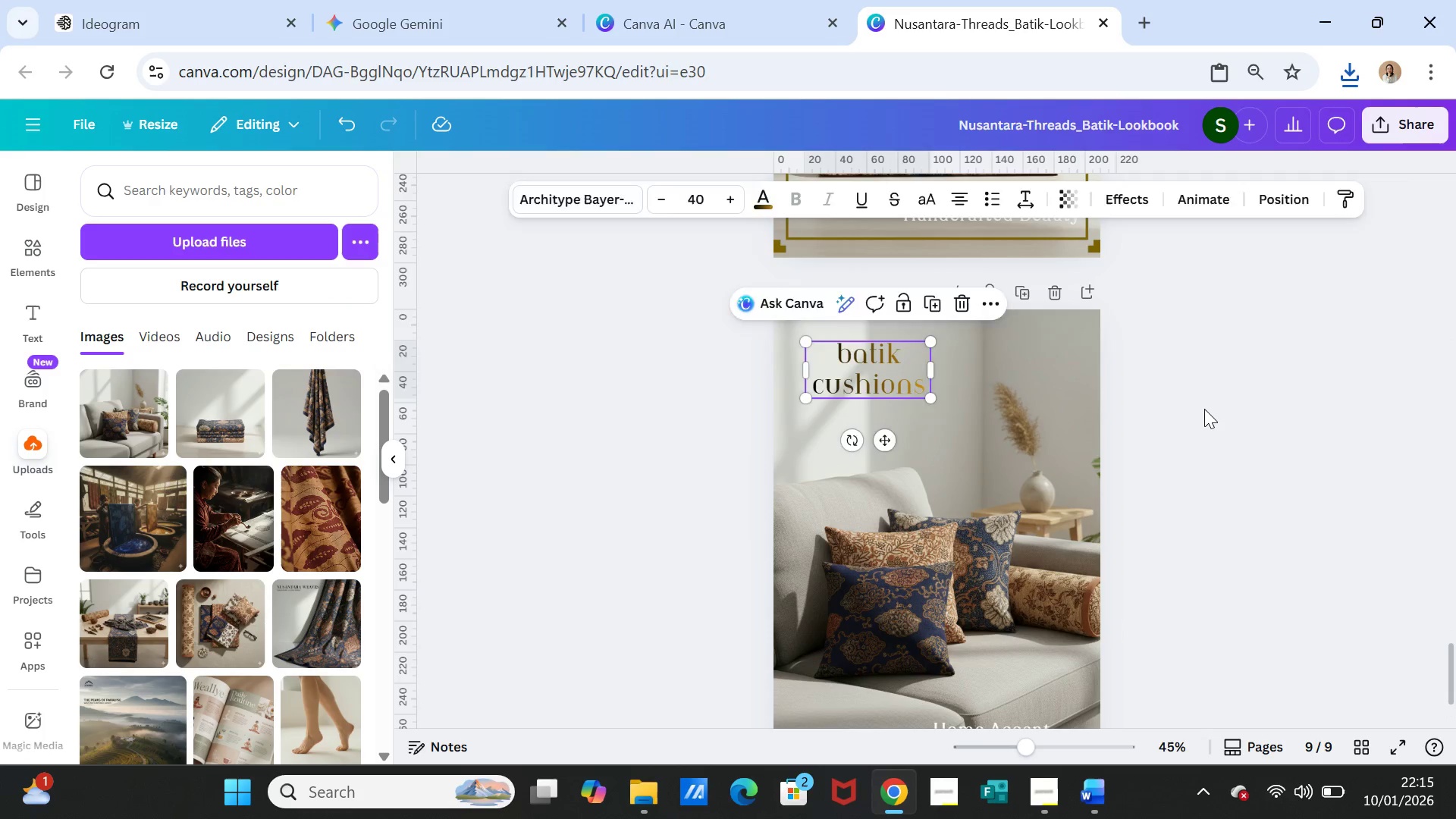 
left_click([1204, 409])
 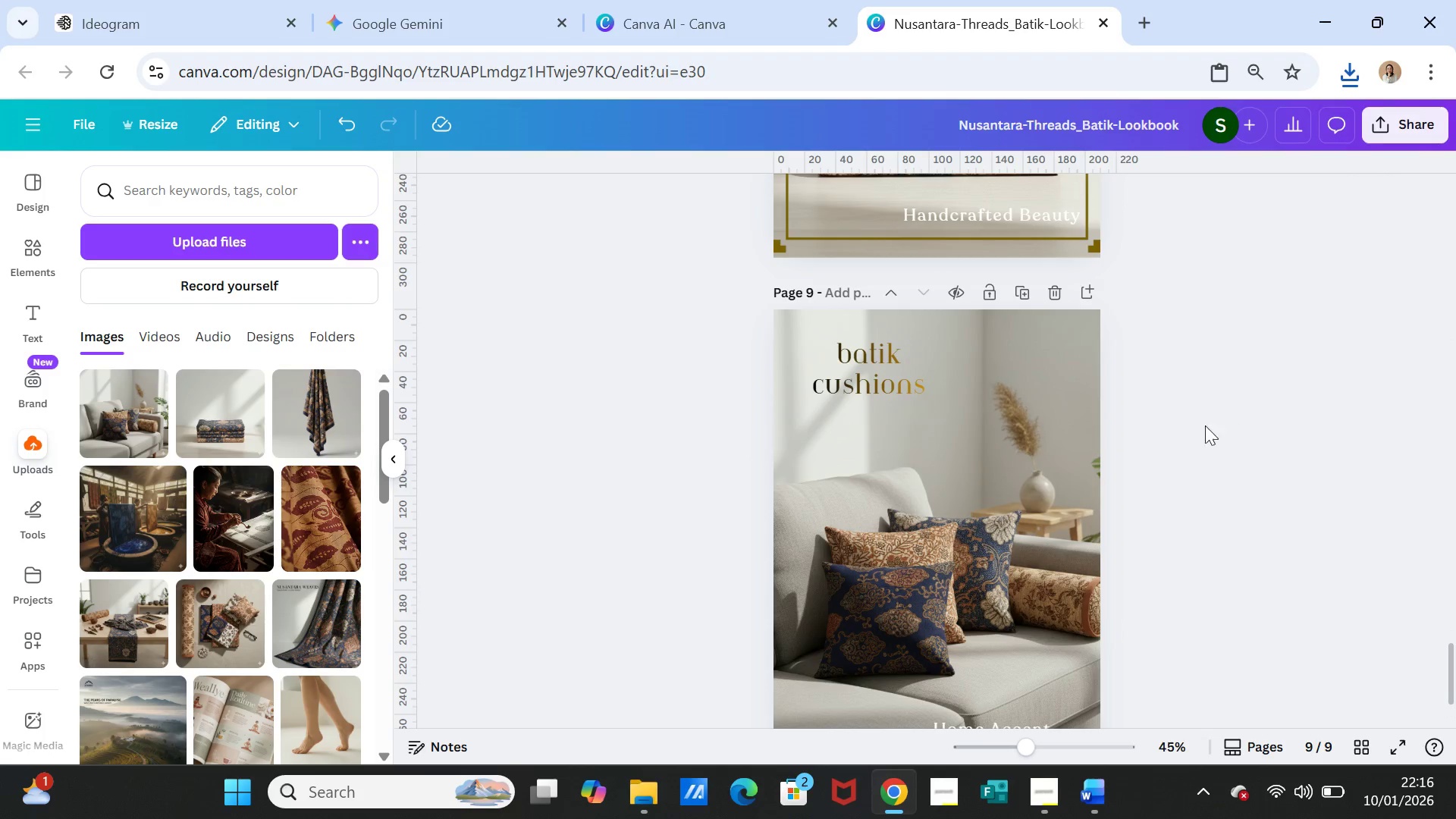 
scroll: coordinate [1188, 427], scroll_direction: up, amount: 3.0
 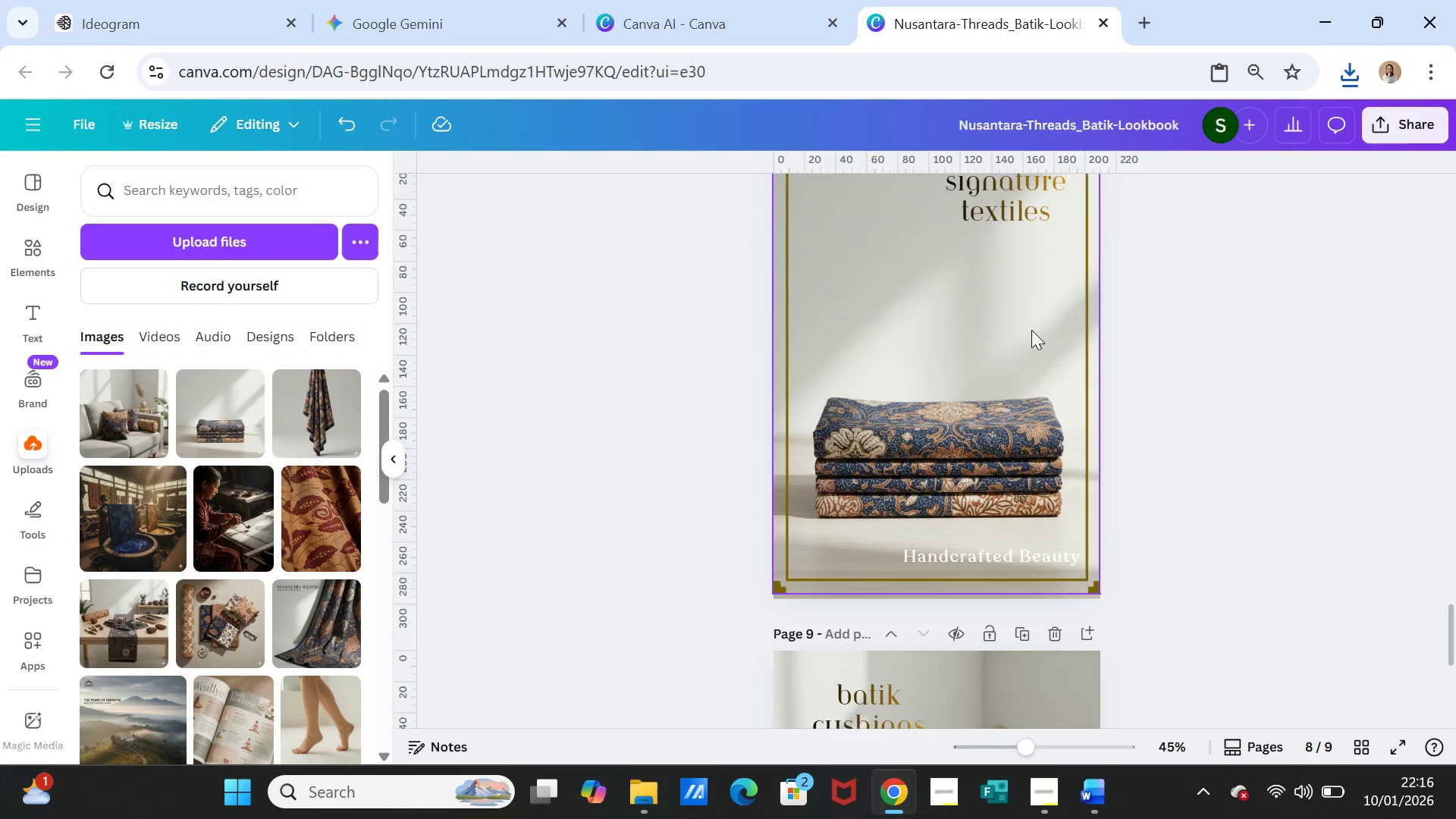 
left_click([1031, 330])
 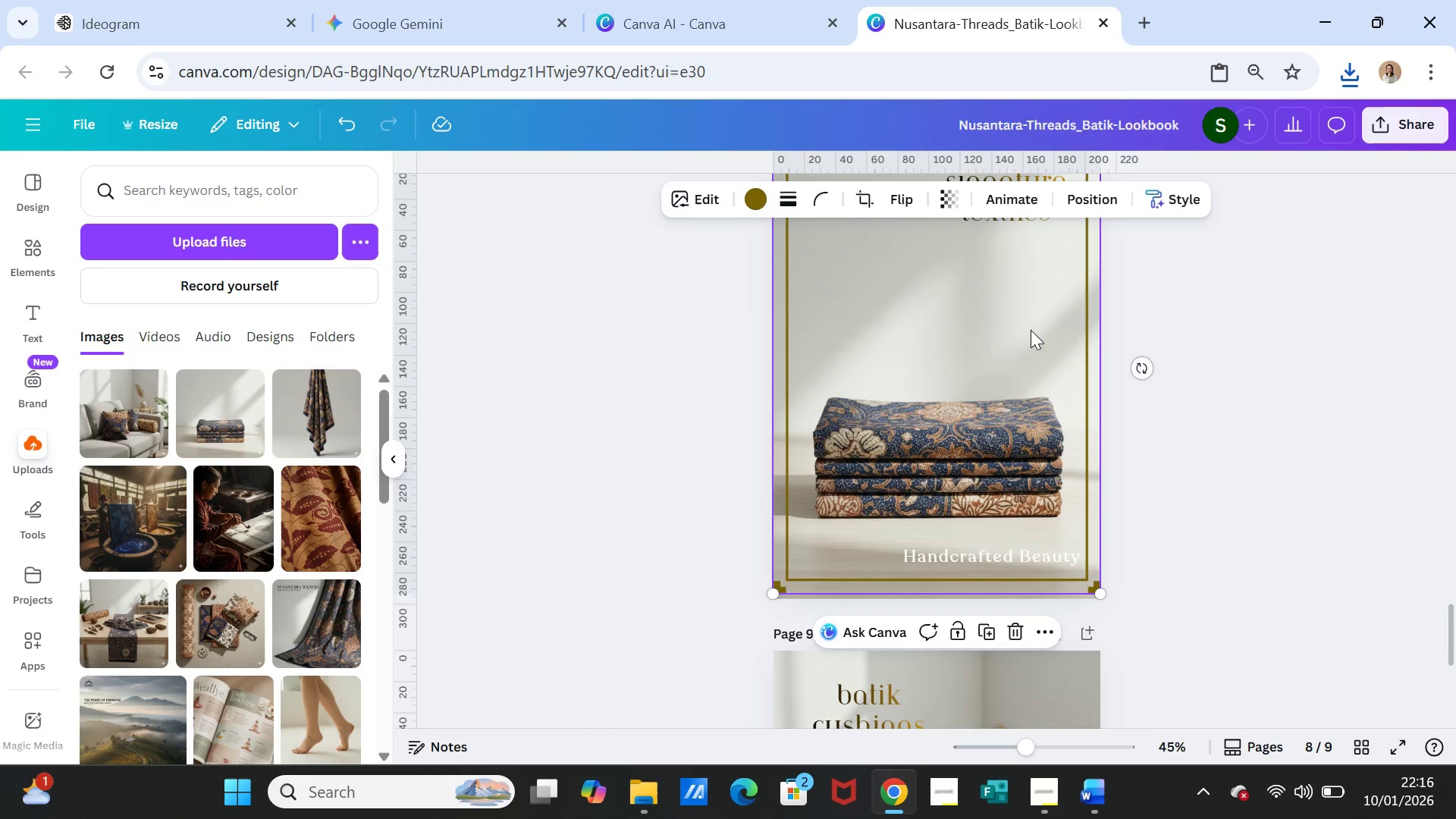 
key(Control+C)
 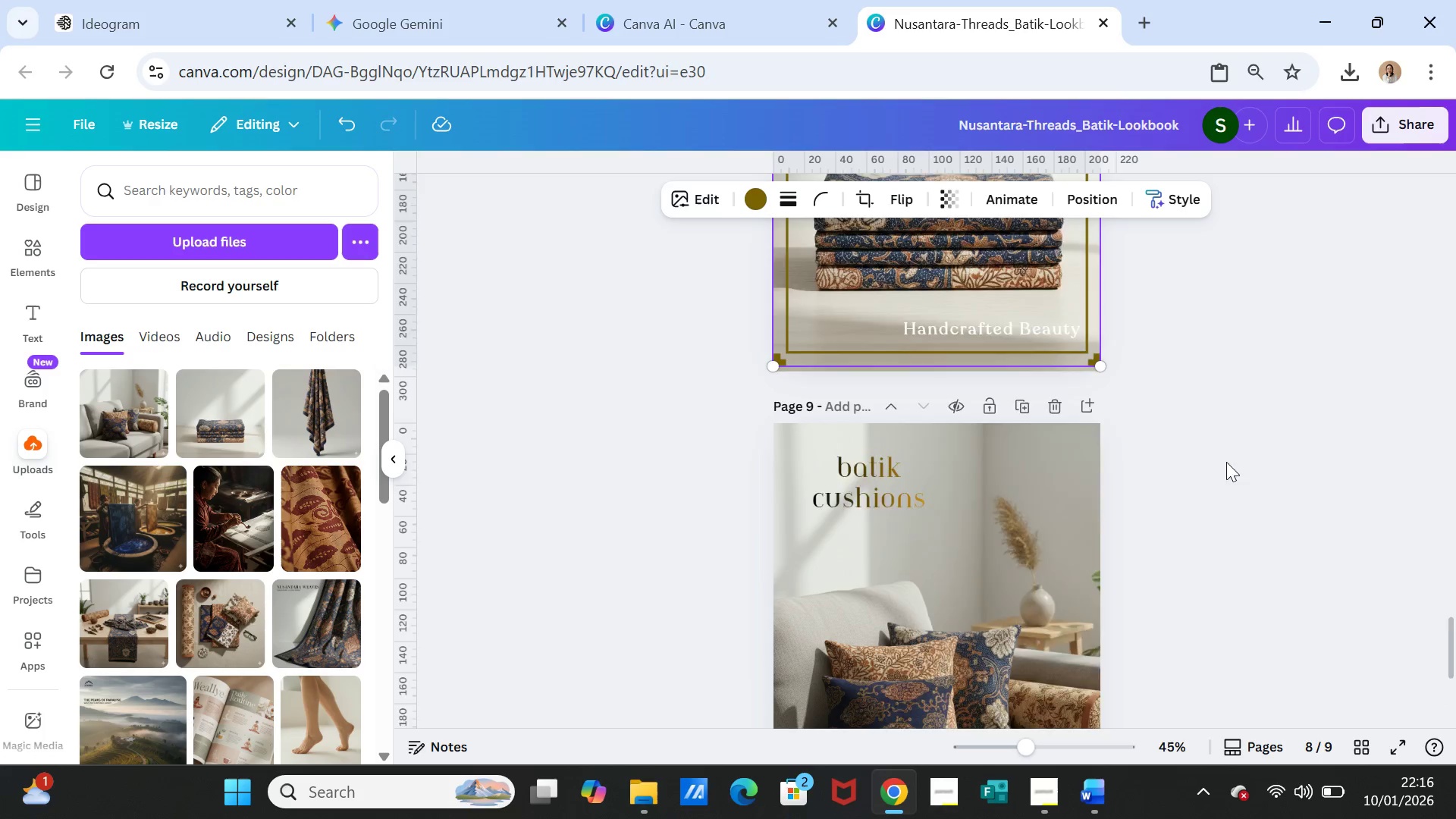 
scroll: coordinate [1227, 463], scroll_direction: down, amount: 3.0
 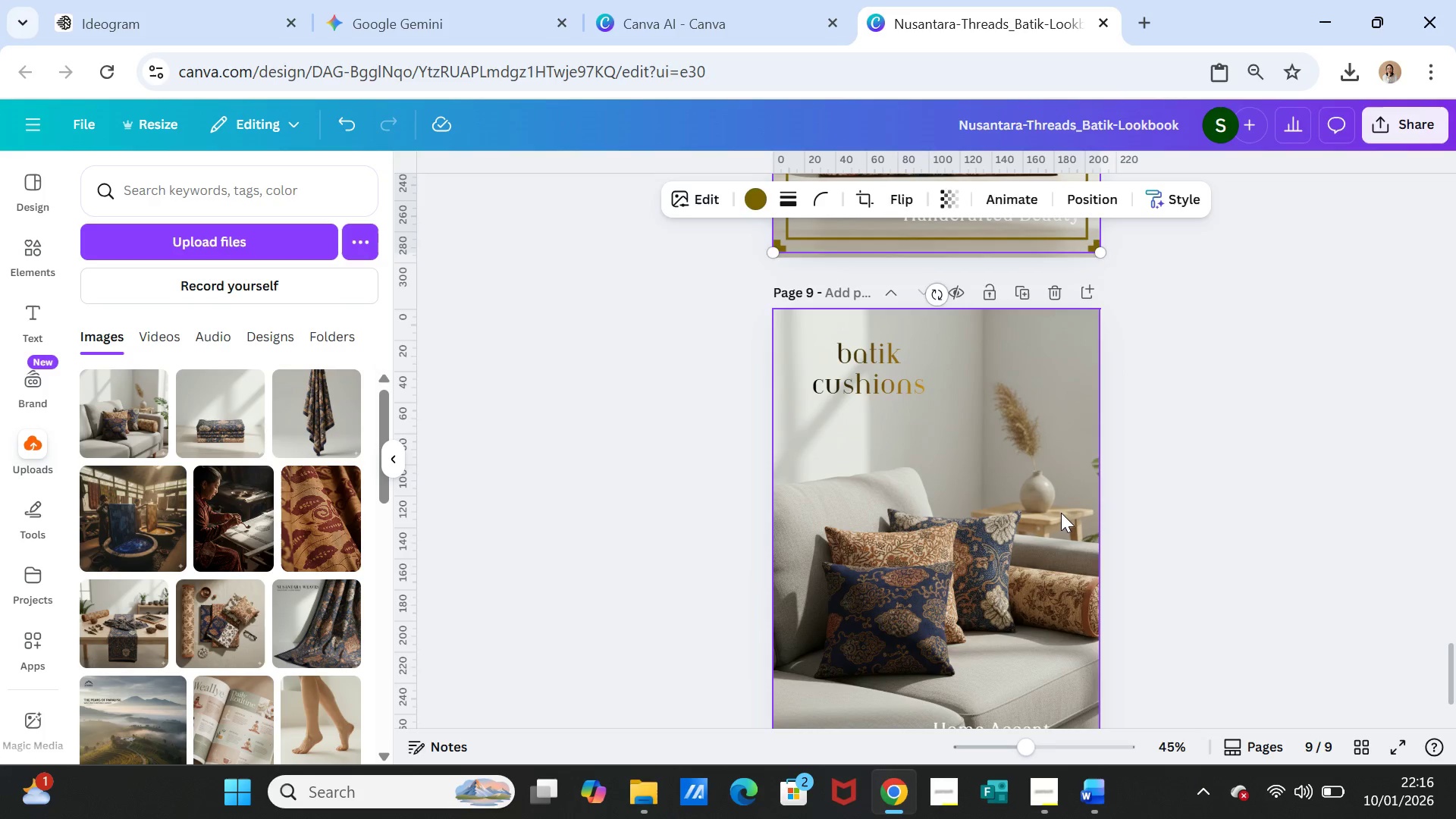 
left_click([1061, 513])
 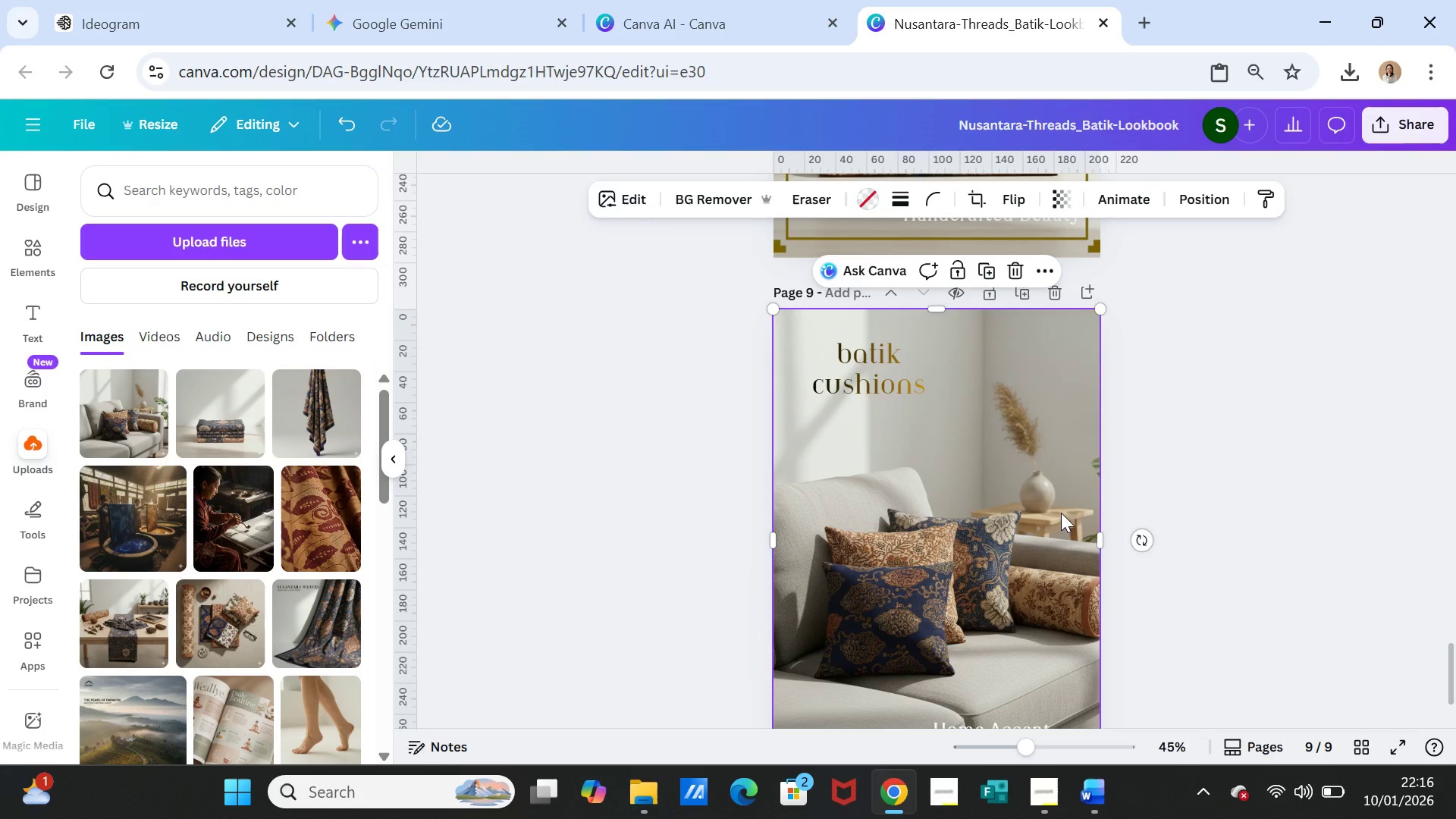 
key(Control+V)
 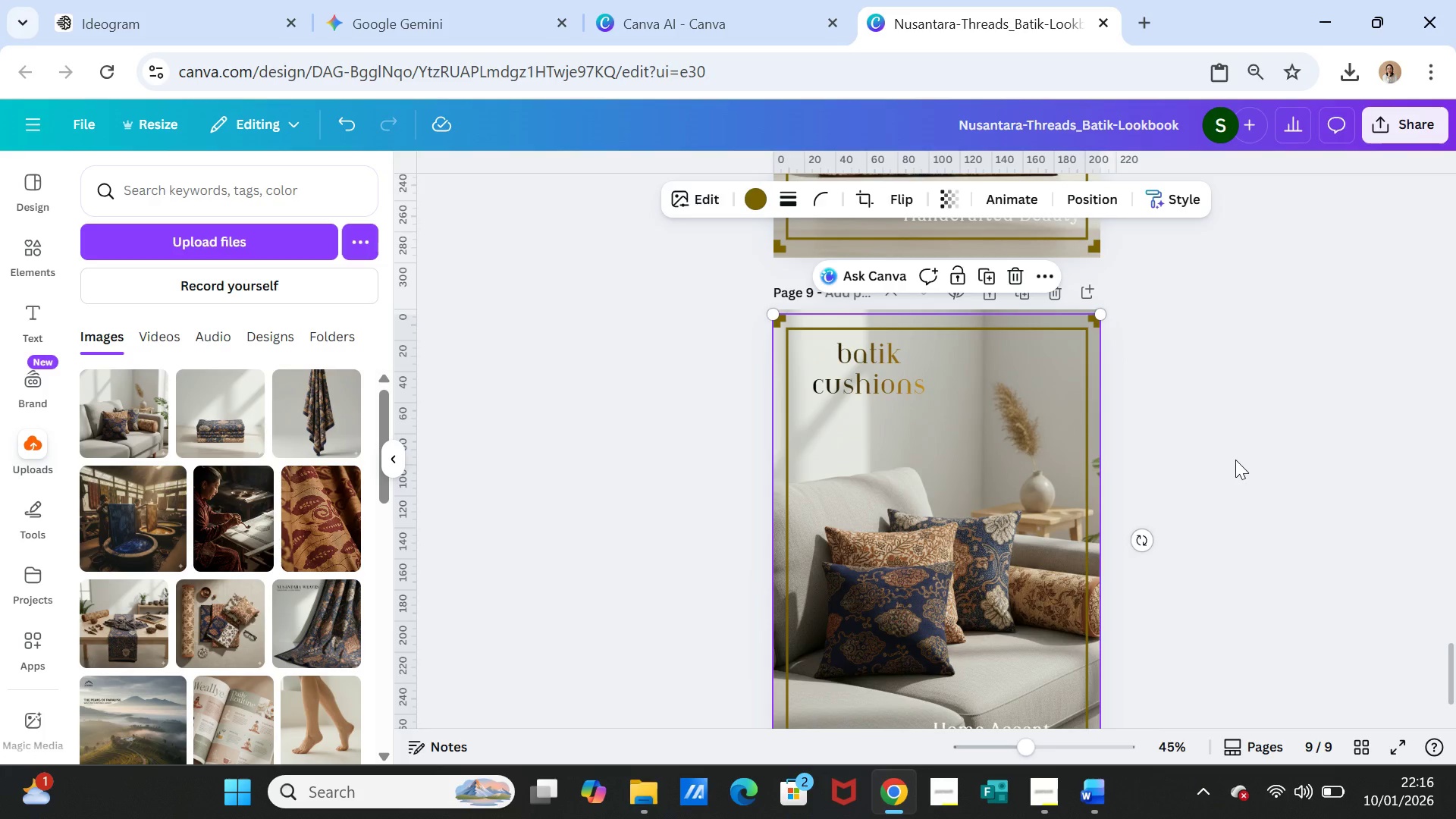 
left_click([1235, 460])
 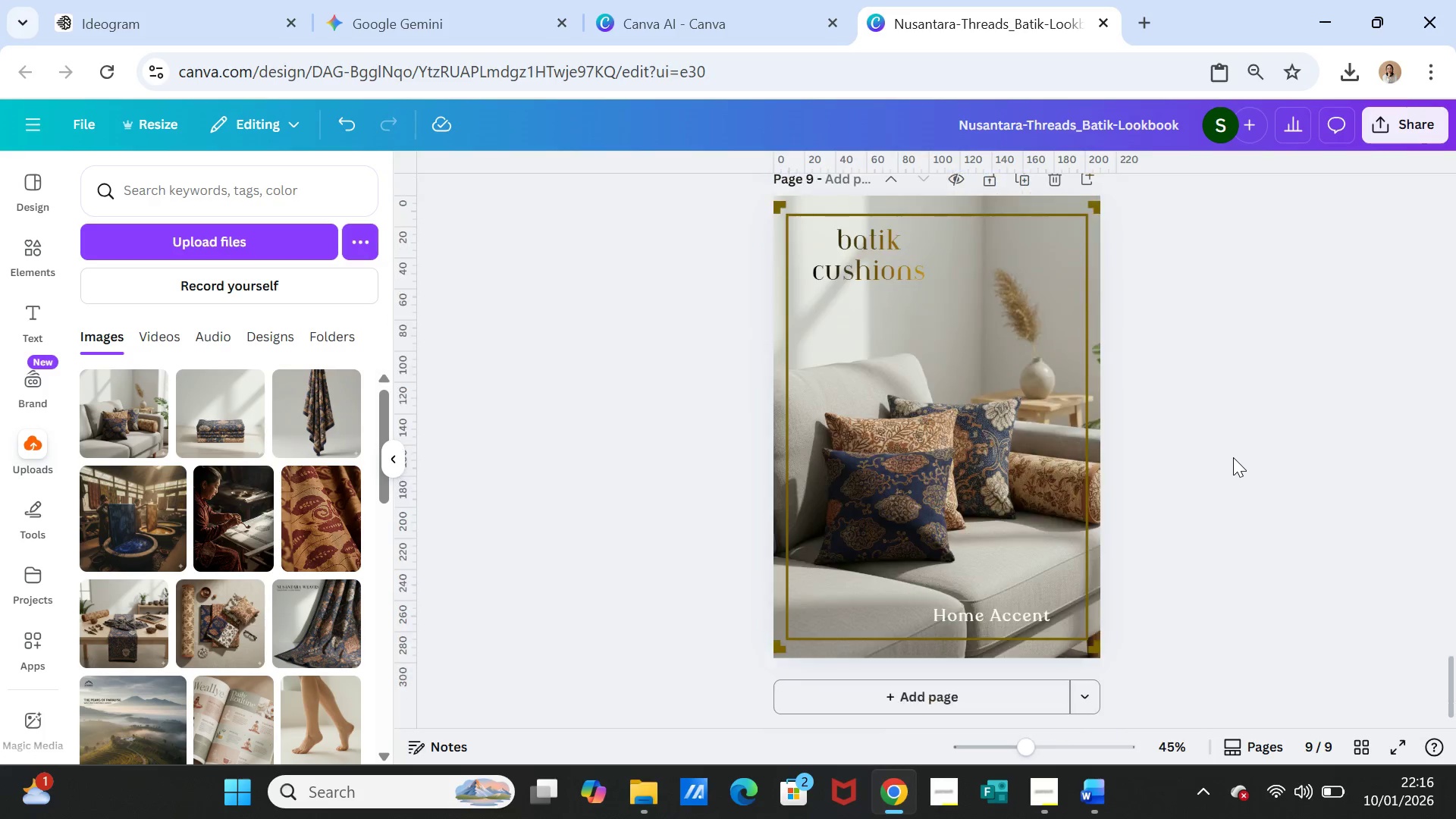 
scroll: coordinate [1233, 457], scroll_direction: down, amount: 2.0
 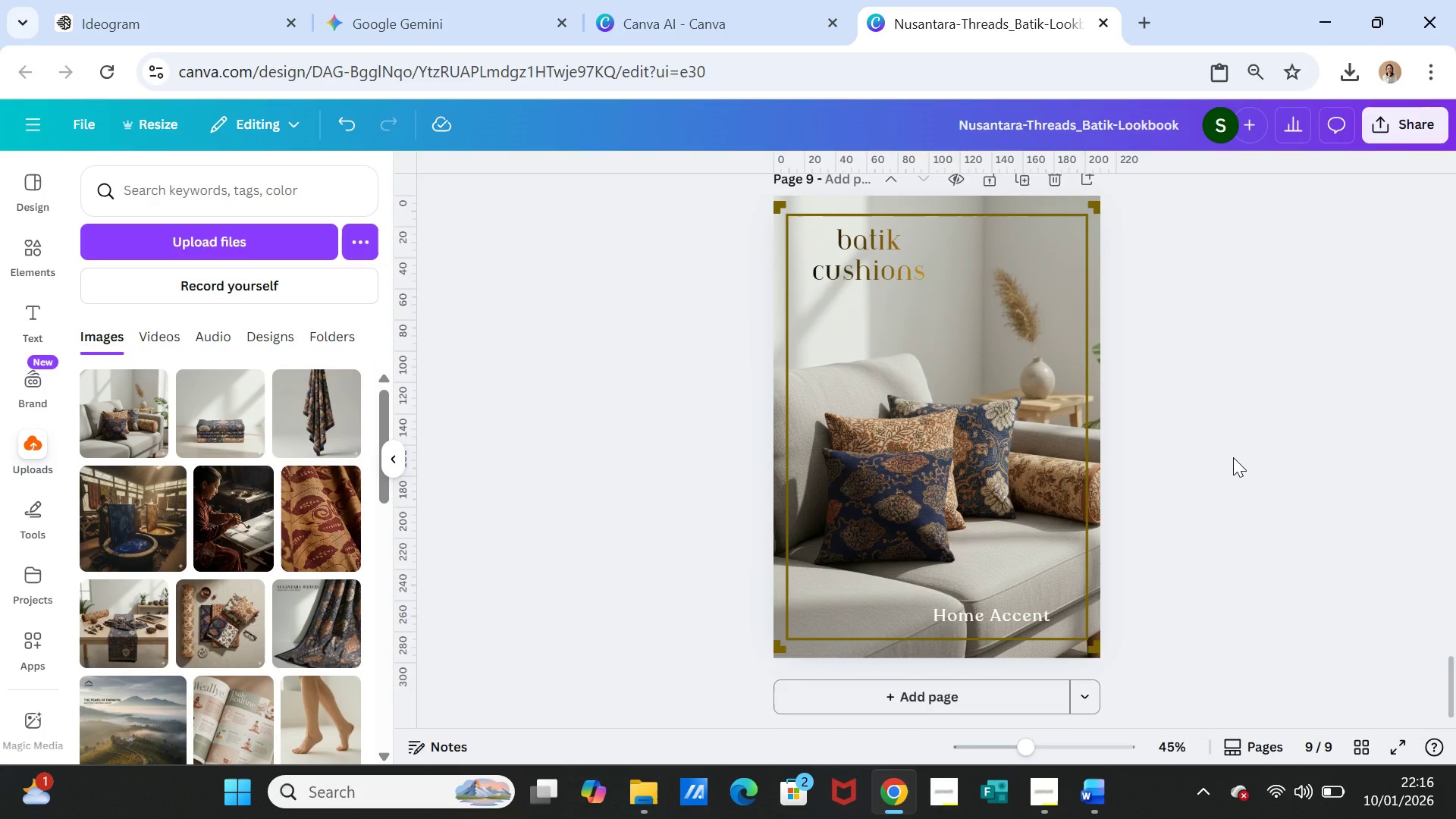 
scroll: coordinate [1233, 457], scroll_direction: up, amount: 1.0
 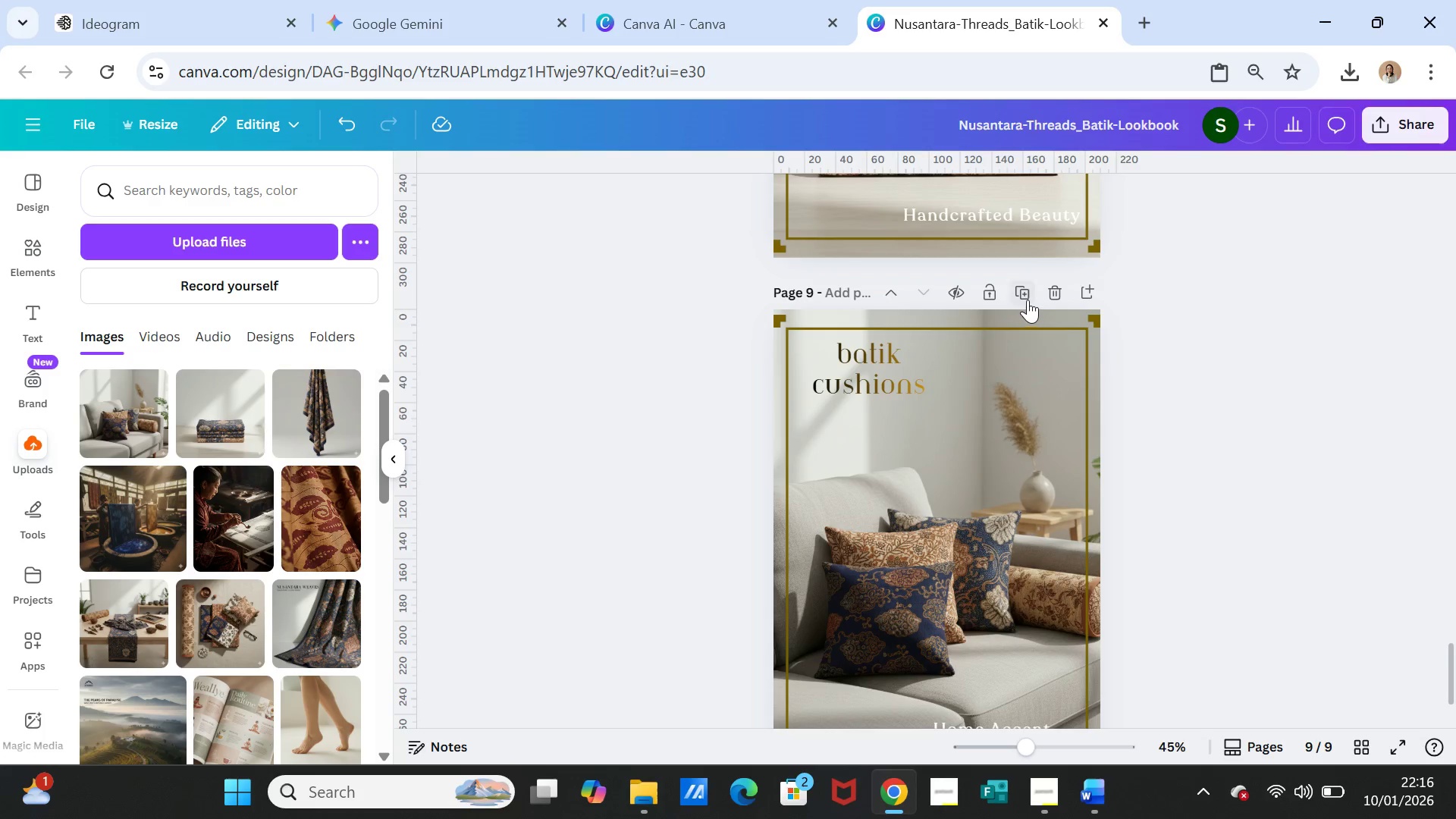 
left_click([1026, 298])
 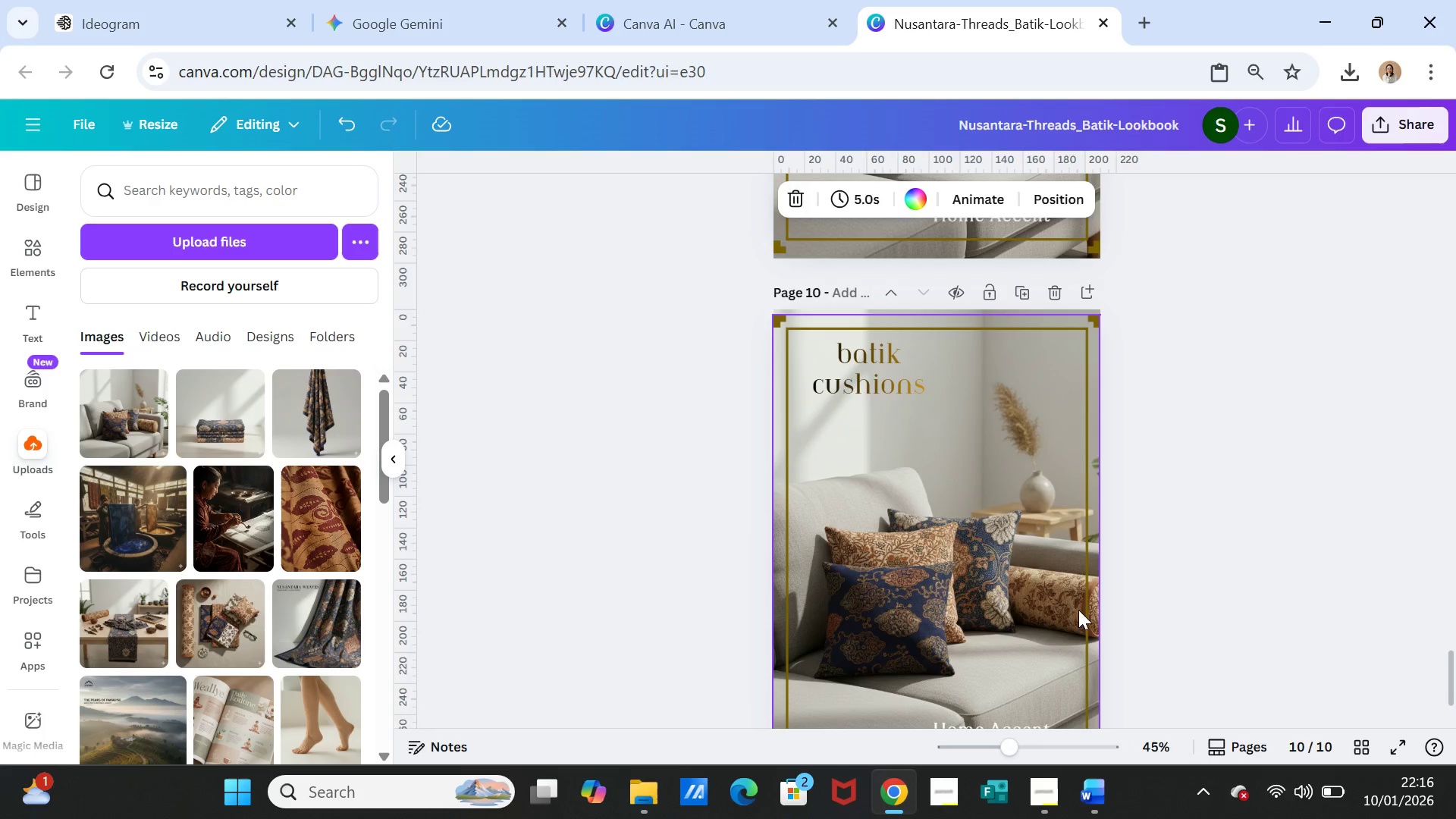 
left_click([1062, 607])
 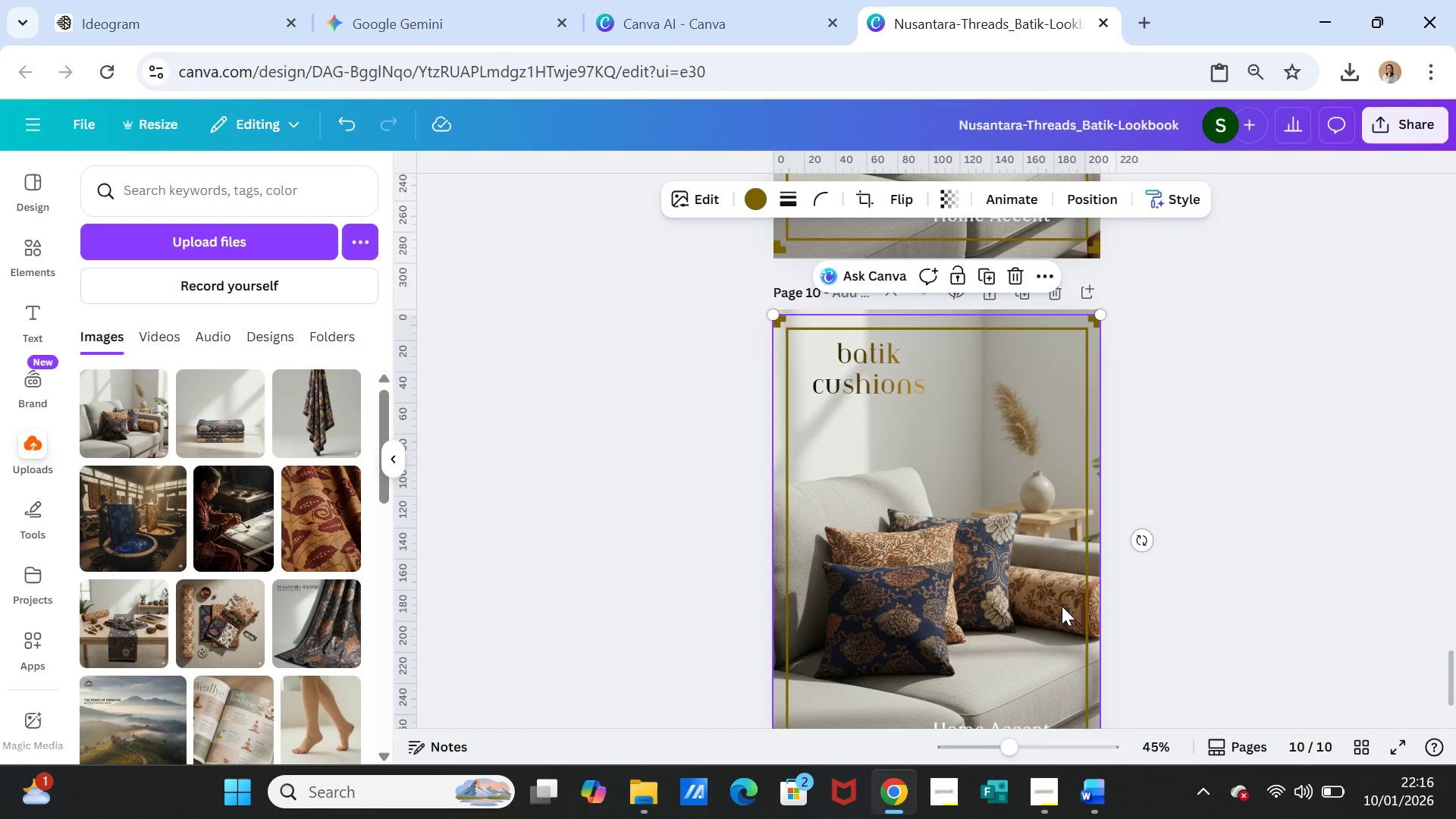 
key(Delete)
 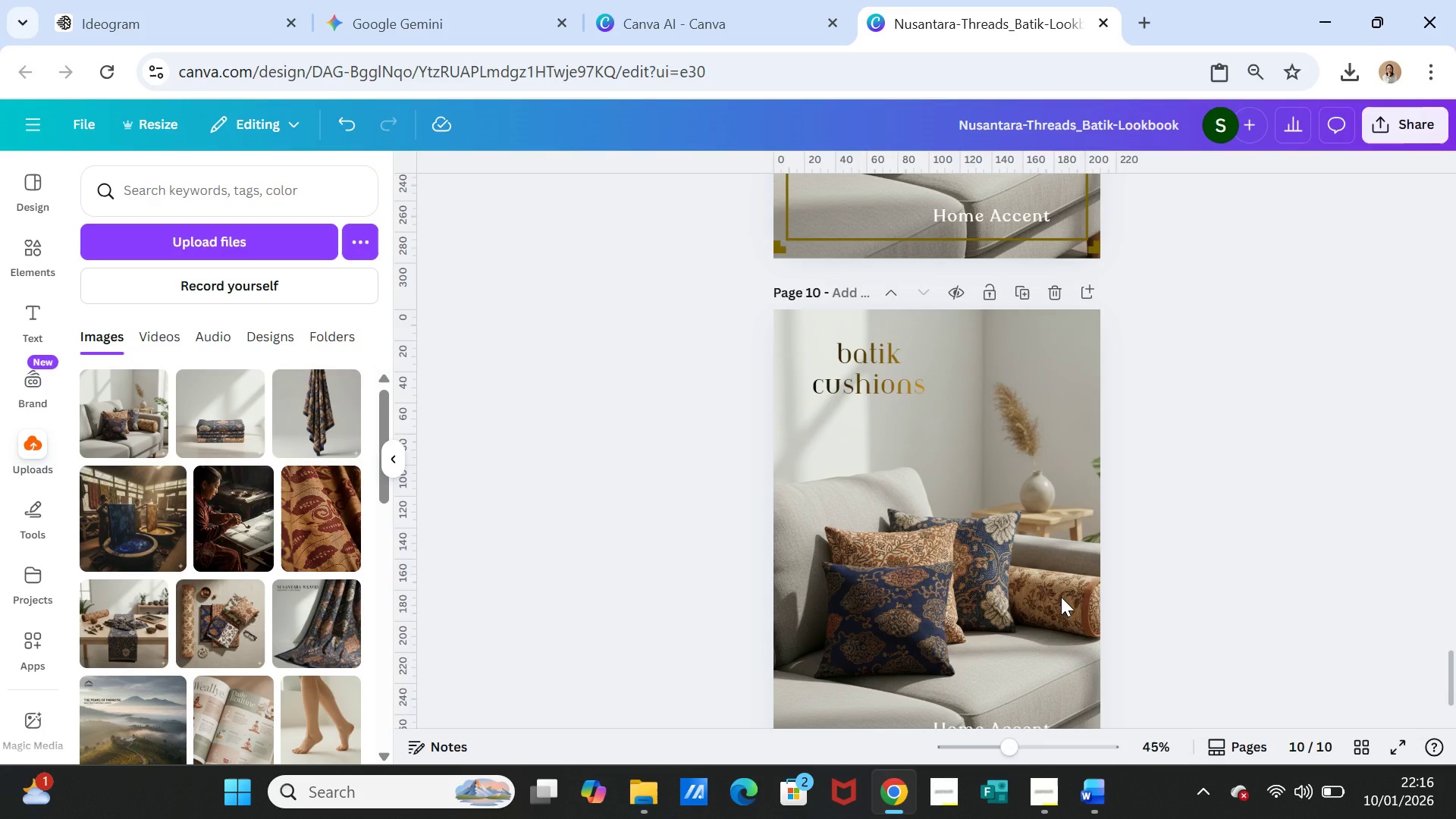 
wait(10.62)
 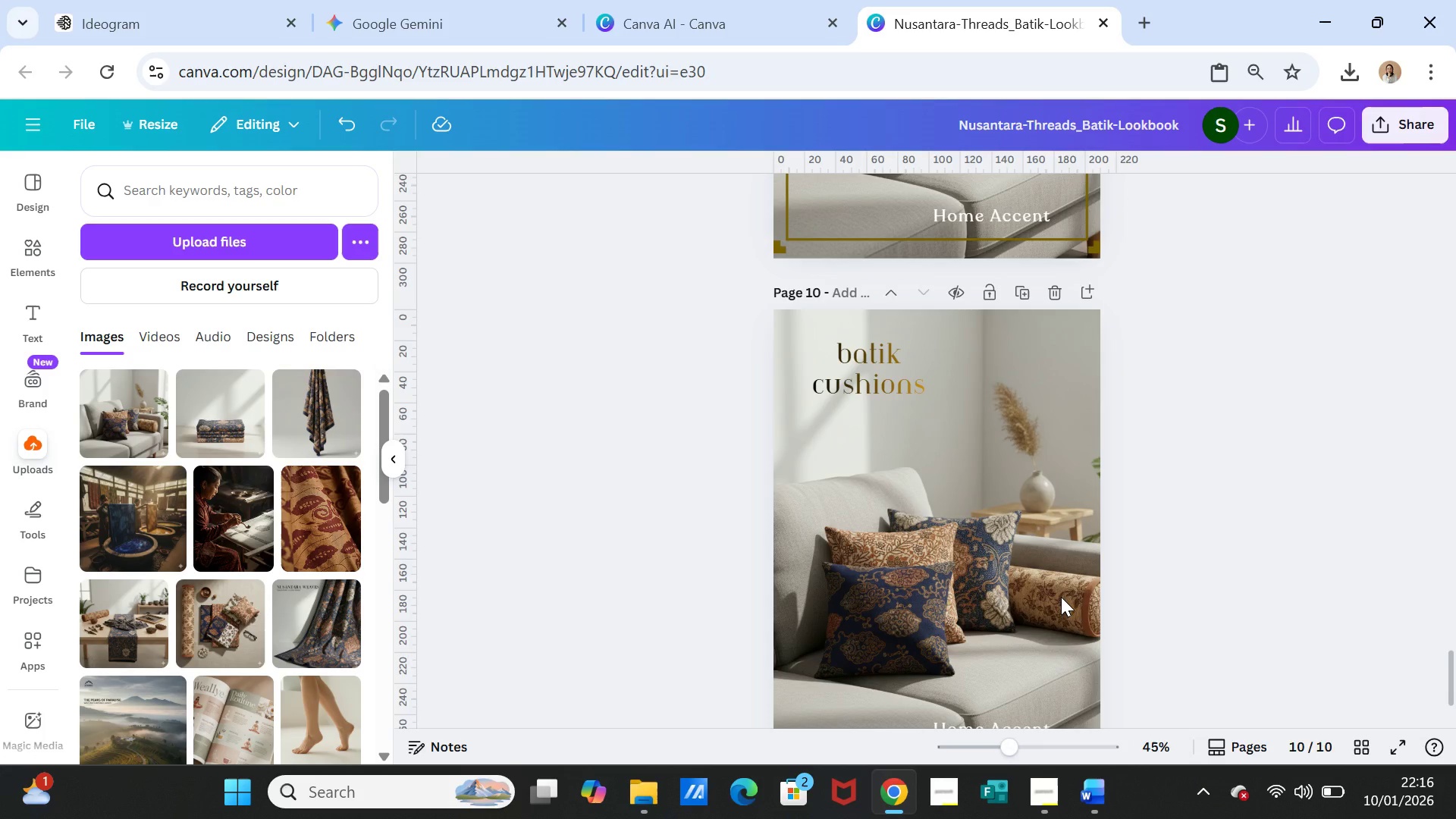 
left_click([1096, 792])
 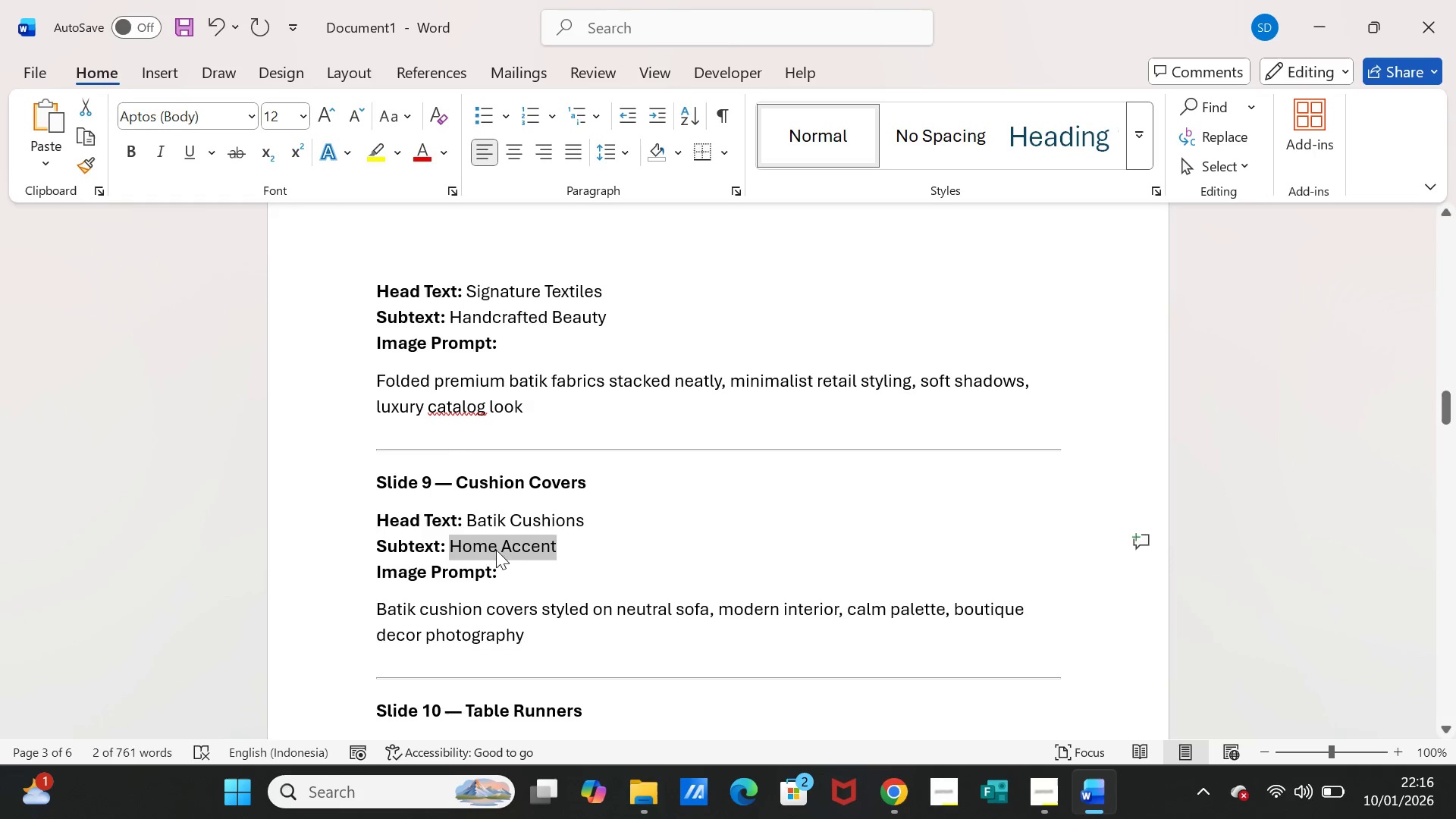 
scroll: coordinate [496, 554], scroll_direction: down, amount: 5.0
 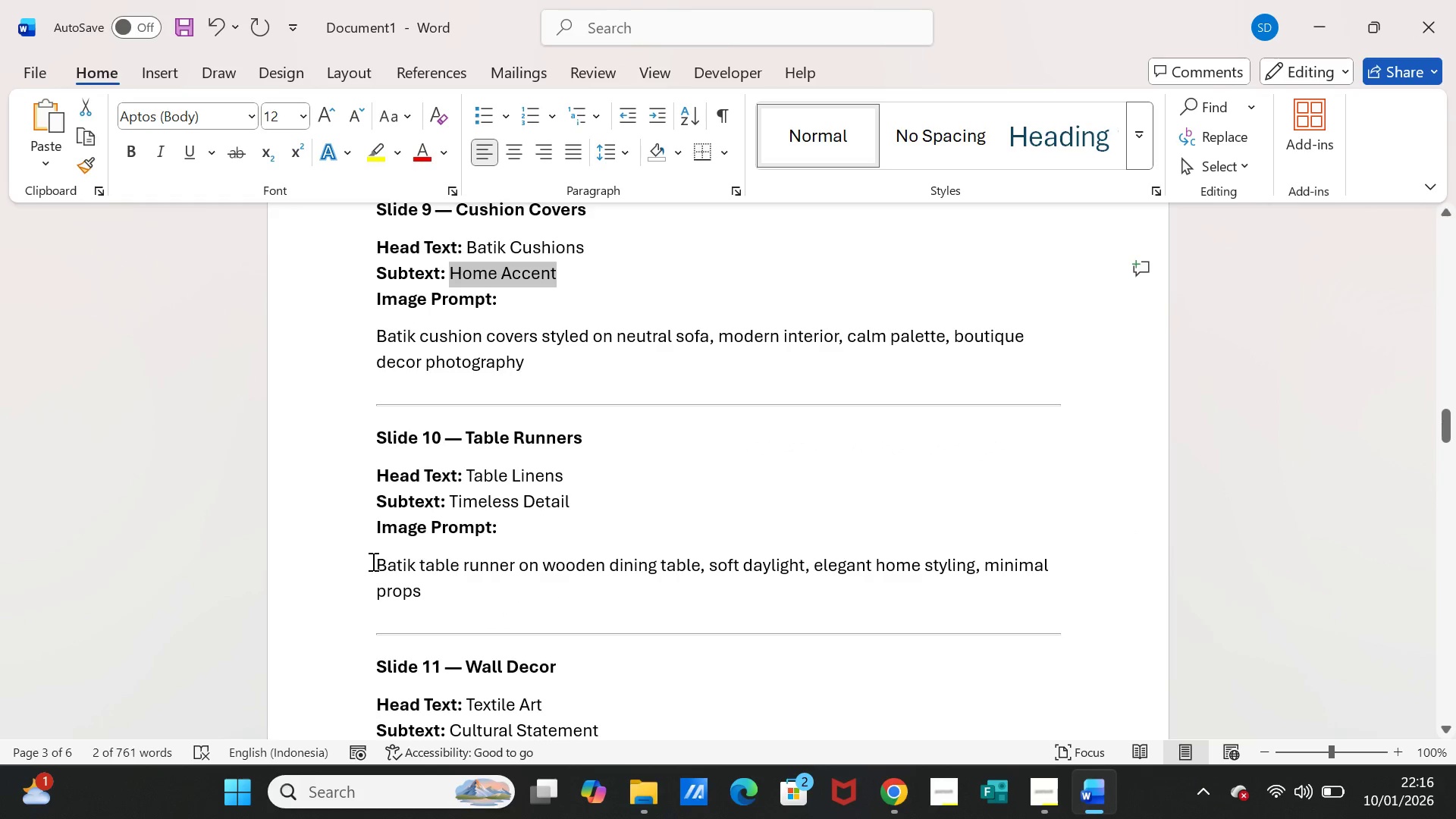 
left_click_drag(start_coordinate=[376, 561], to_coordinate=[422, 584])
 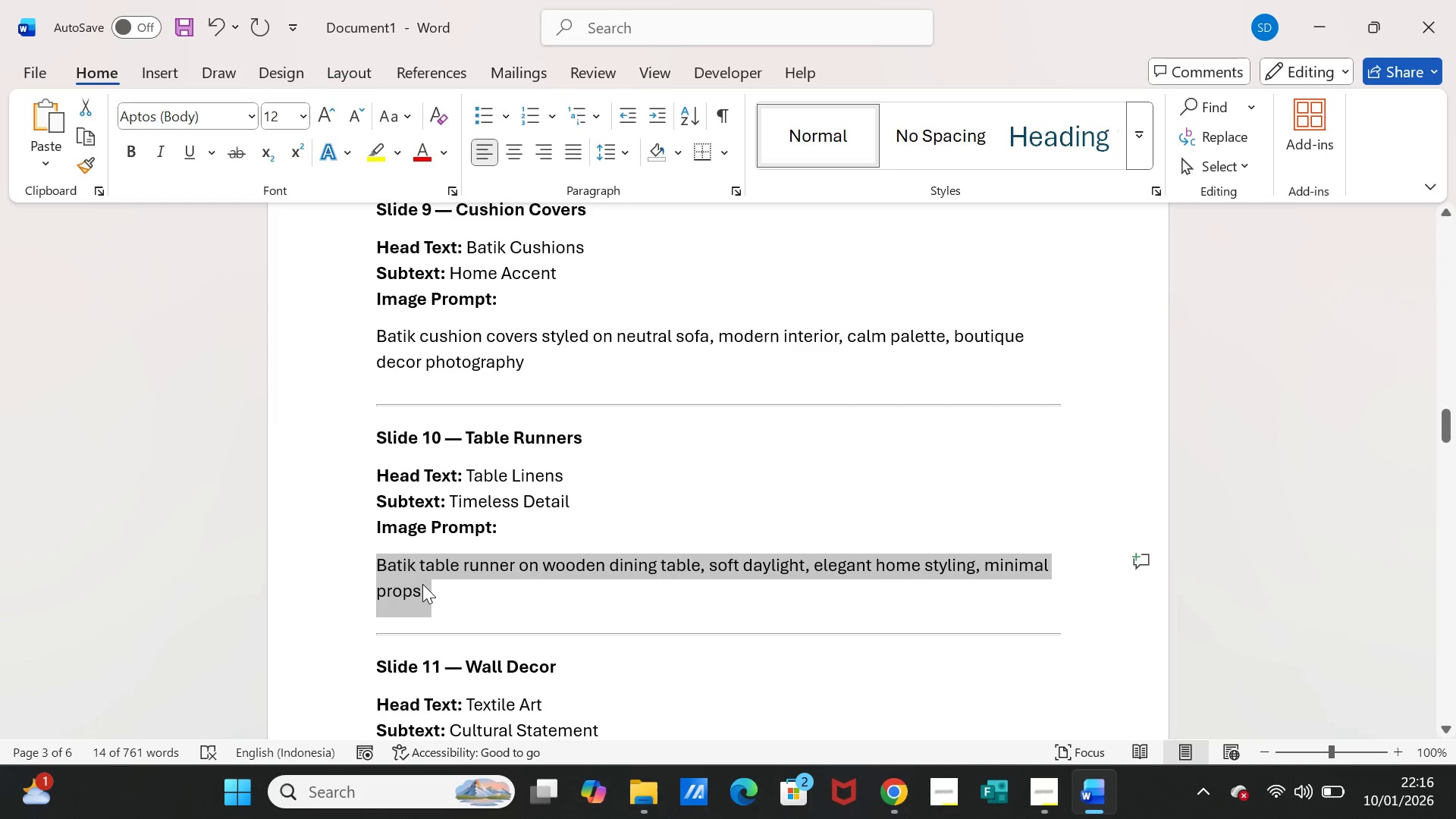 
key(Control+C)
 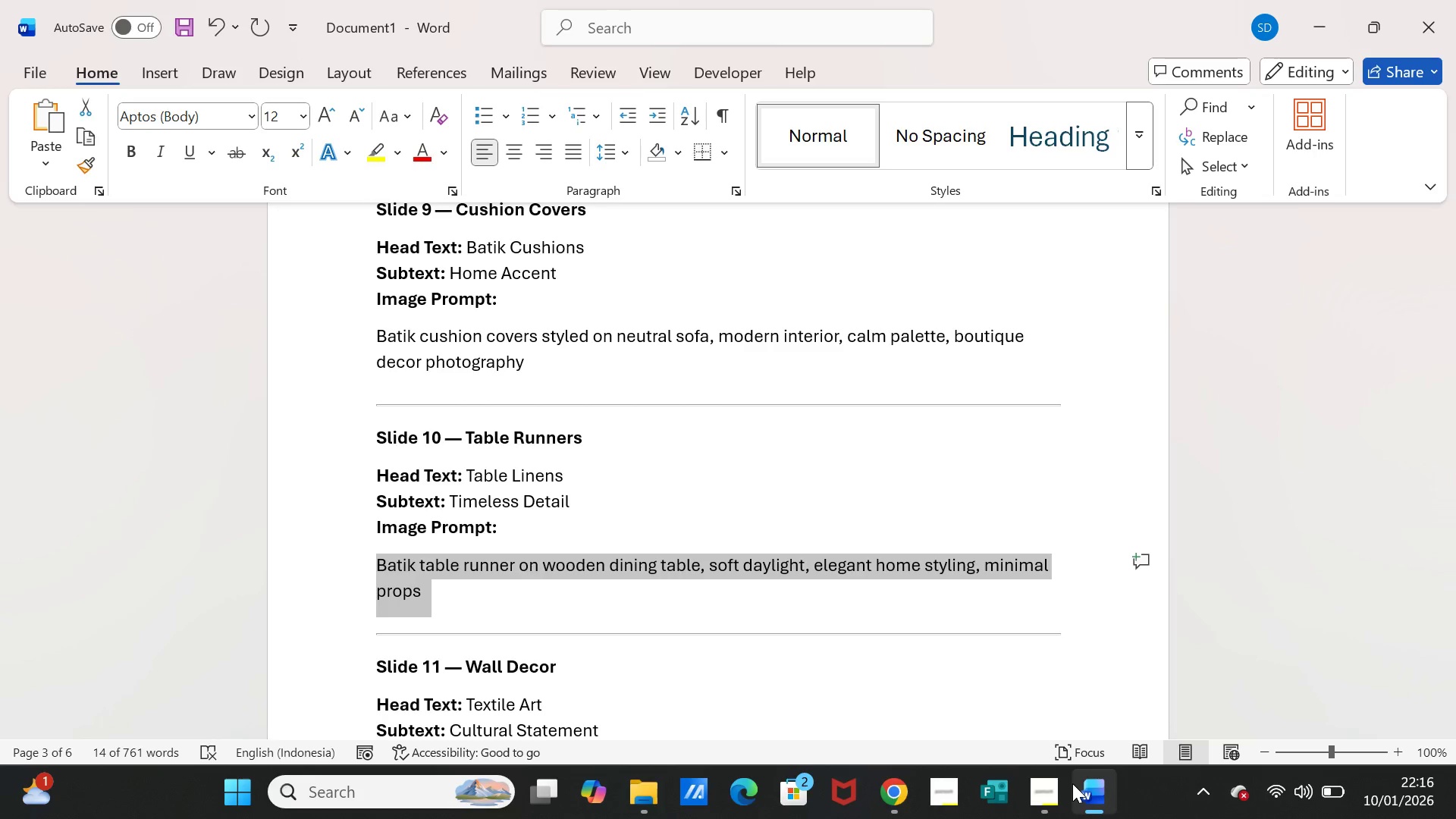 
left_click([1078, 789])
 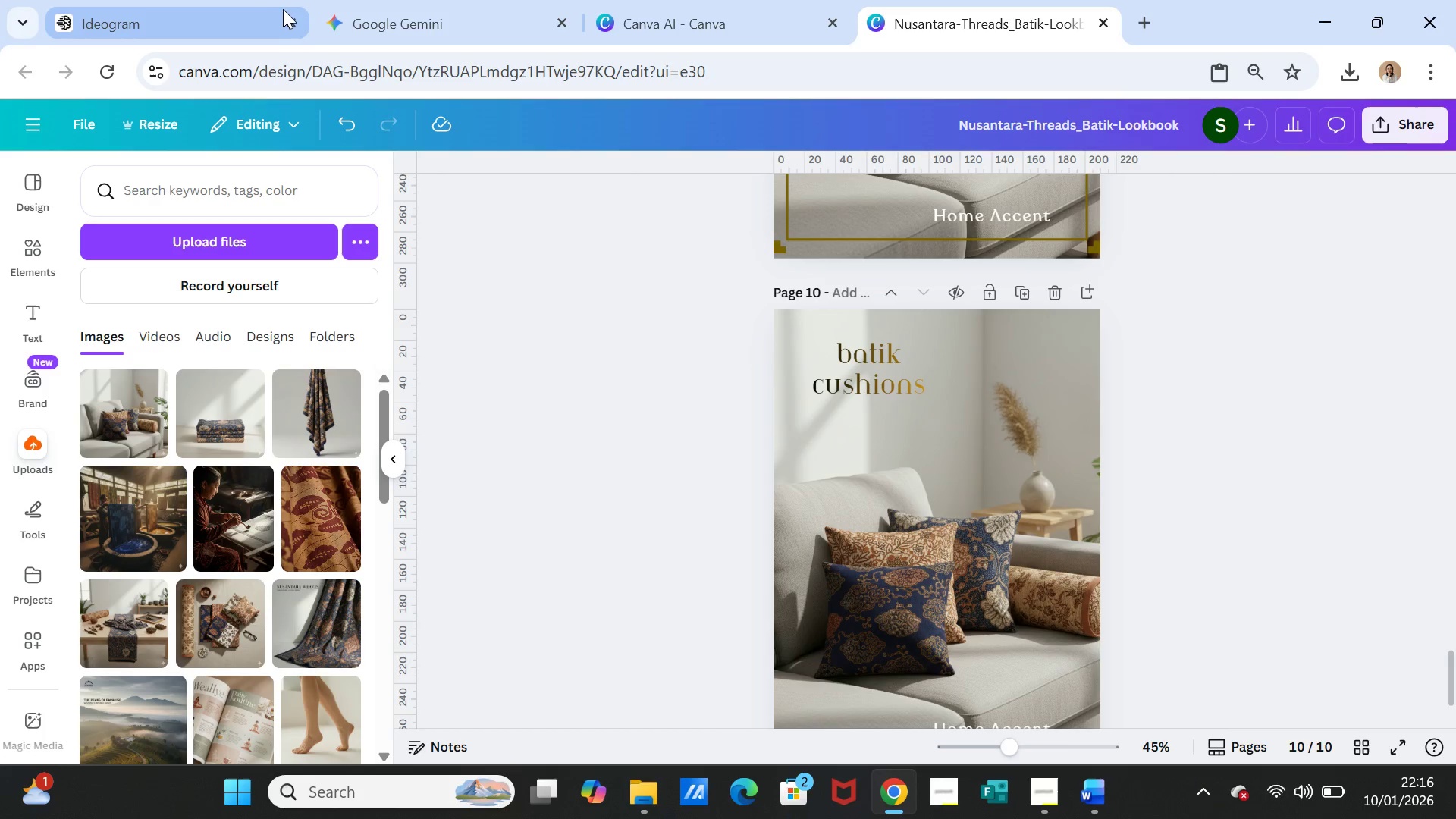 
left_click([367, 17])
 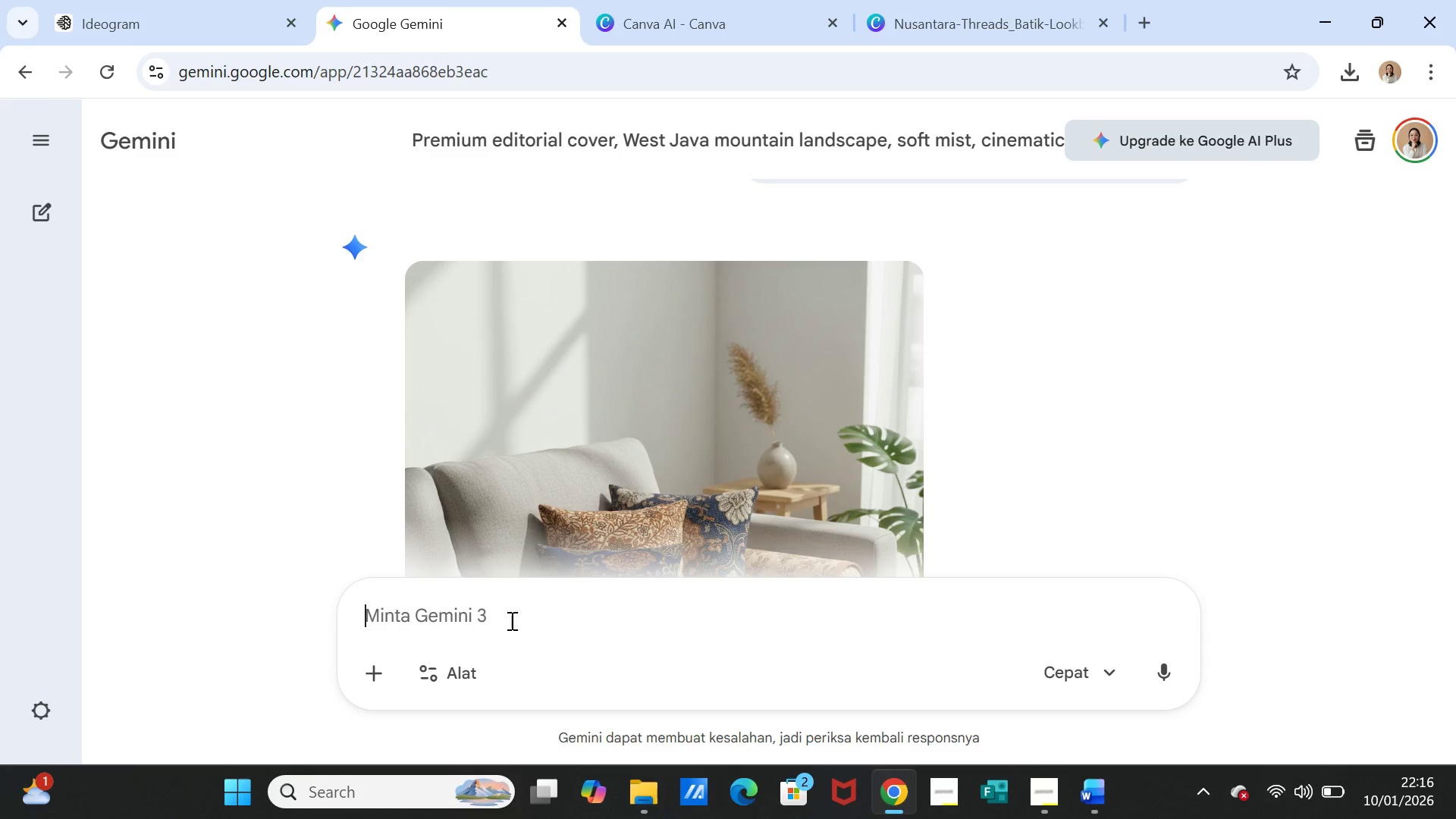 
key(Control+V)
 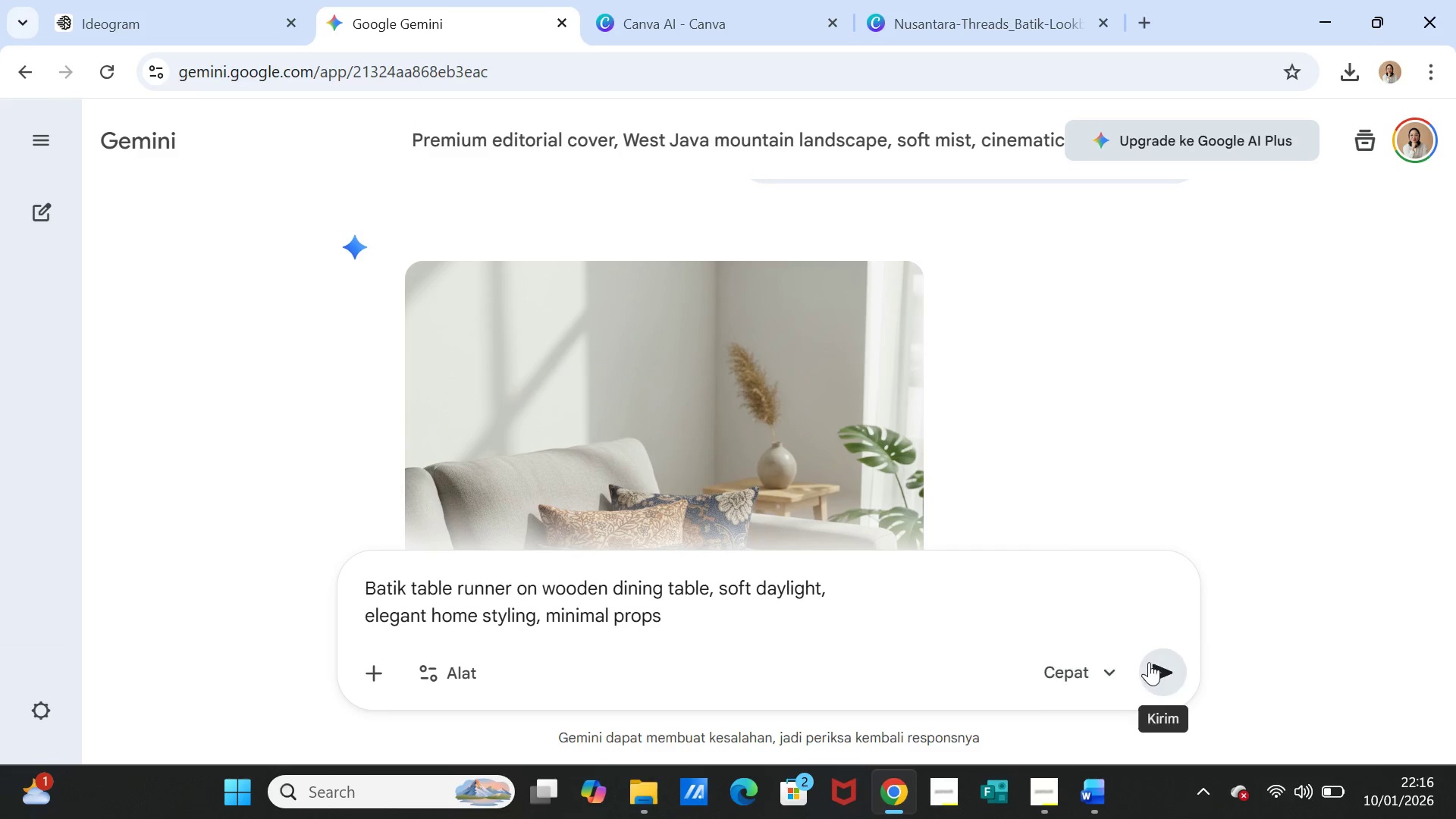 
left_click([1159, 664])
 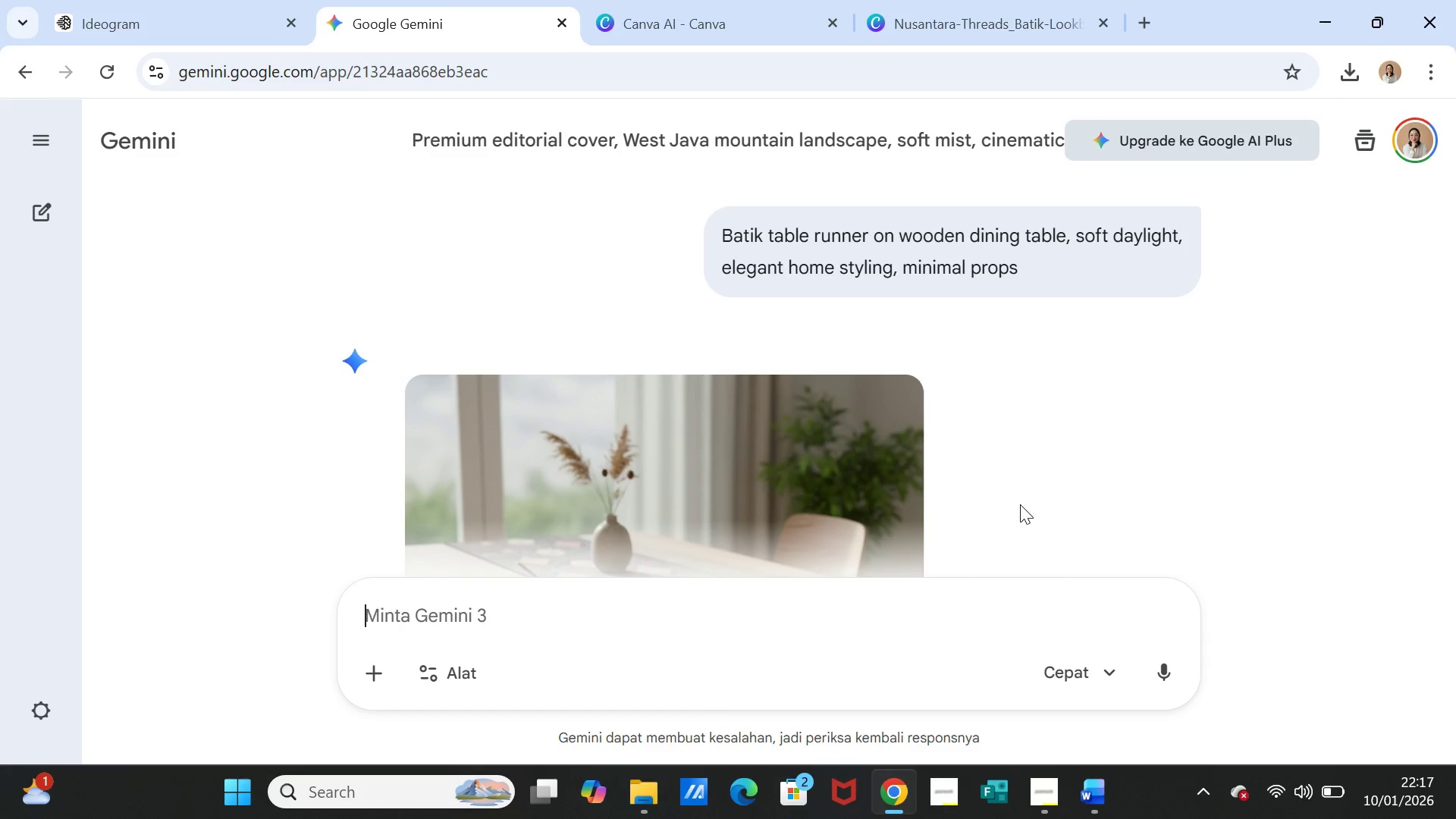 
wait(84.66)
 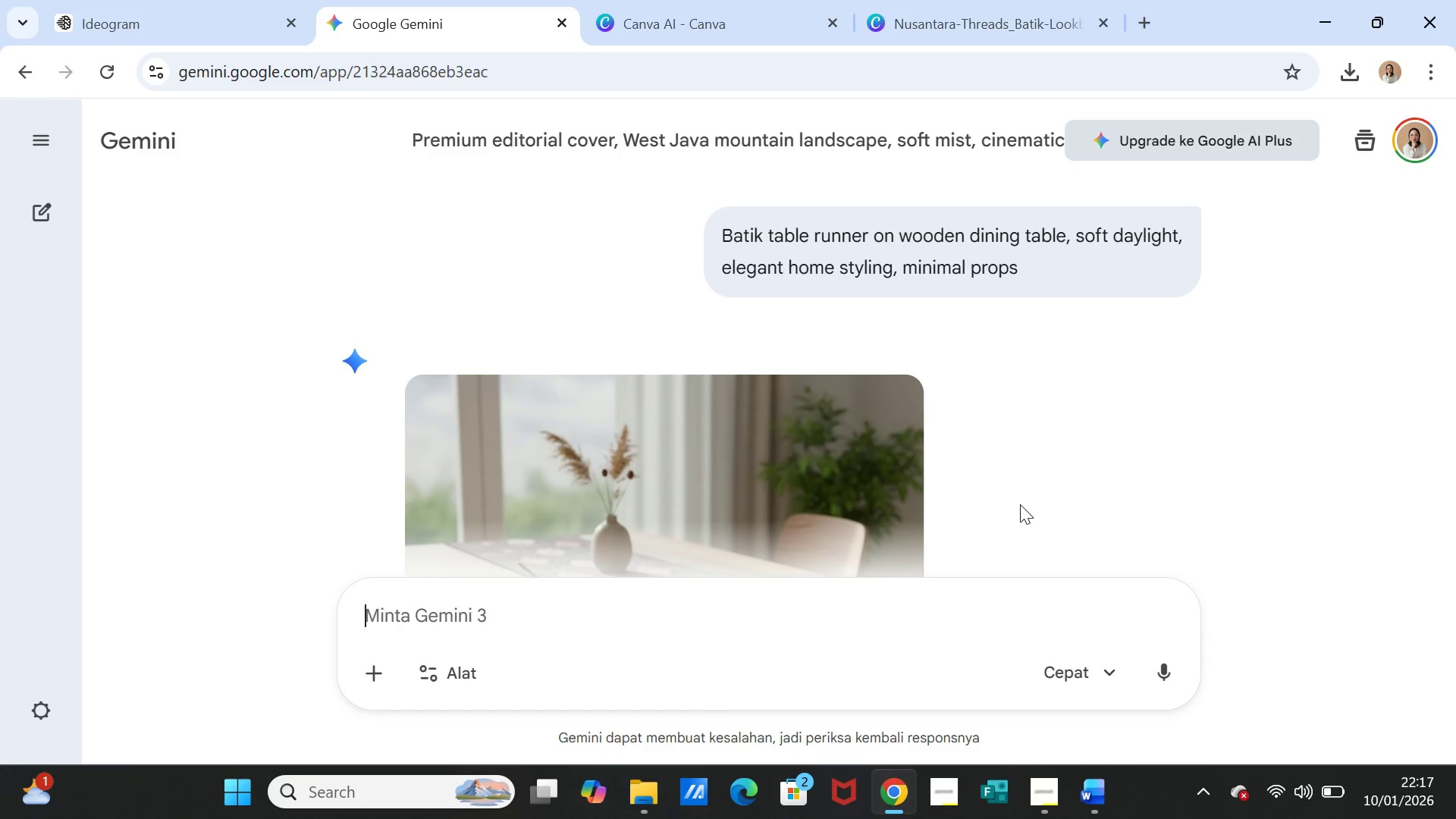 
scroll: coordinate [937, 416], scroll_direction: down, amount: 2.0
 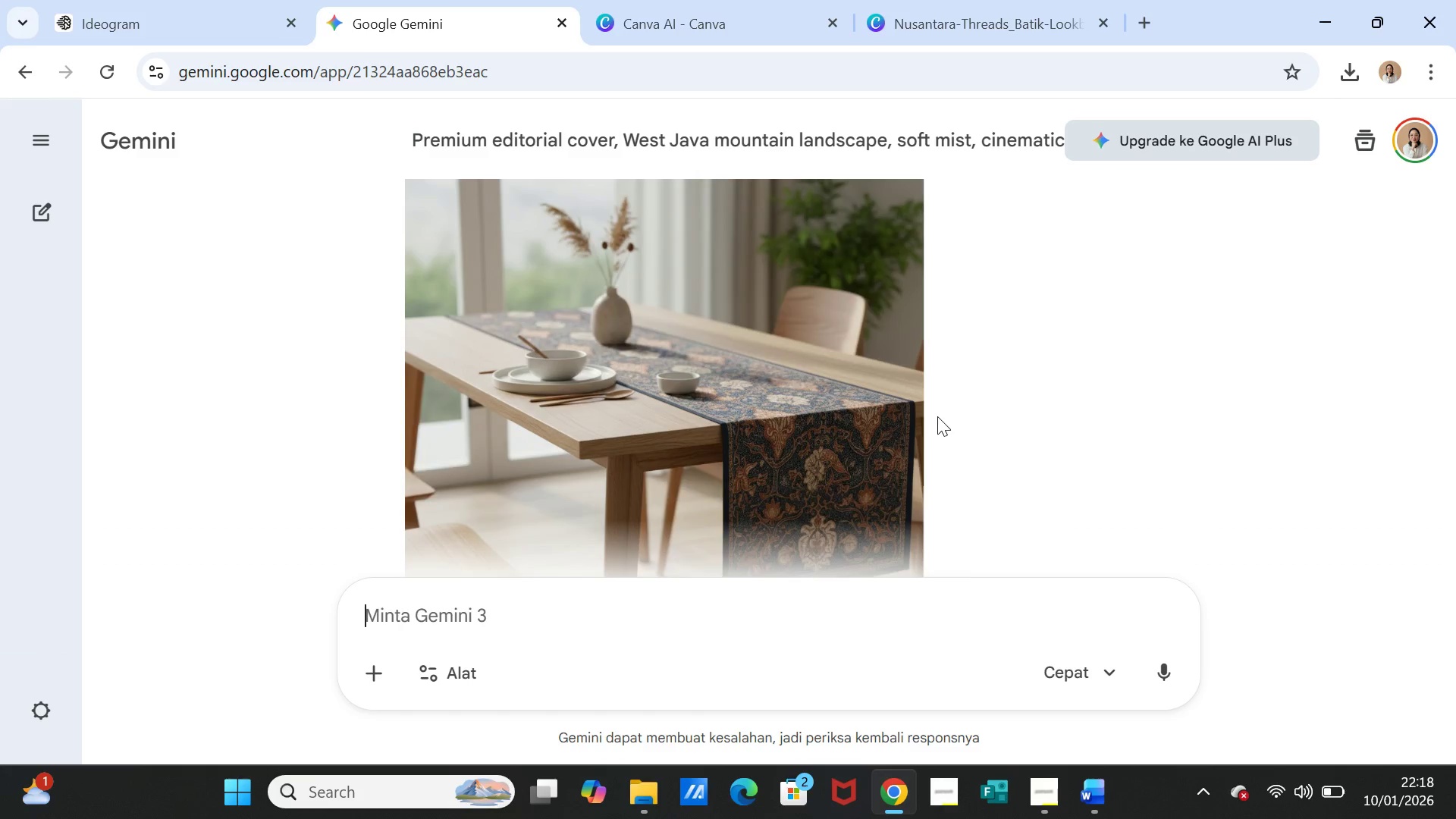 
scroll: coordinate [937, 416], scroll_direction: up, amount: 1.0
 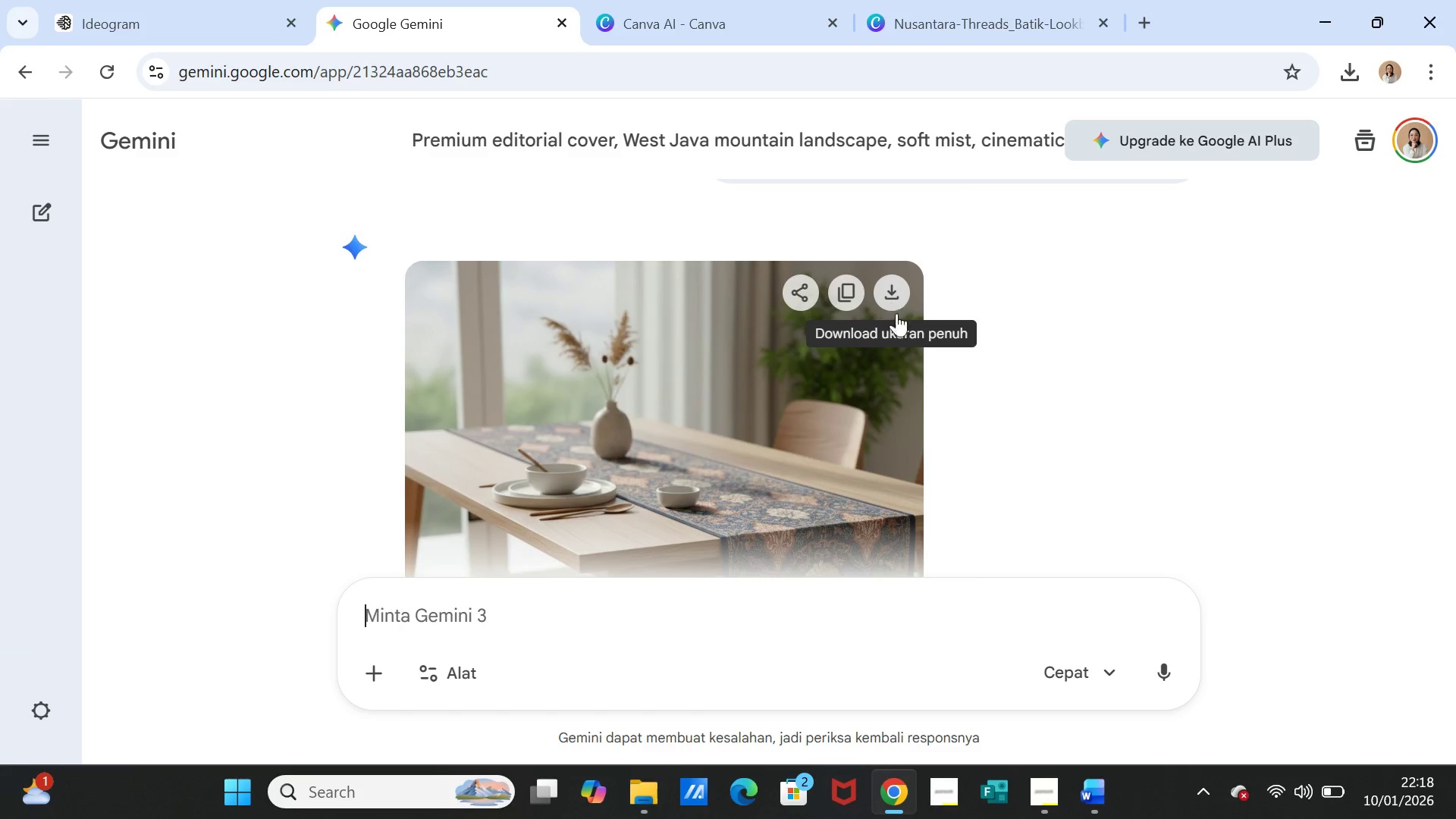 
scroll: coordinate [883, 447], scroll_direction: down, amount: 2.0
 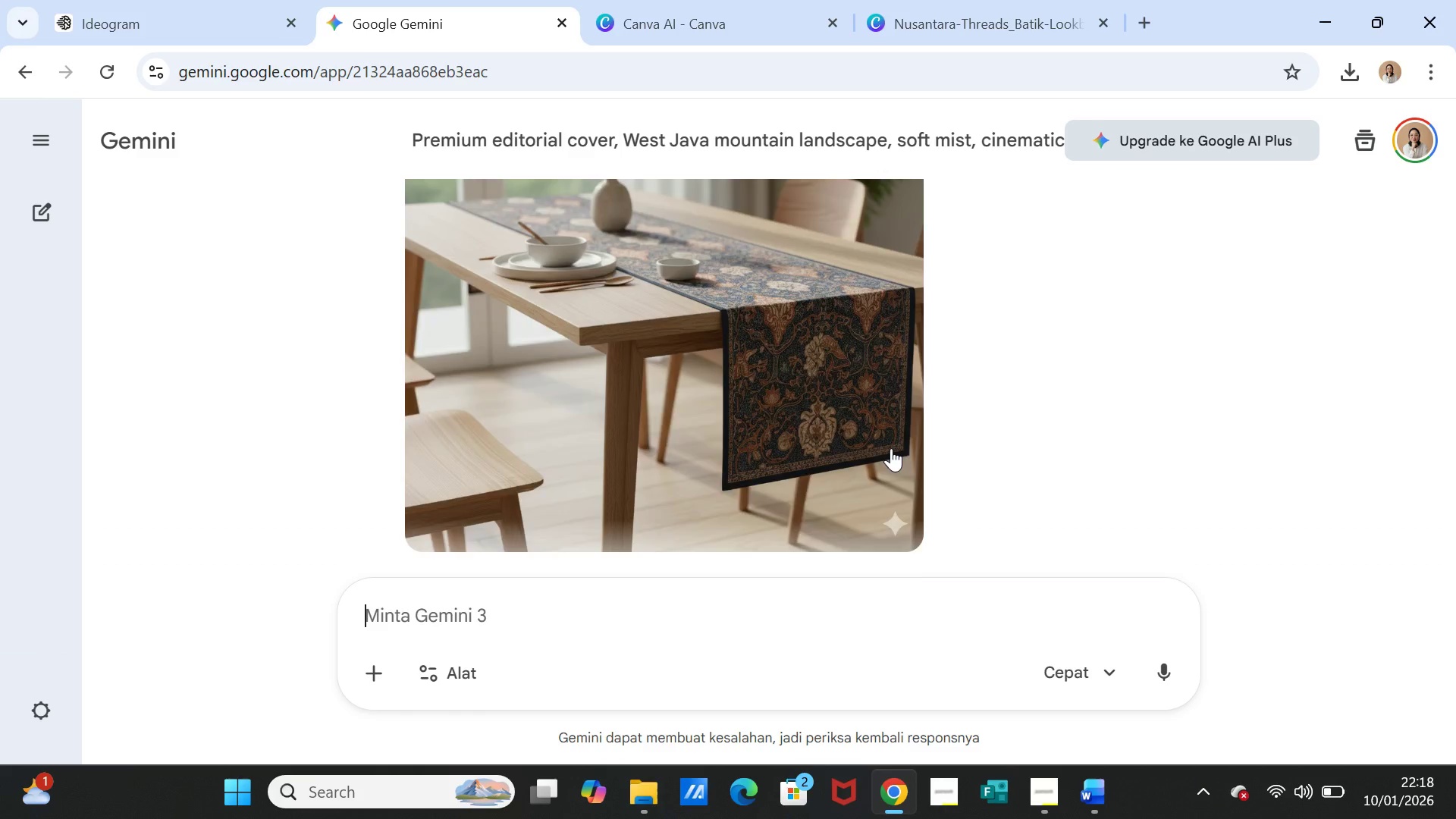 
scroll: coordinate [892, 449], scroll_direction: up, amount: 2.0
 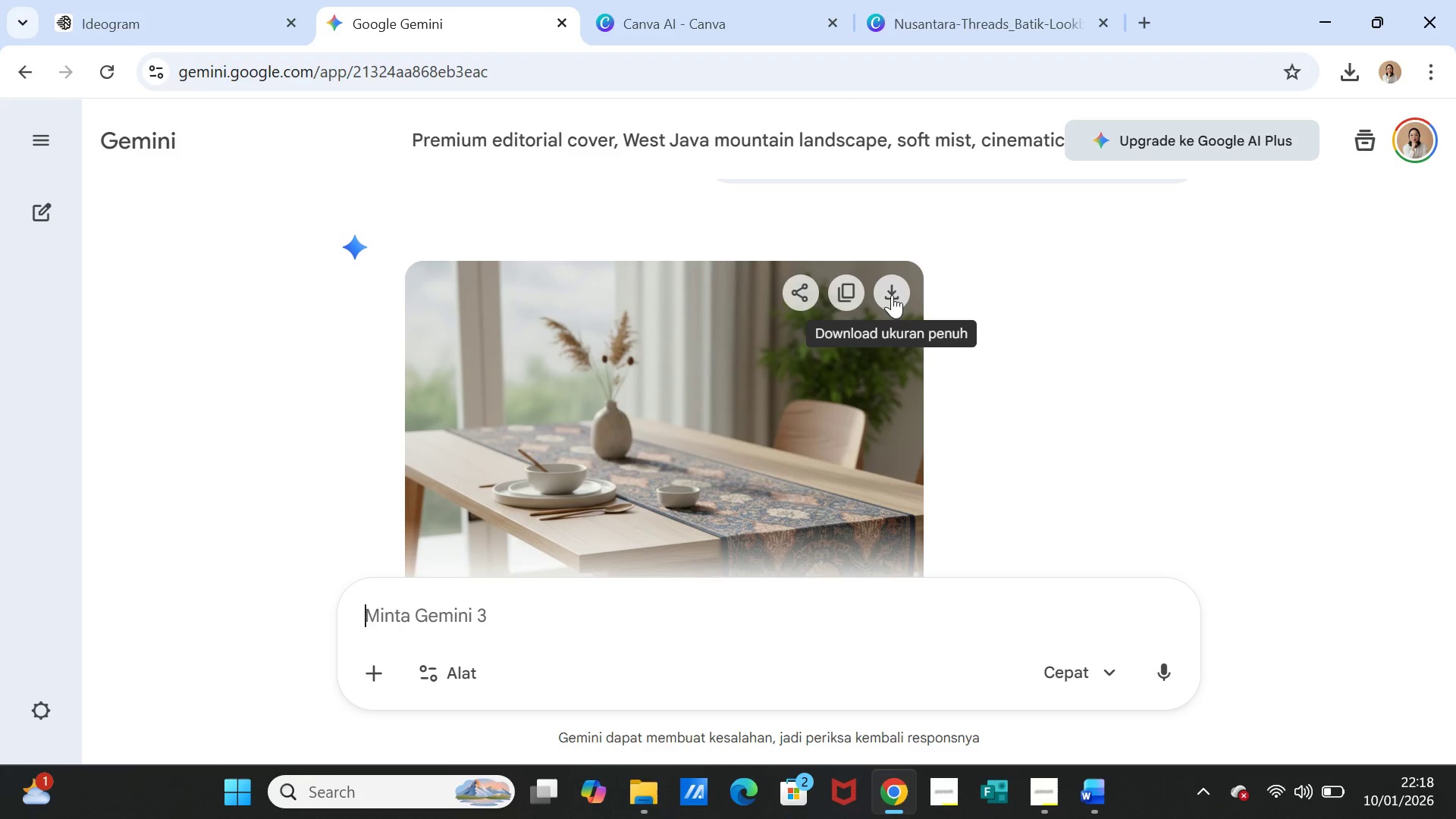 
left_click([892, 295])
 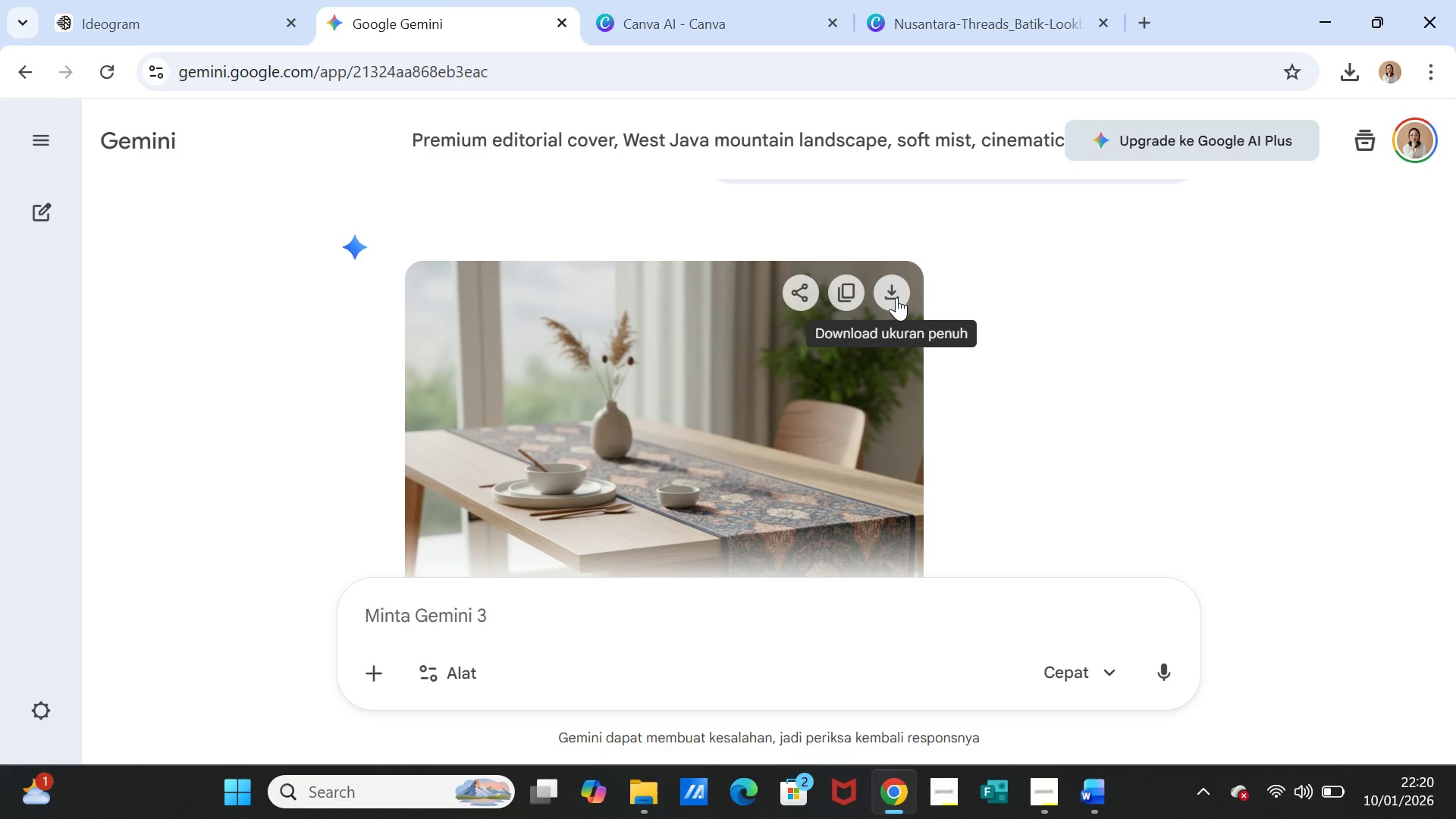 
wait(127.27)
 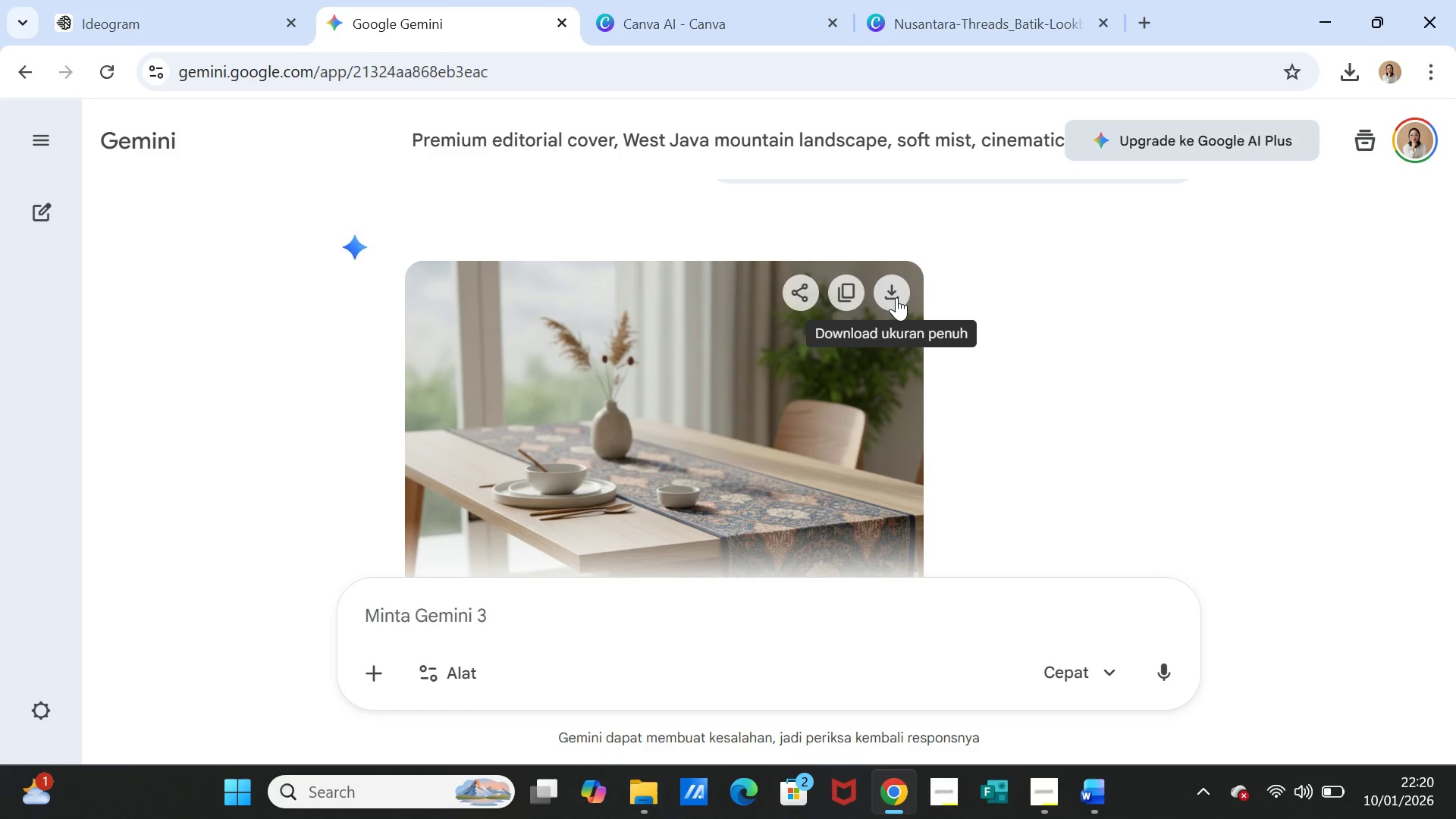 
left_click([962, 25])
 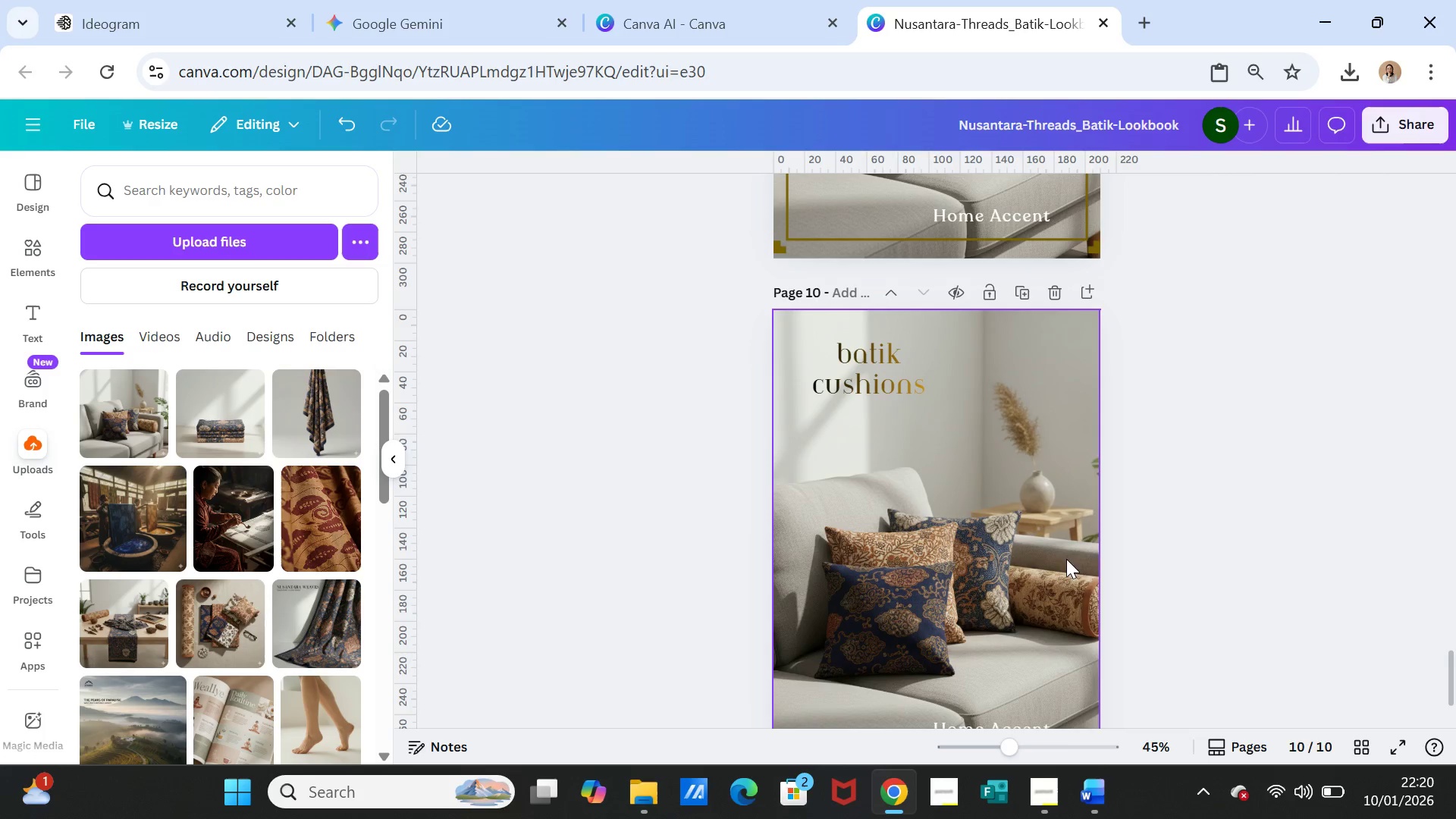 
scroll: coordinate [1172, 541], scroll_direction: up, amount: 2.0
 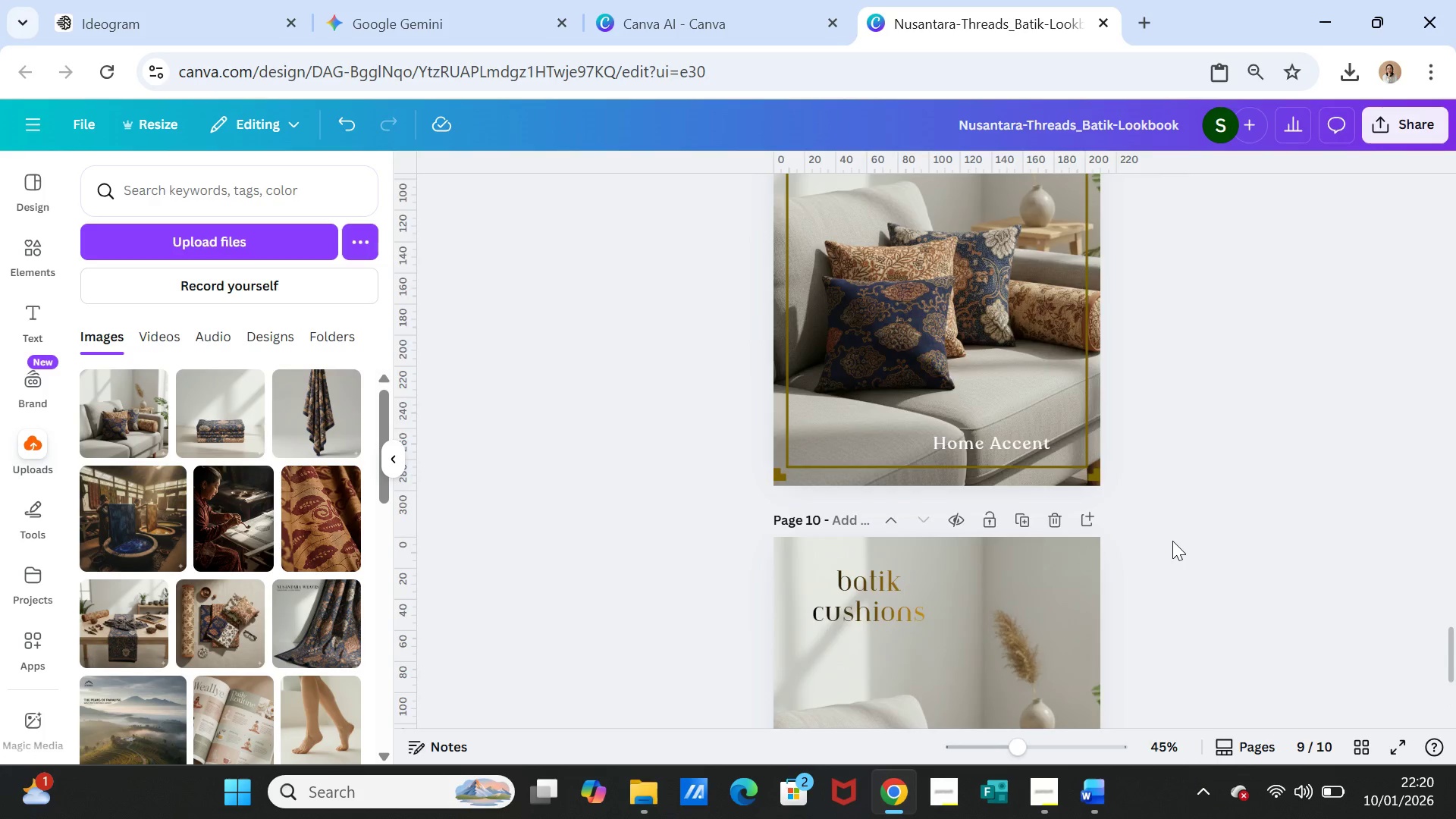 
scroll: coordinate [1172, 541], scroll_direction: down, amount: 4.0
 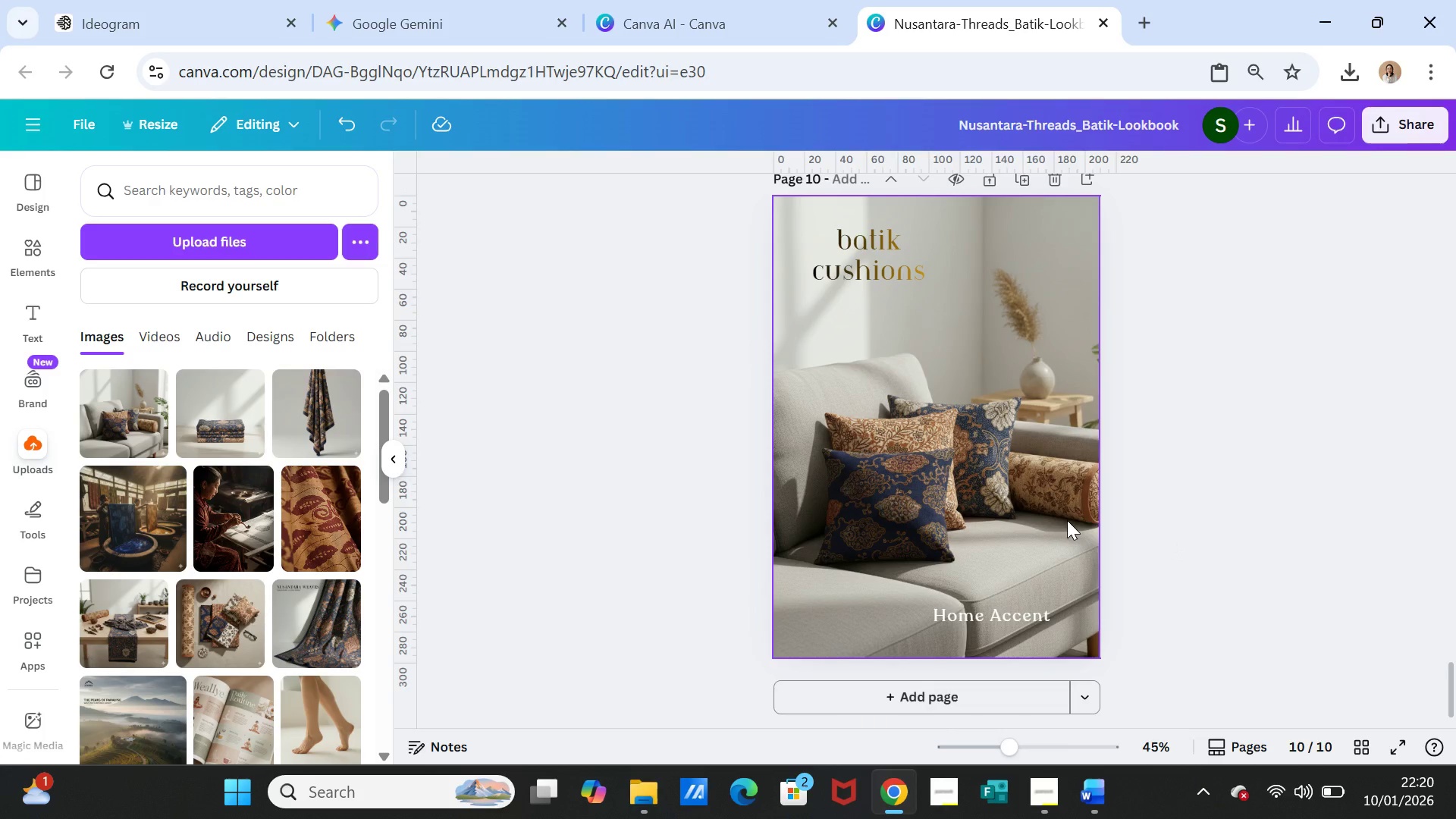 
left_click([1067, 520])
 